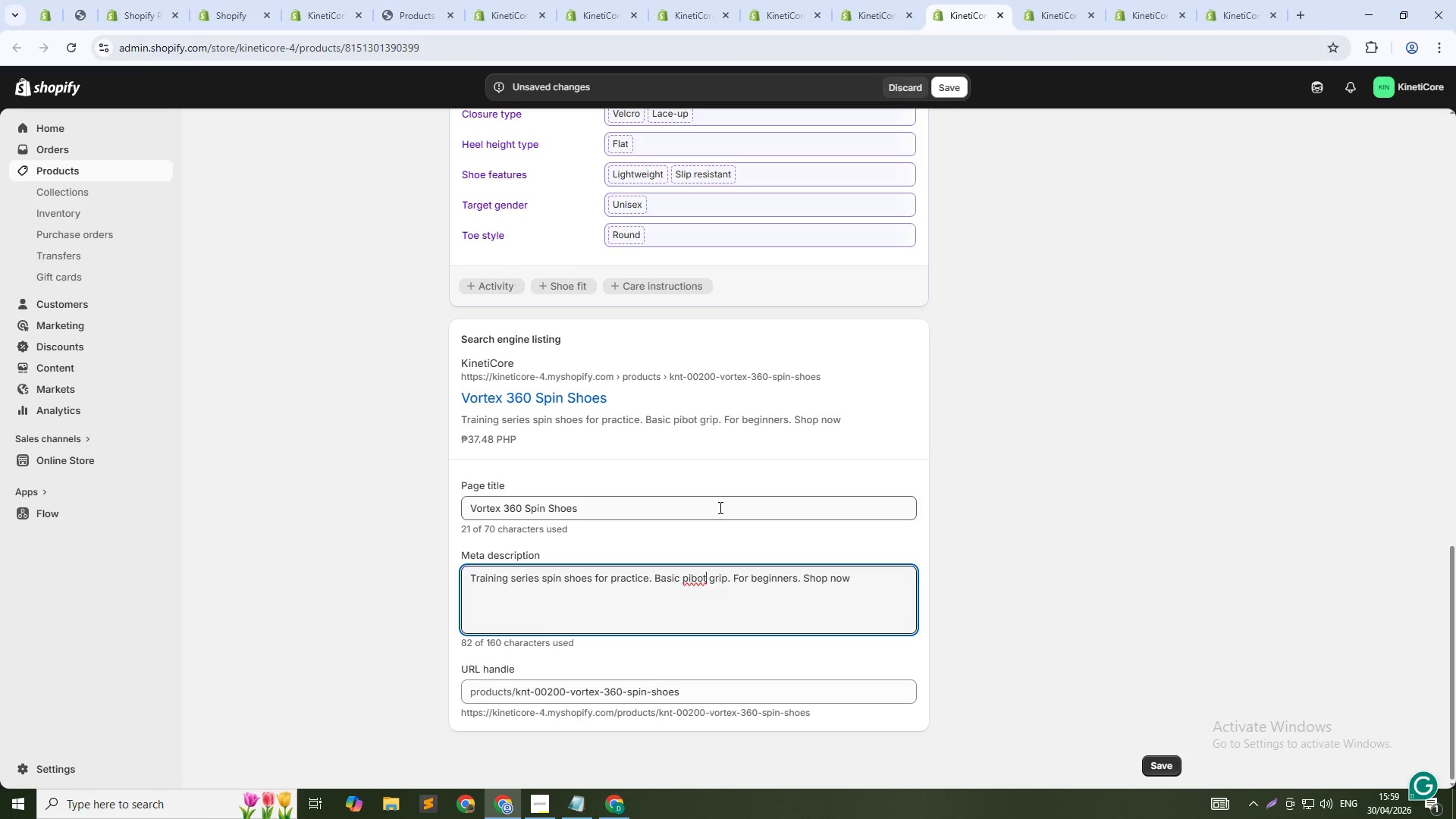 
key(ArrowLeft)
 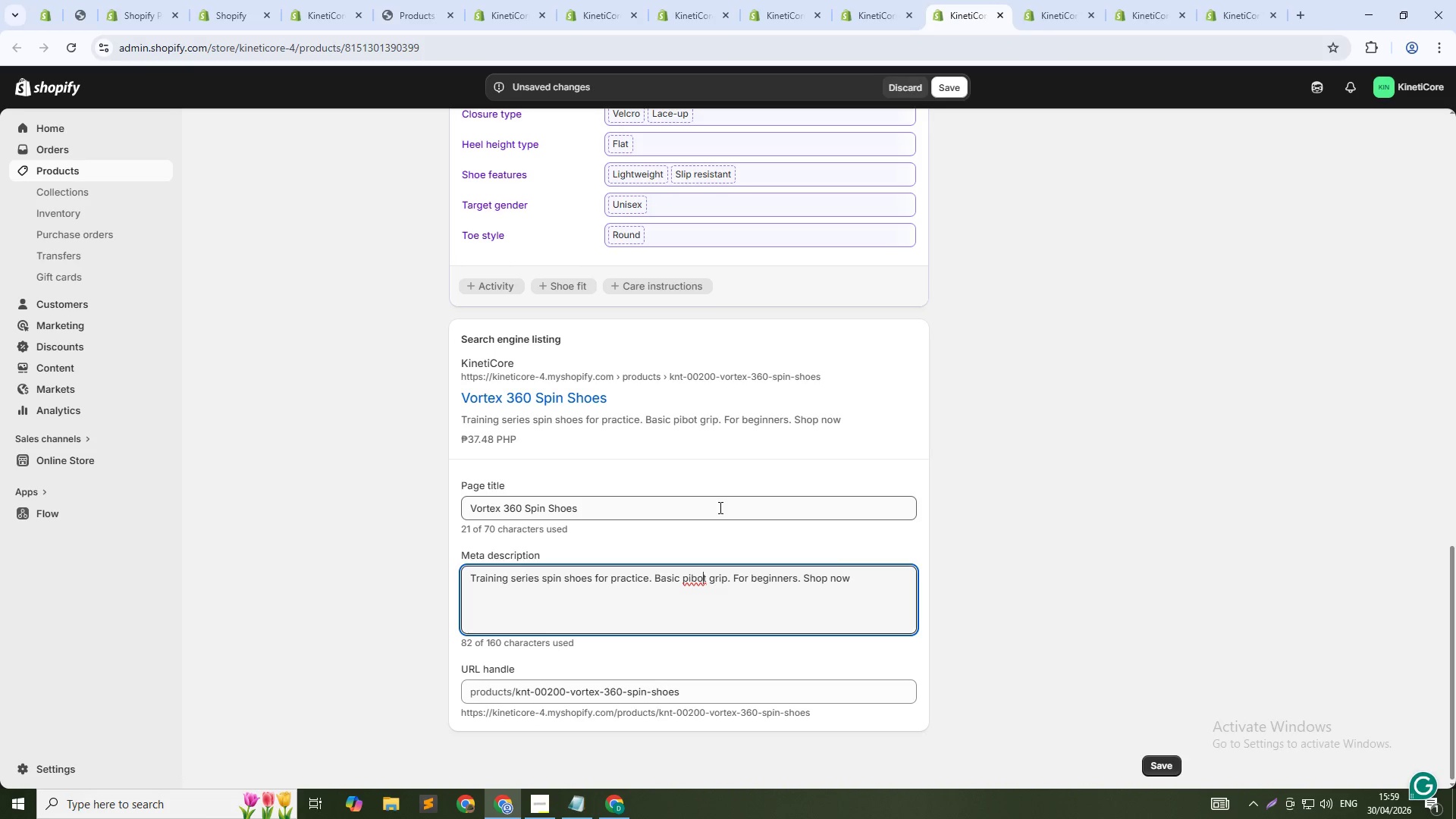 
key(ArrowLeft)
 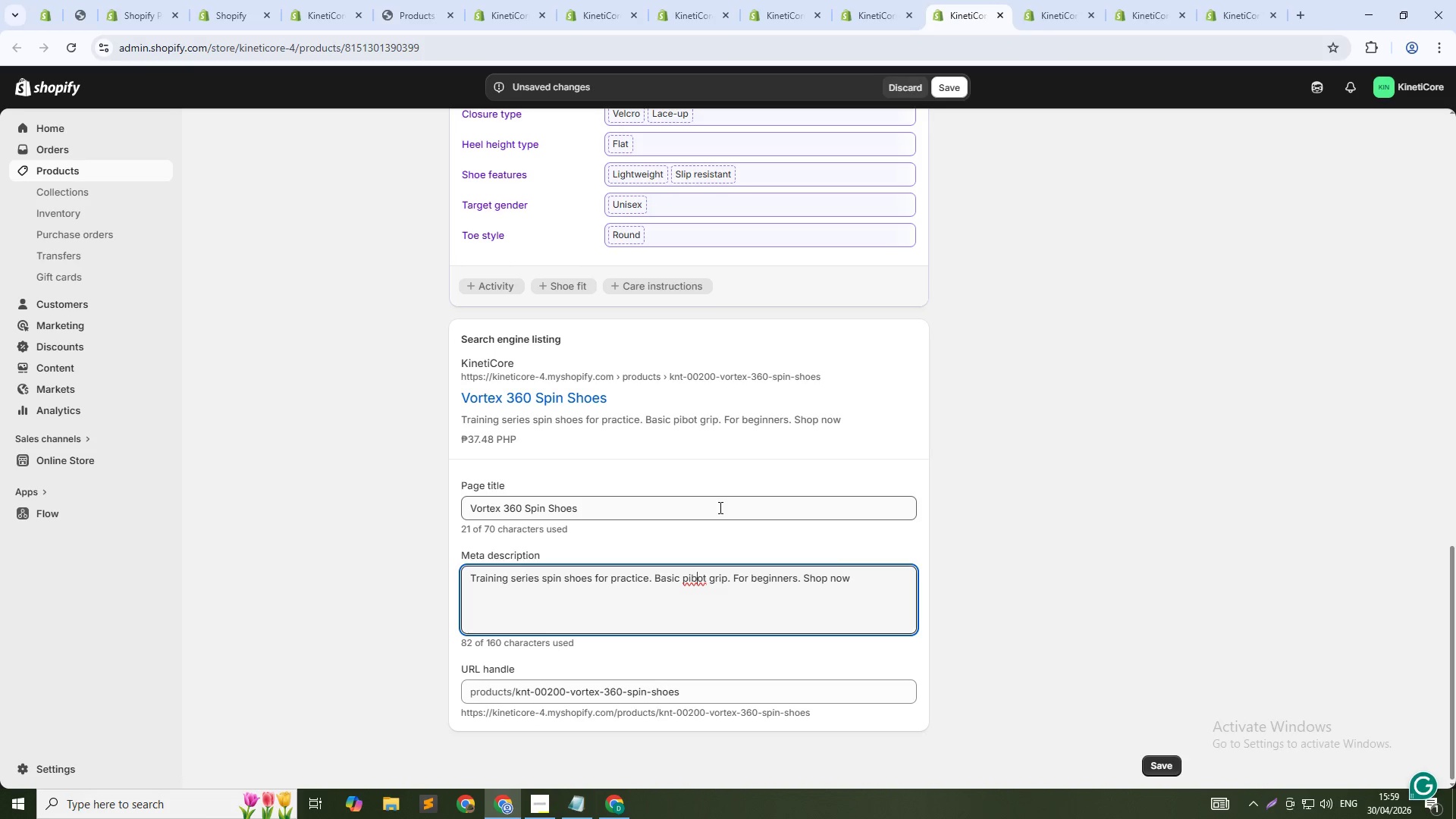 
key(Backspace)
 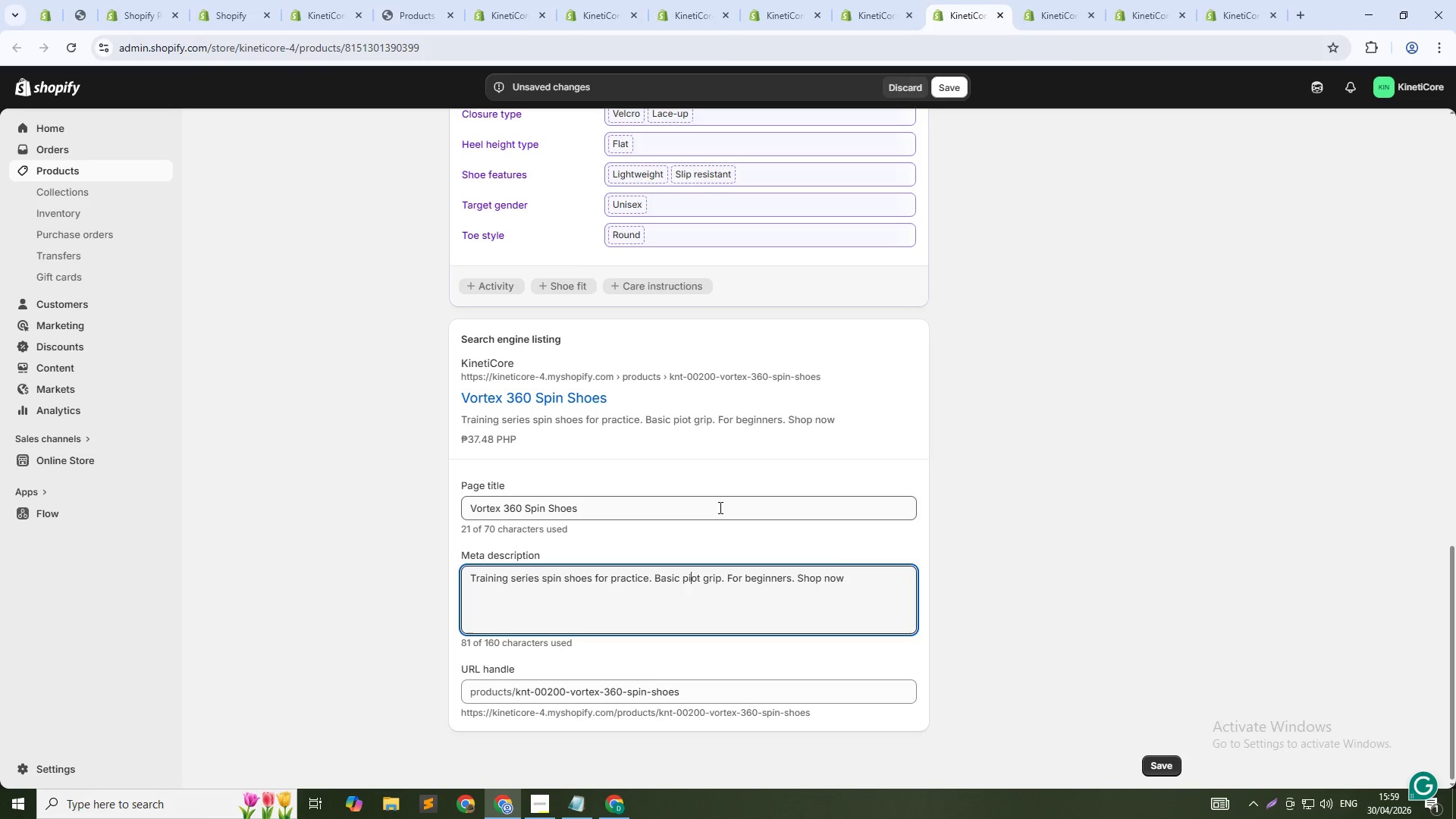 
key(B)
 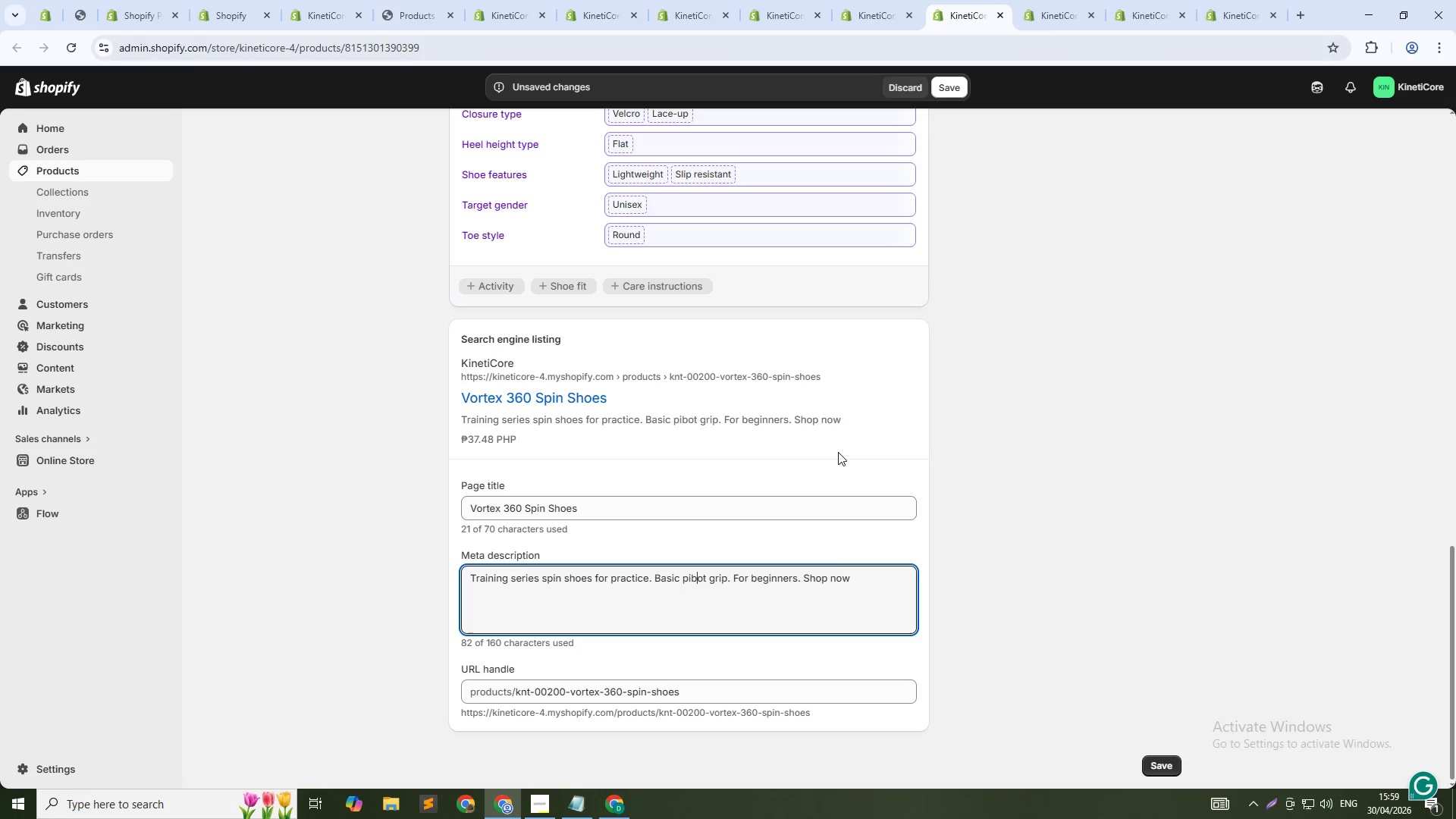 
key(Backspace)
 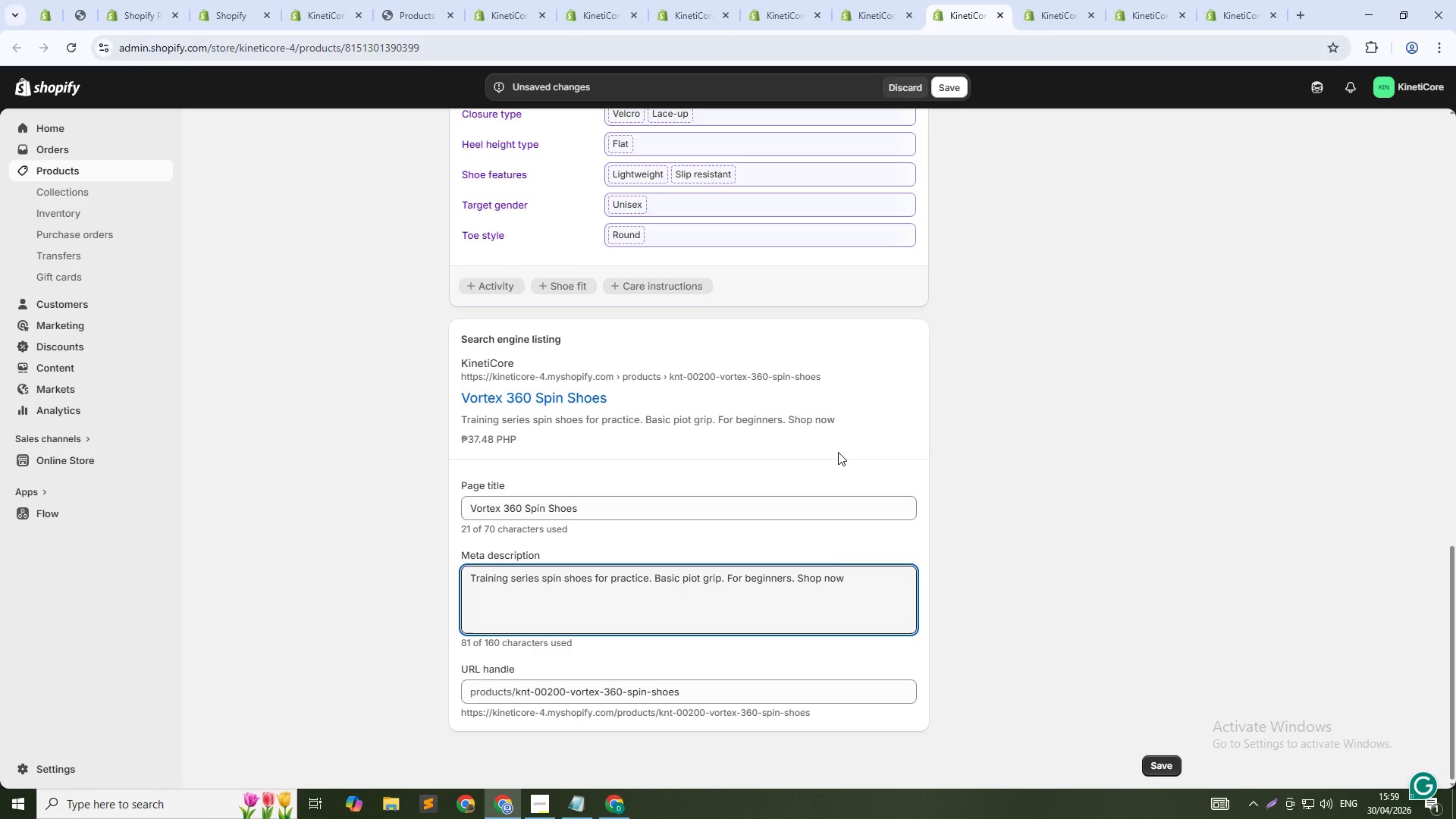 
key(V)
 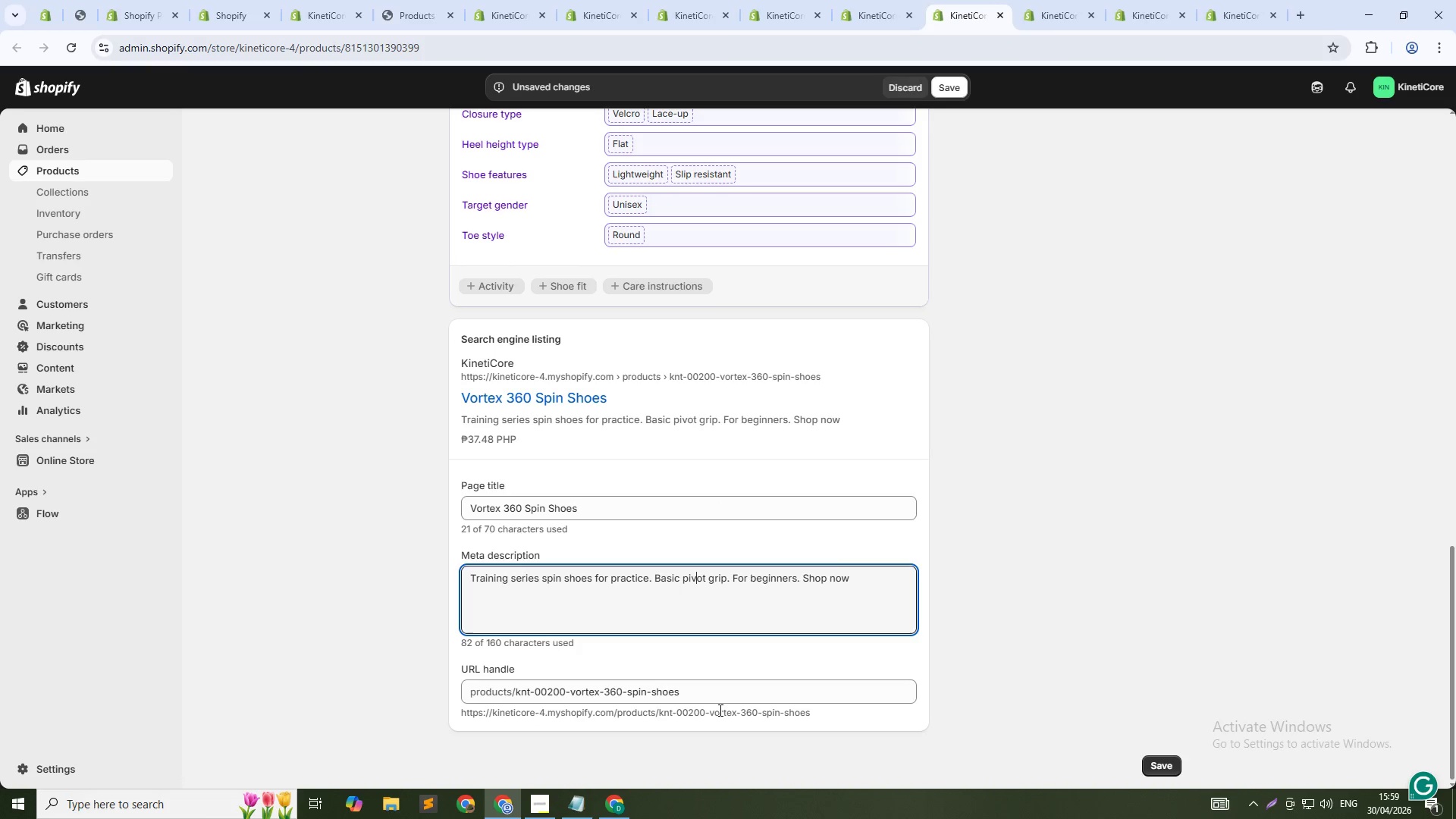 
left_click([722, 692])
 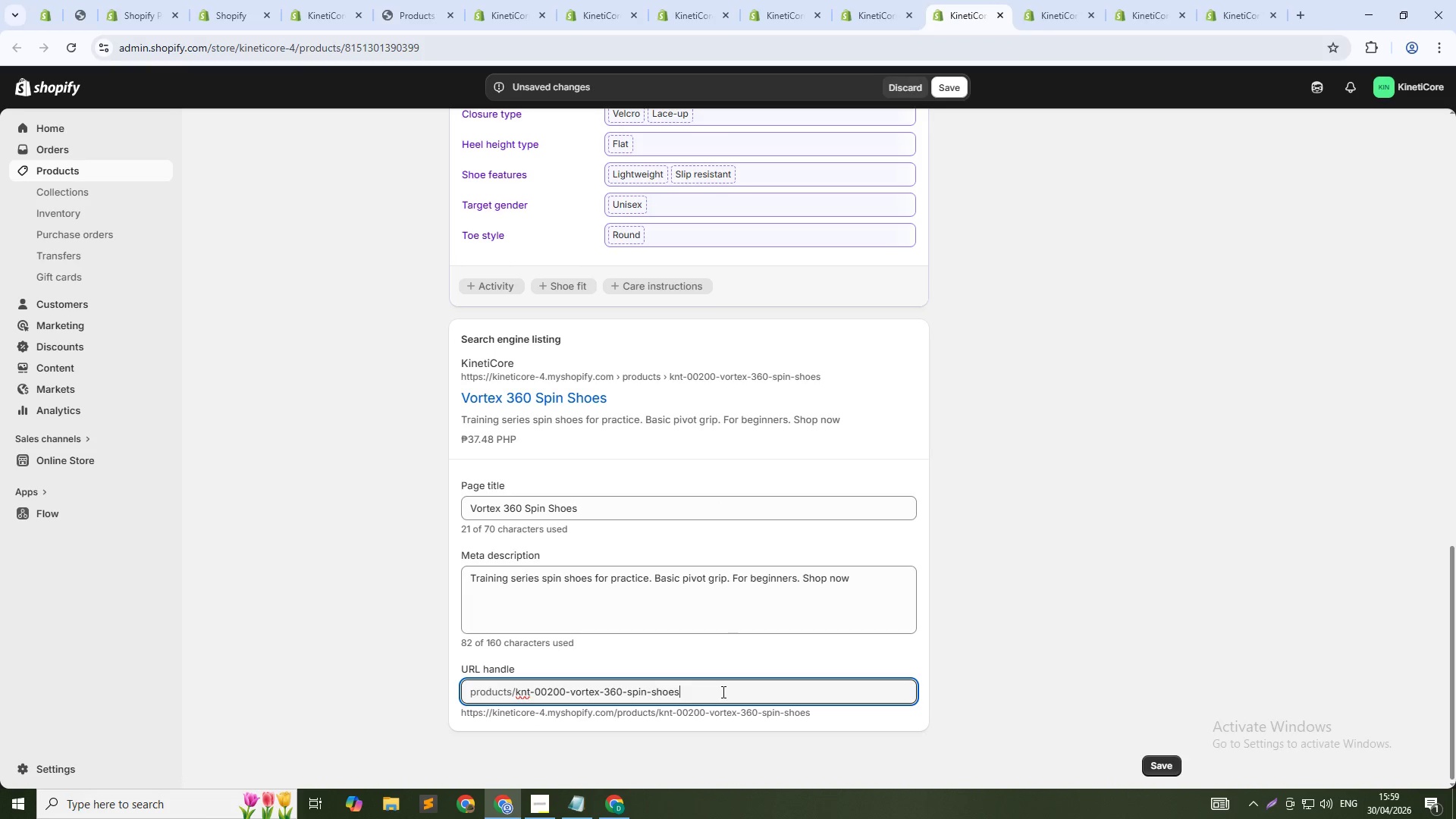 
key(NumpadSubtract)
 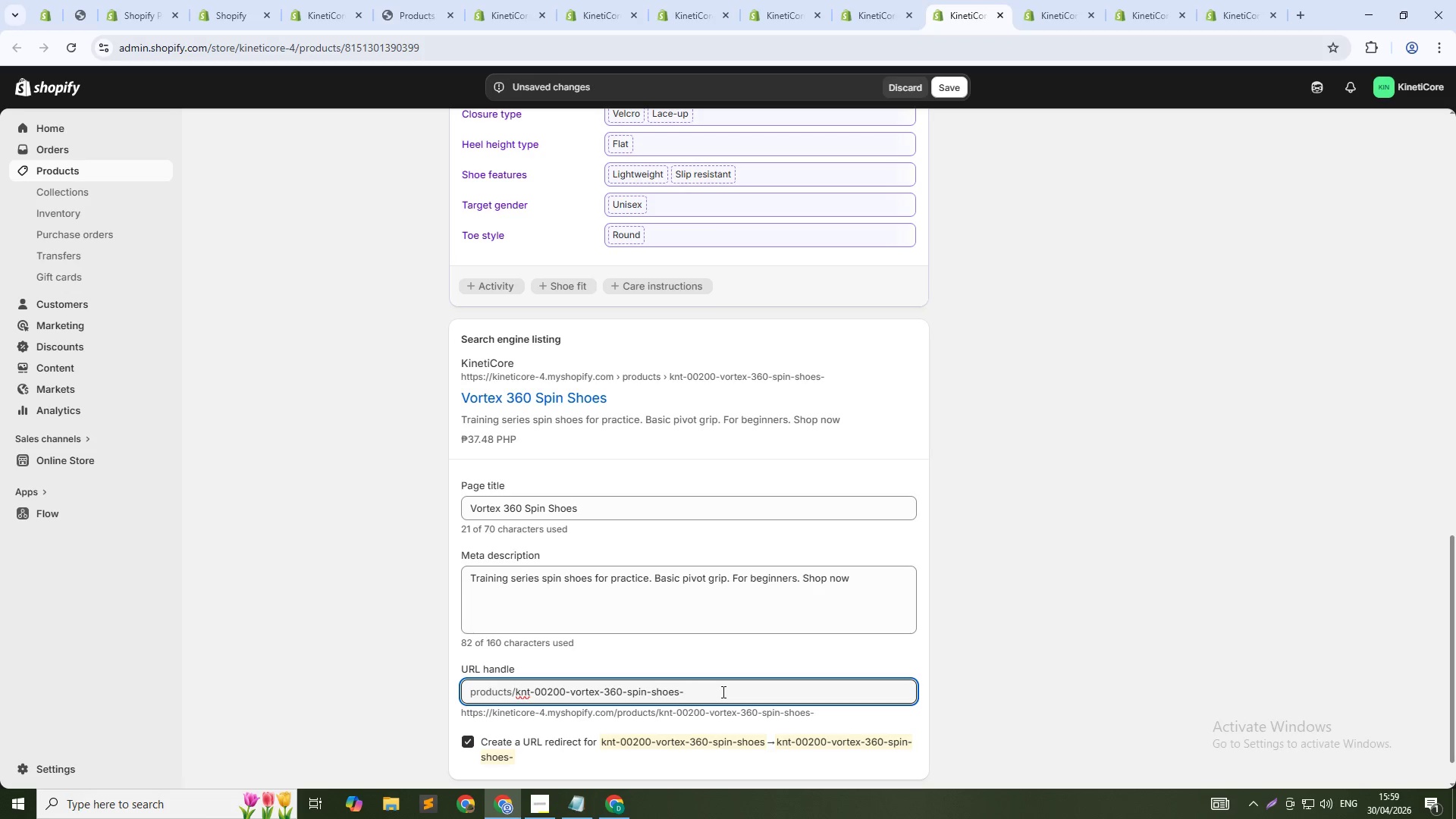 
key(Numpad2)
 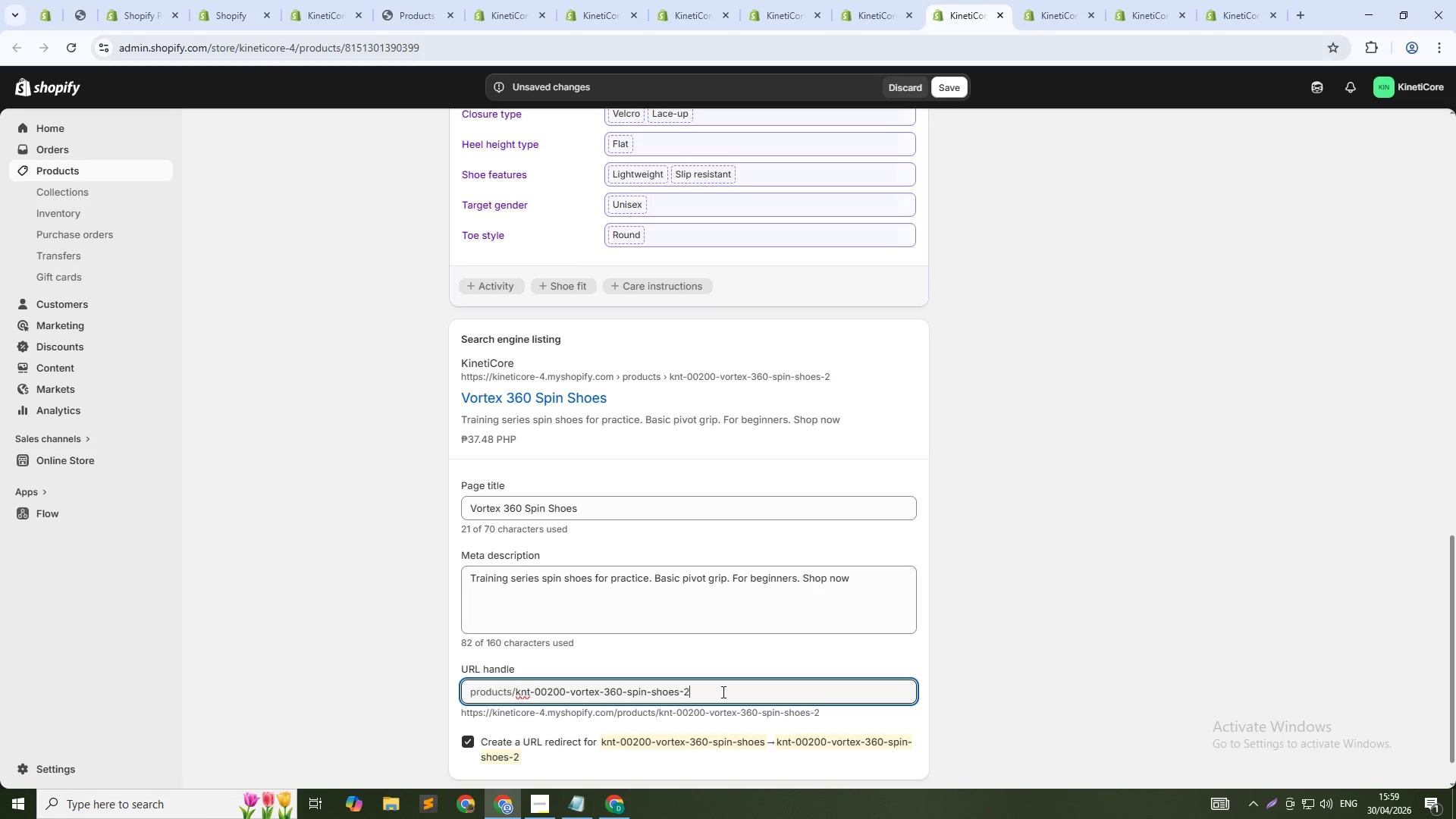 
key(Numpad0)
 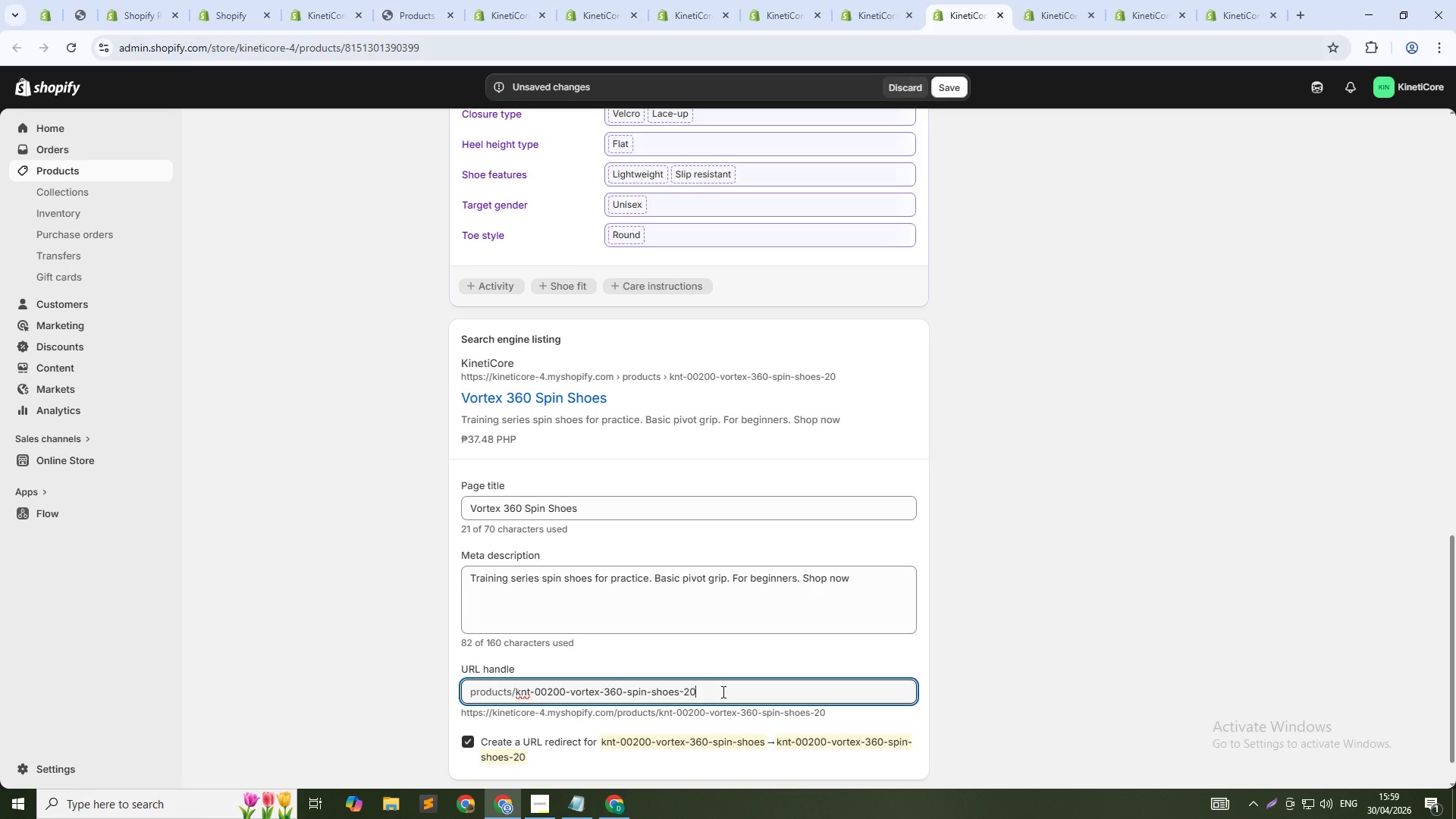 
key(Numpad0)
 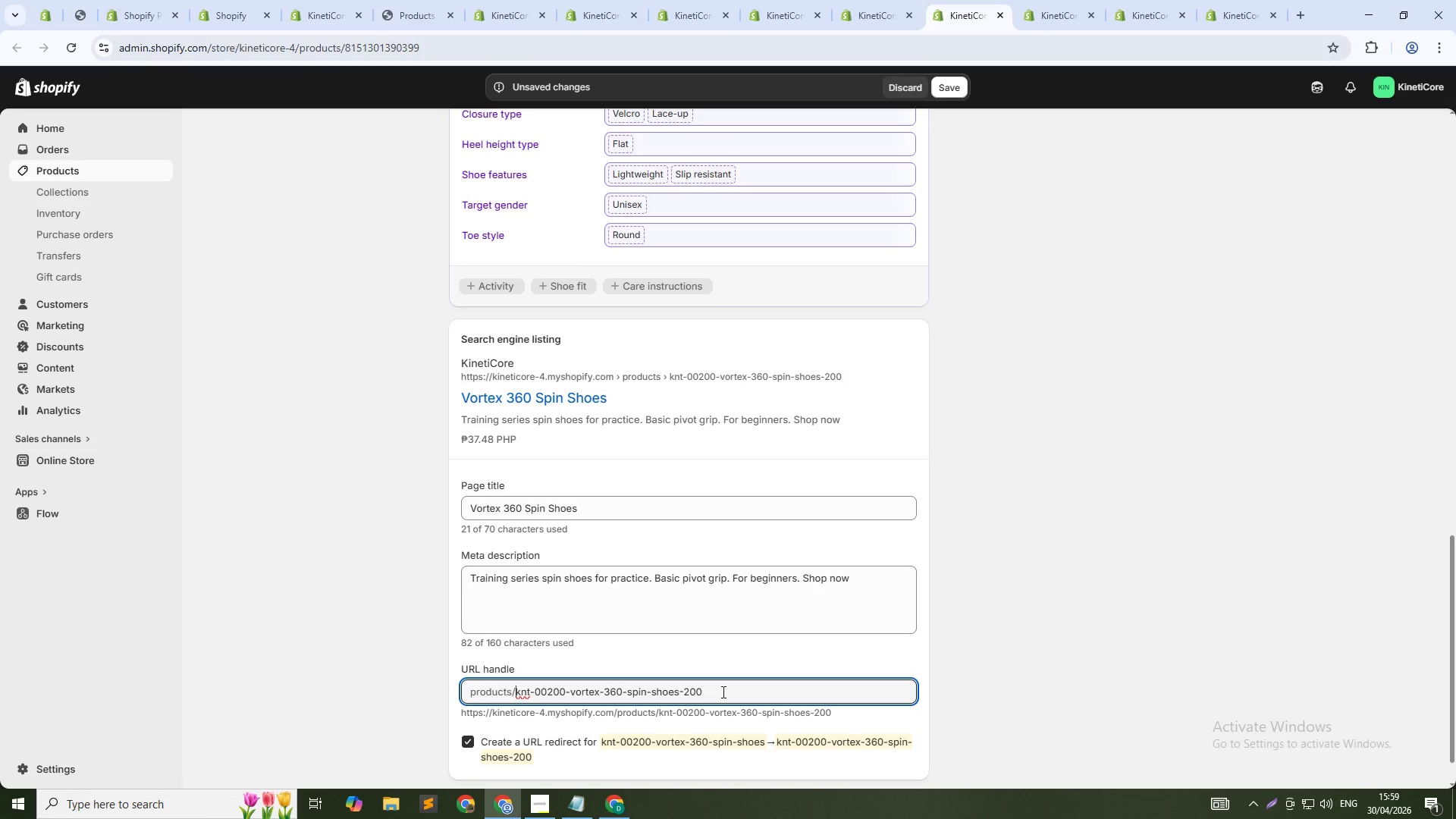 
key(ArrowUp)
 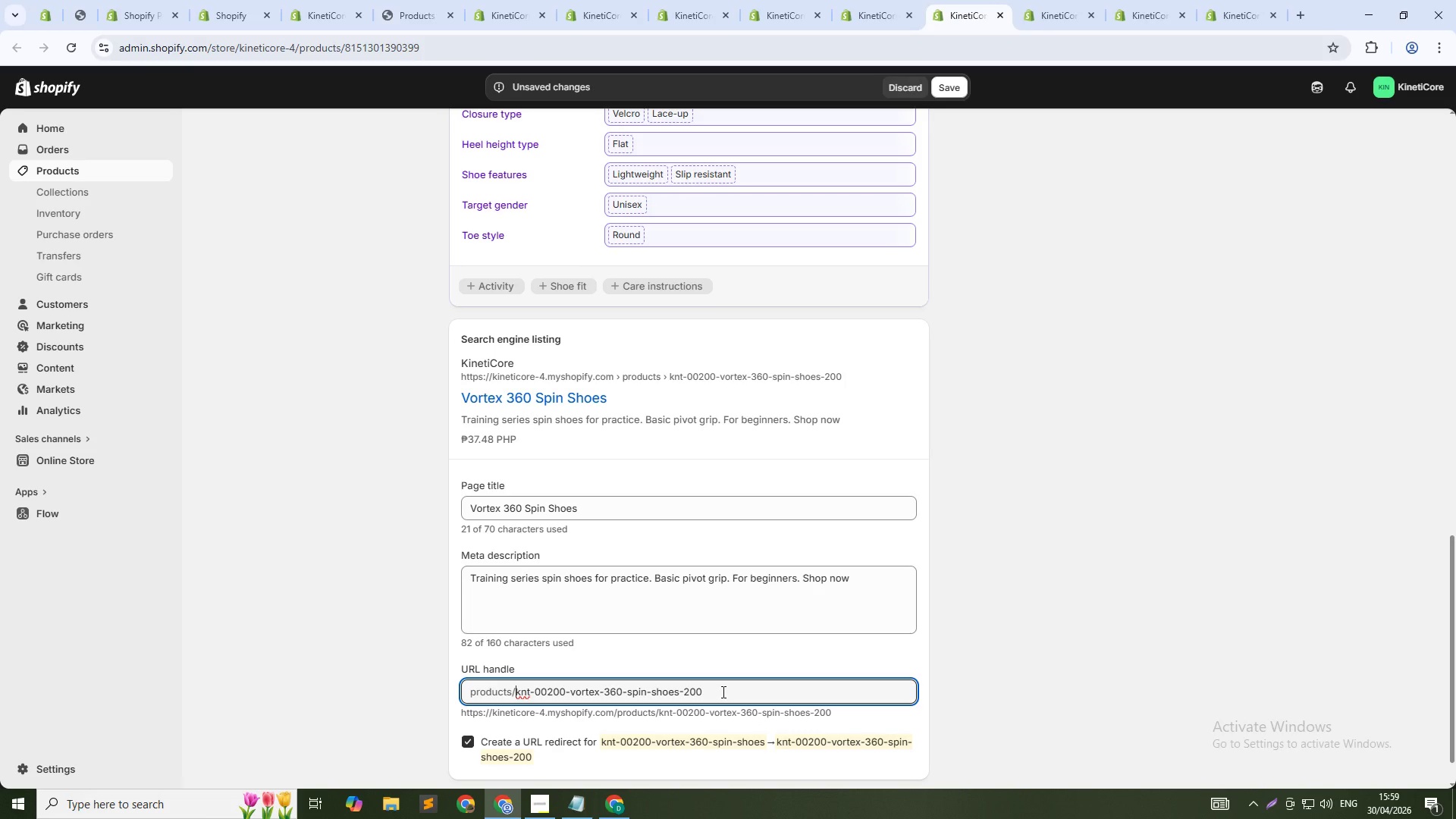 
key(Control+Shift+ArrowRight)
 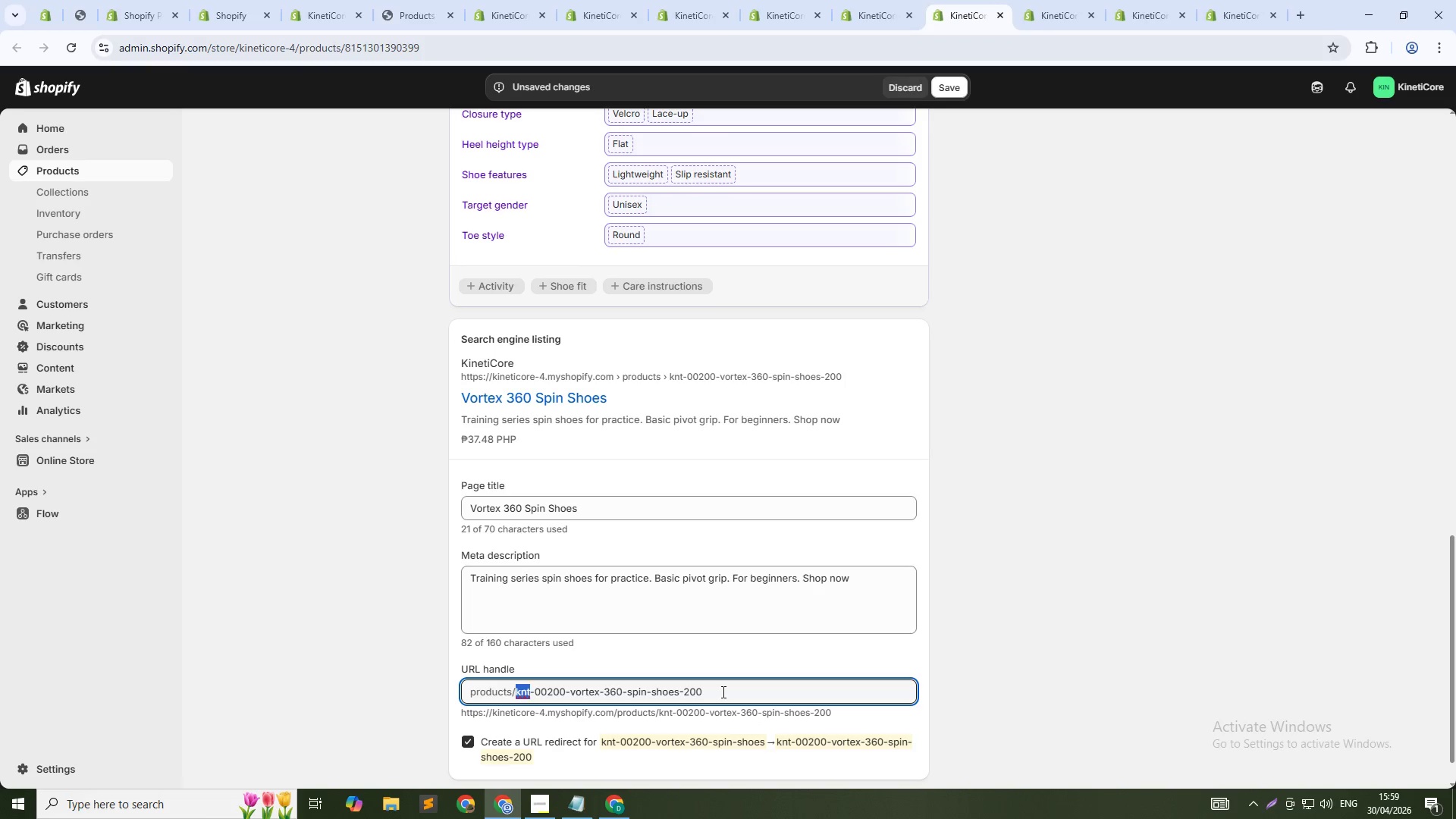 
key(Control+Shift+ArrowRight)
 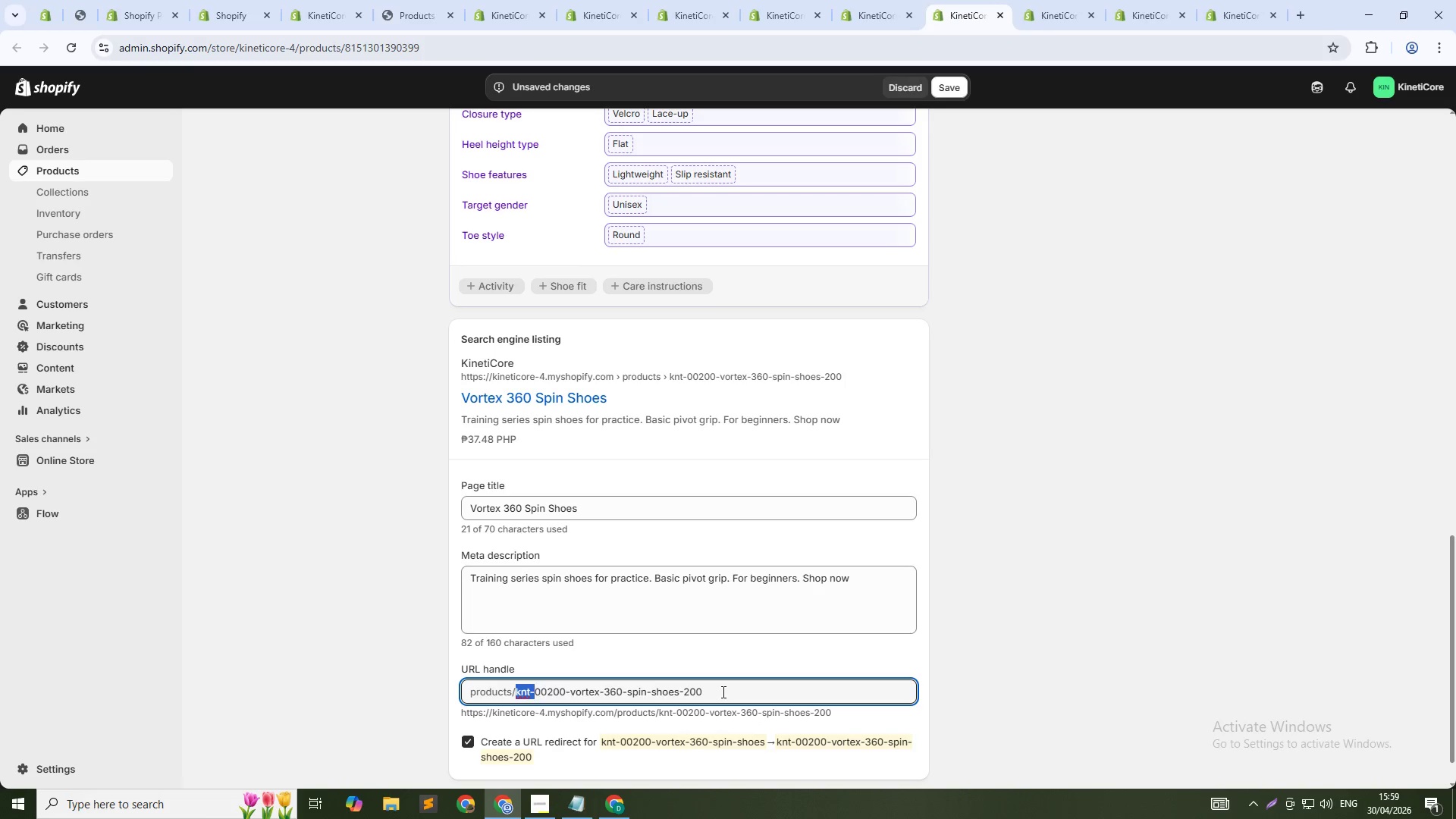 
key(Control+Shift+ArrowRight)
 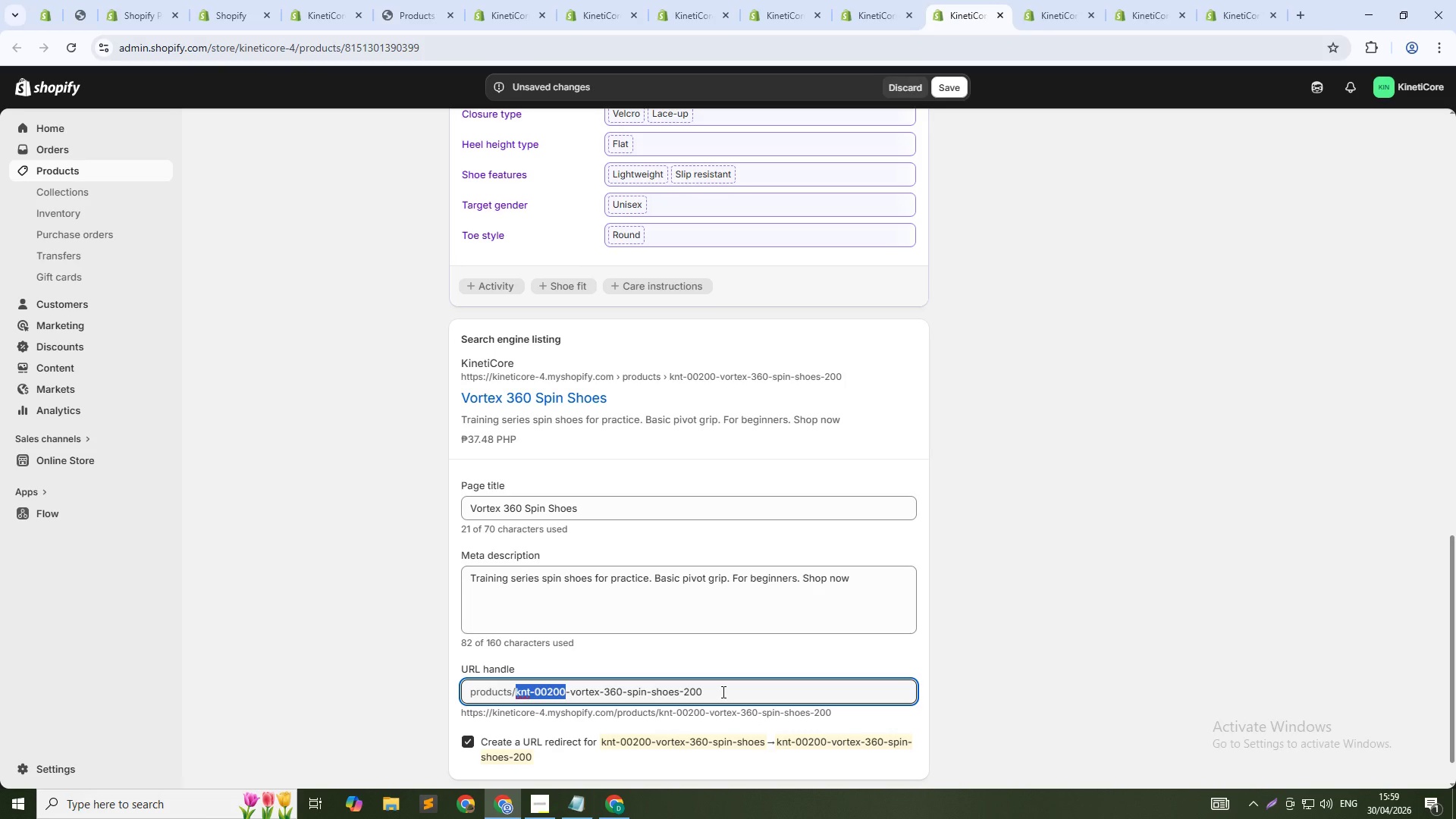 
key(Backspace)
 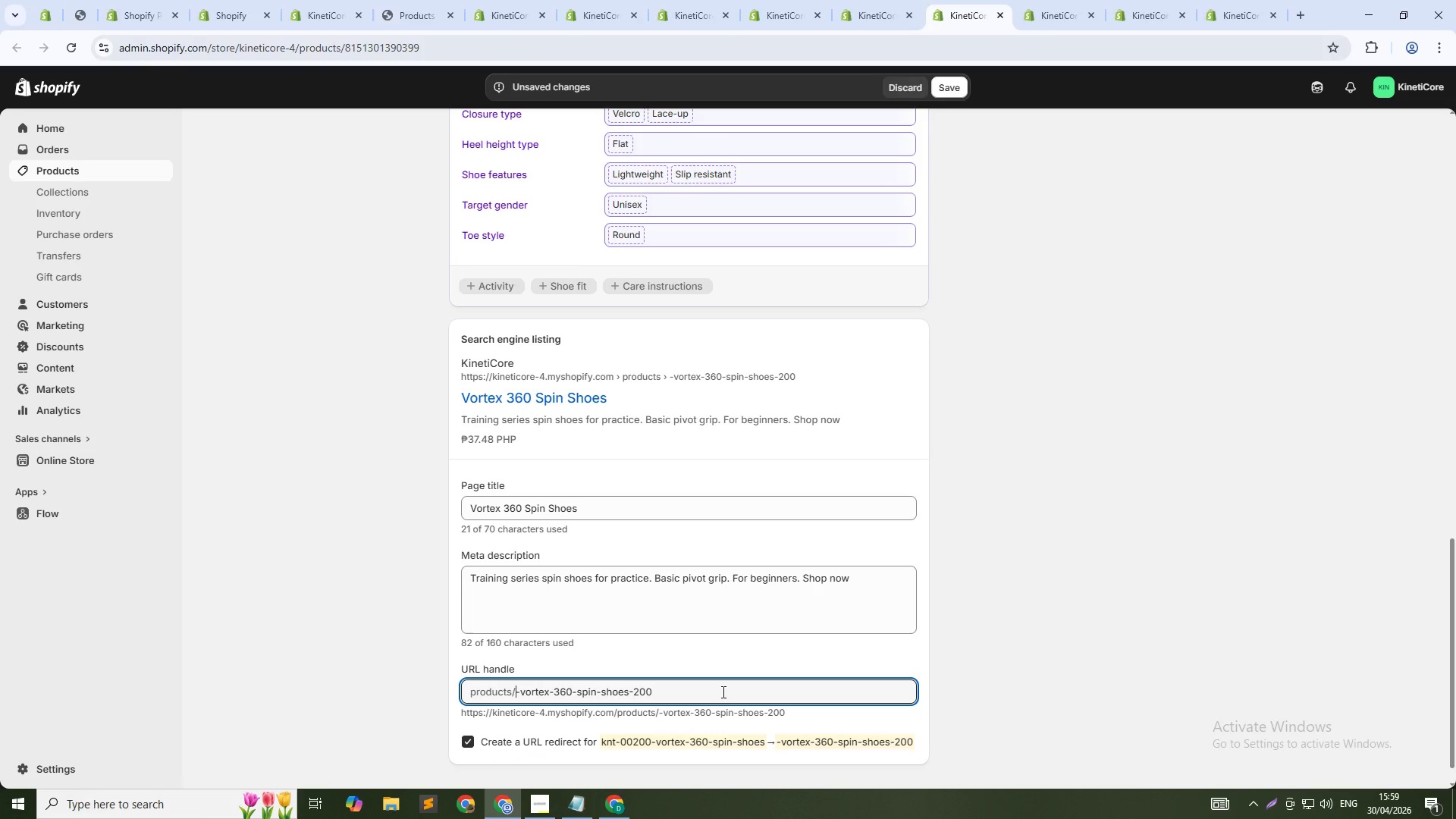 
key(Delete)
 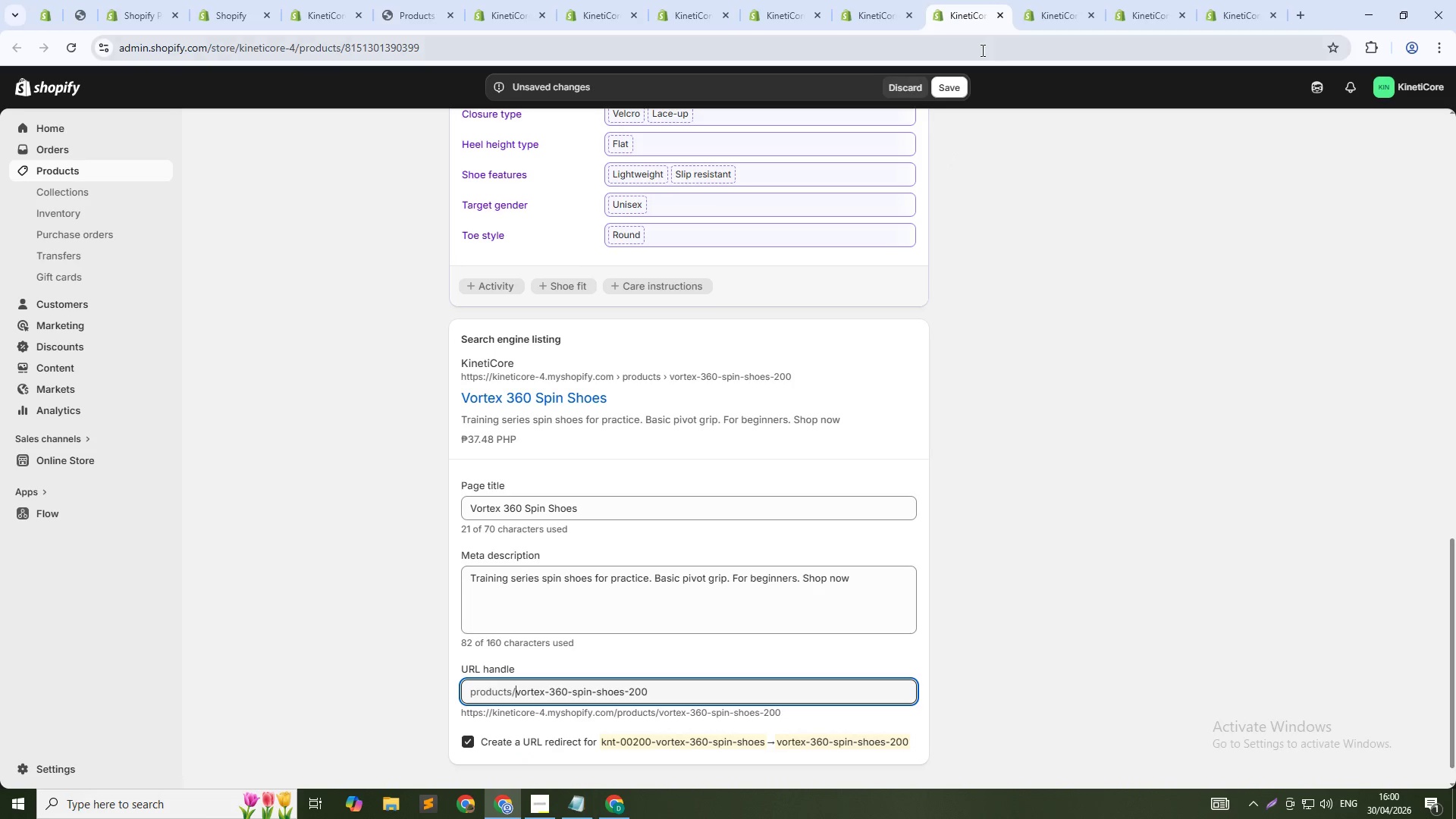 
left_click([949, 89])
 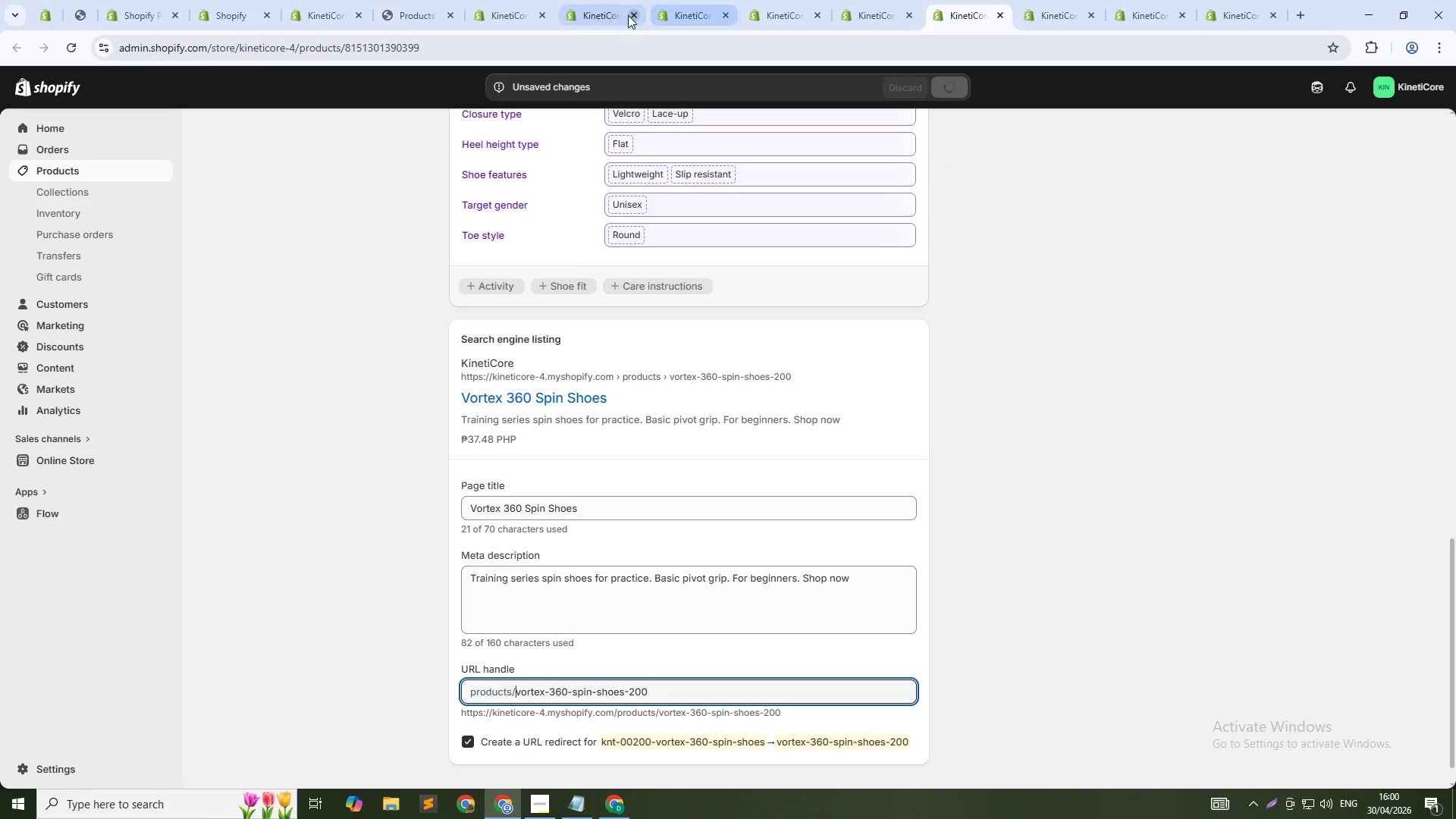 
middle_click([612, 10])
 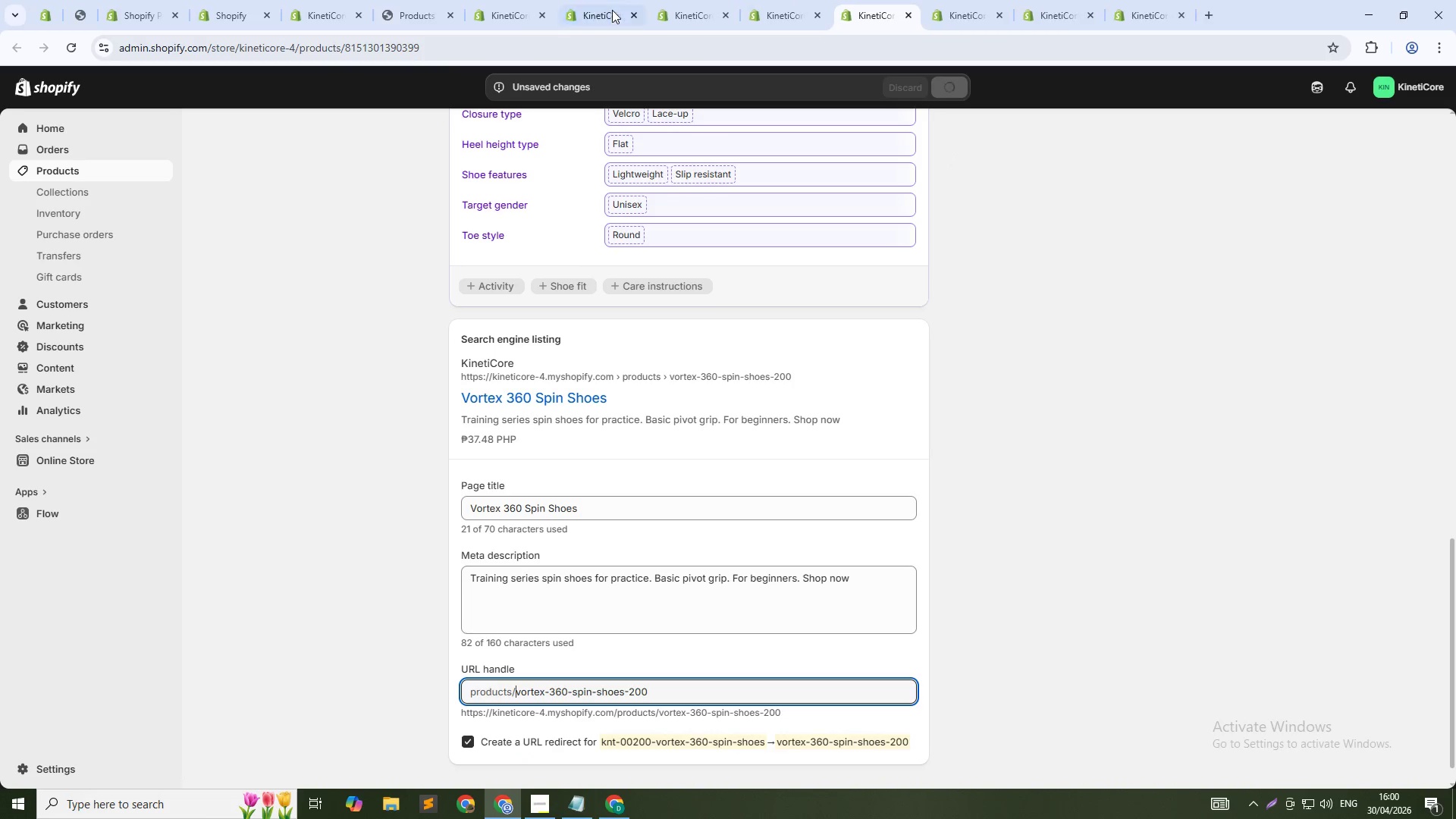 
middle_click([612, 10])
 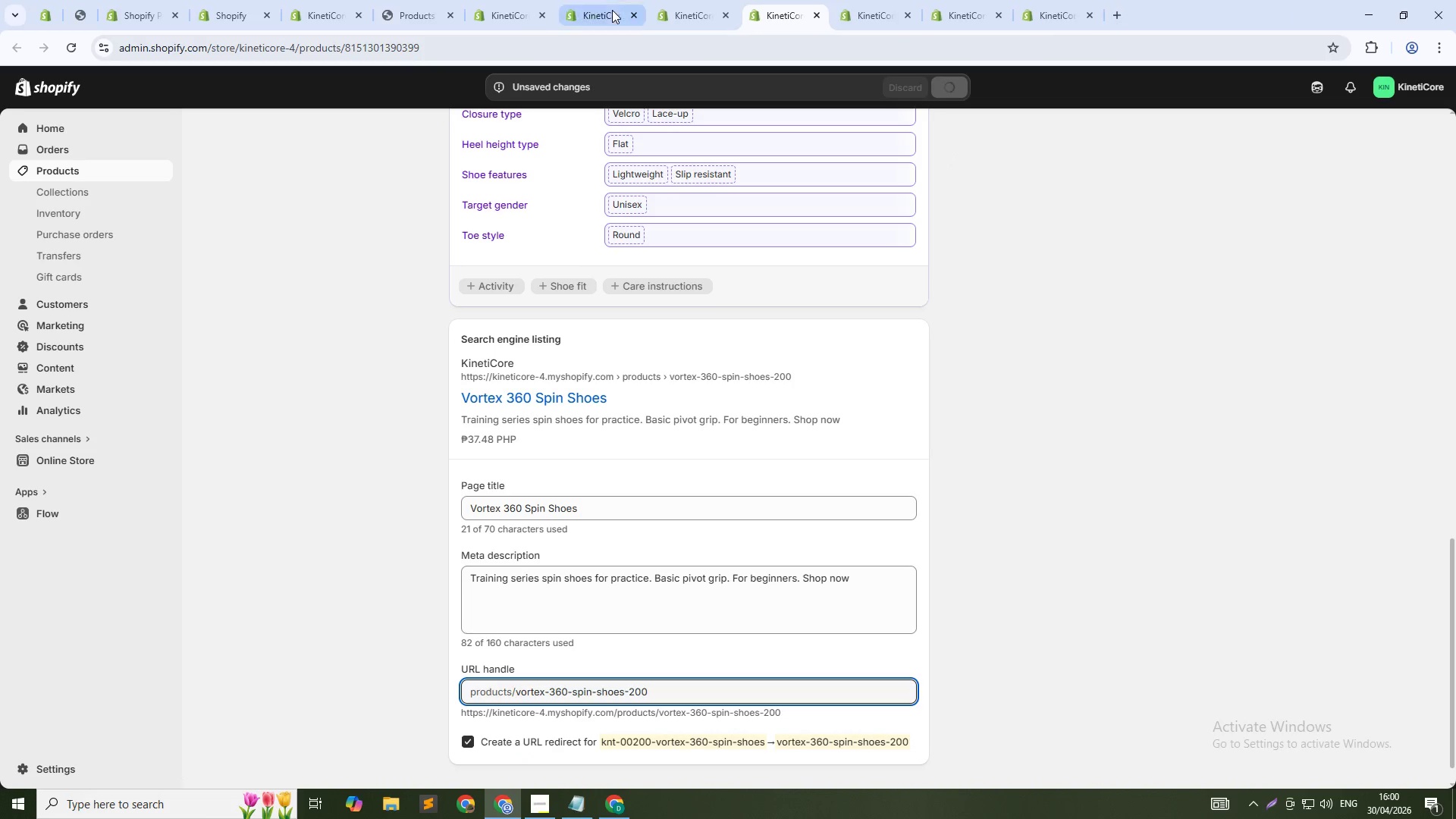 
middle_click([612, 10])
 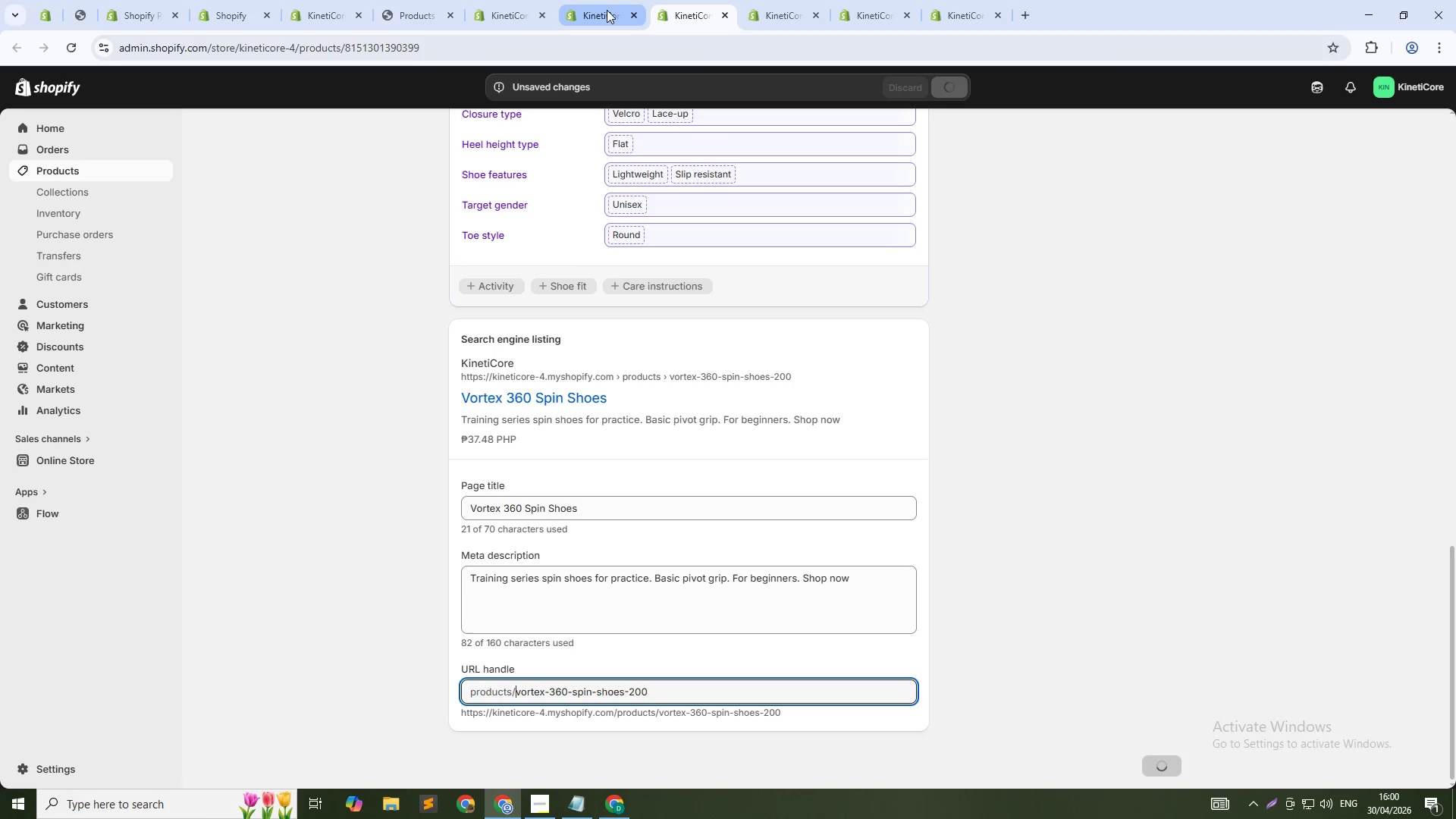 
middle_click([607, 10])
 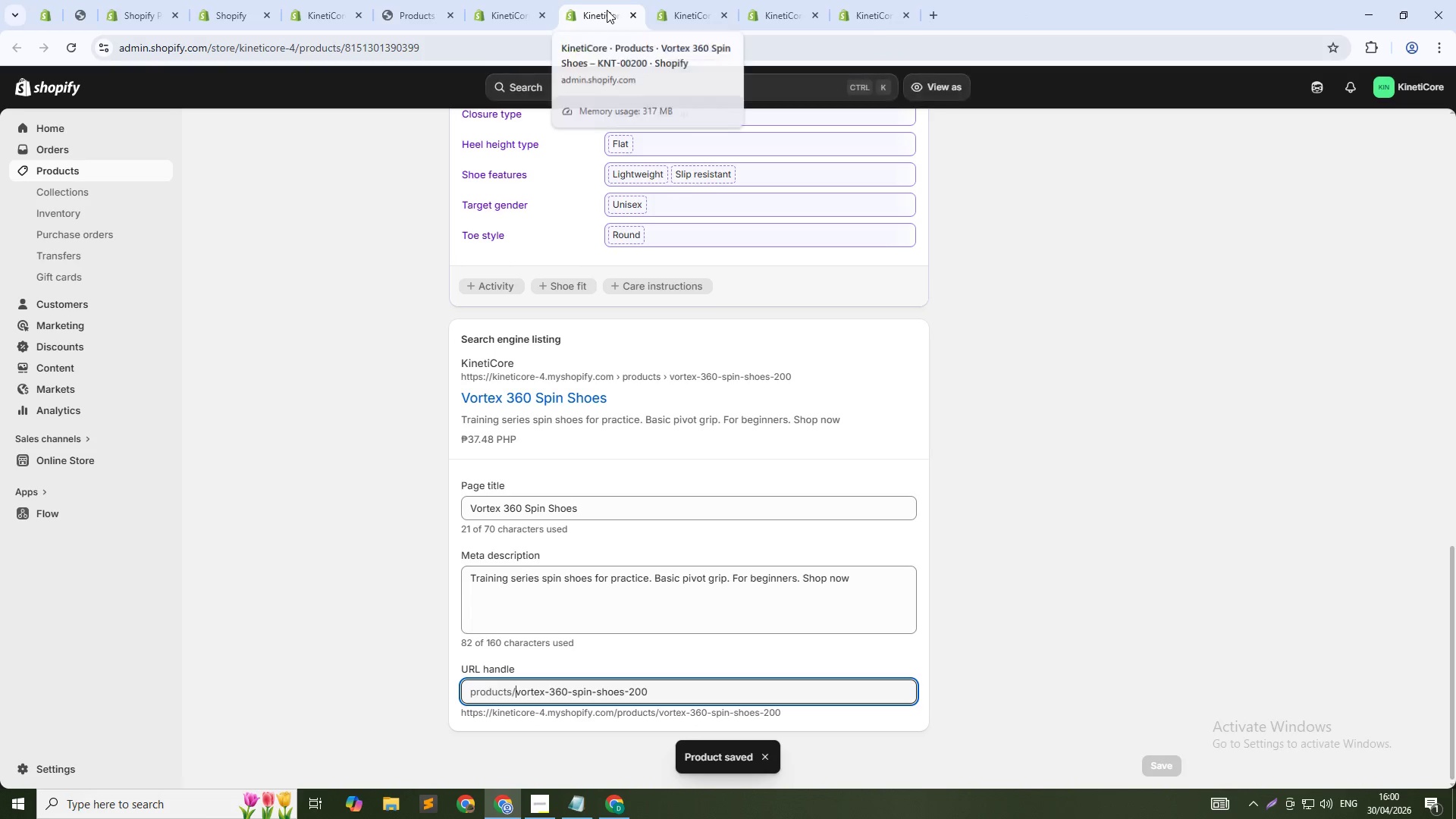 
middle_click([607, 10])
 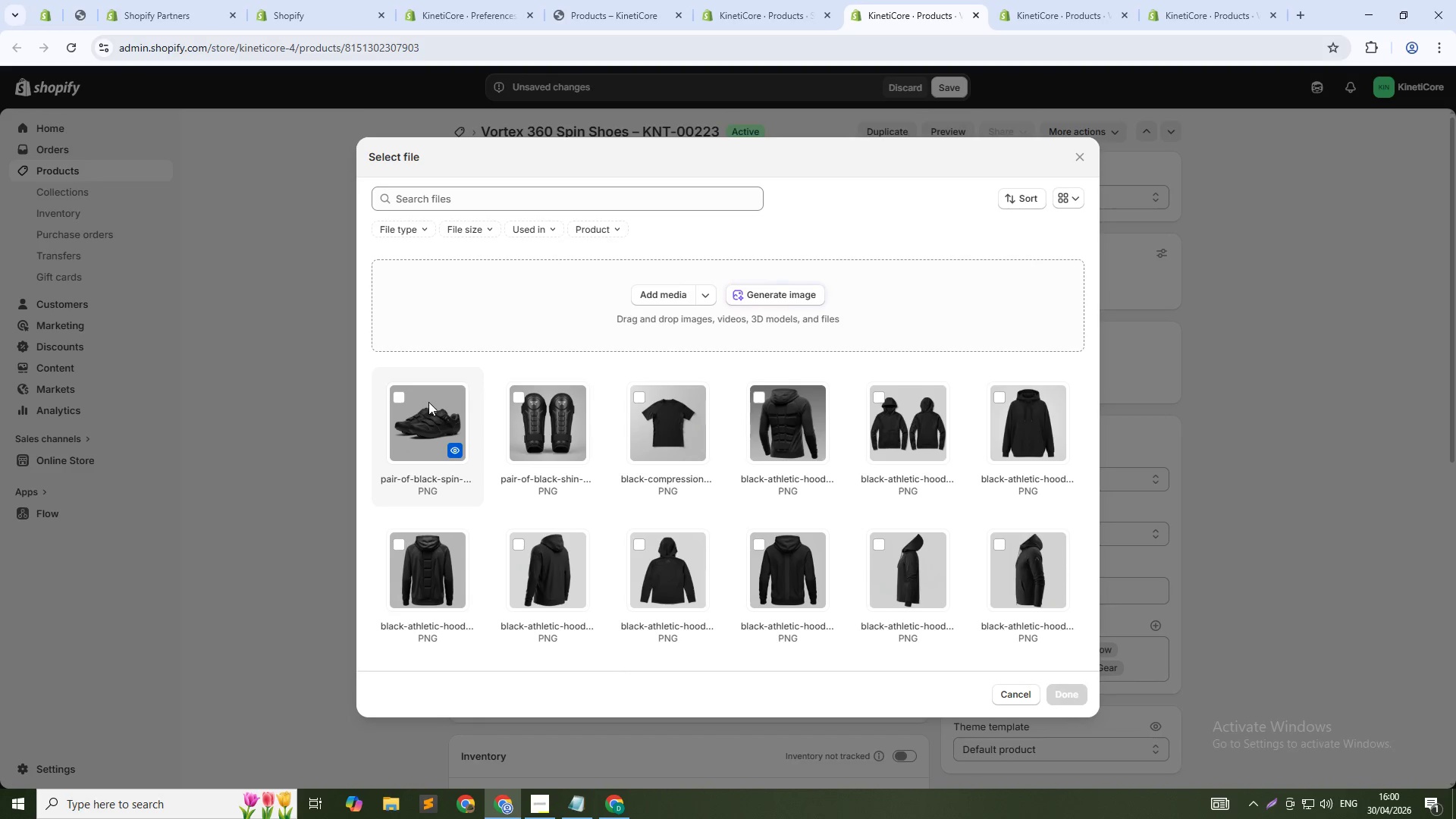 
left_click([1068, 698])
 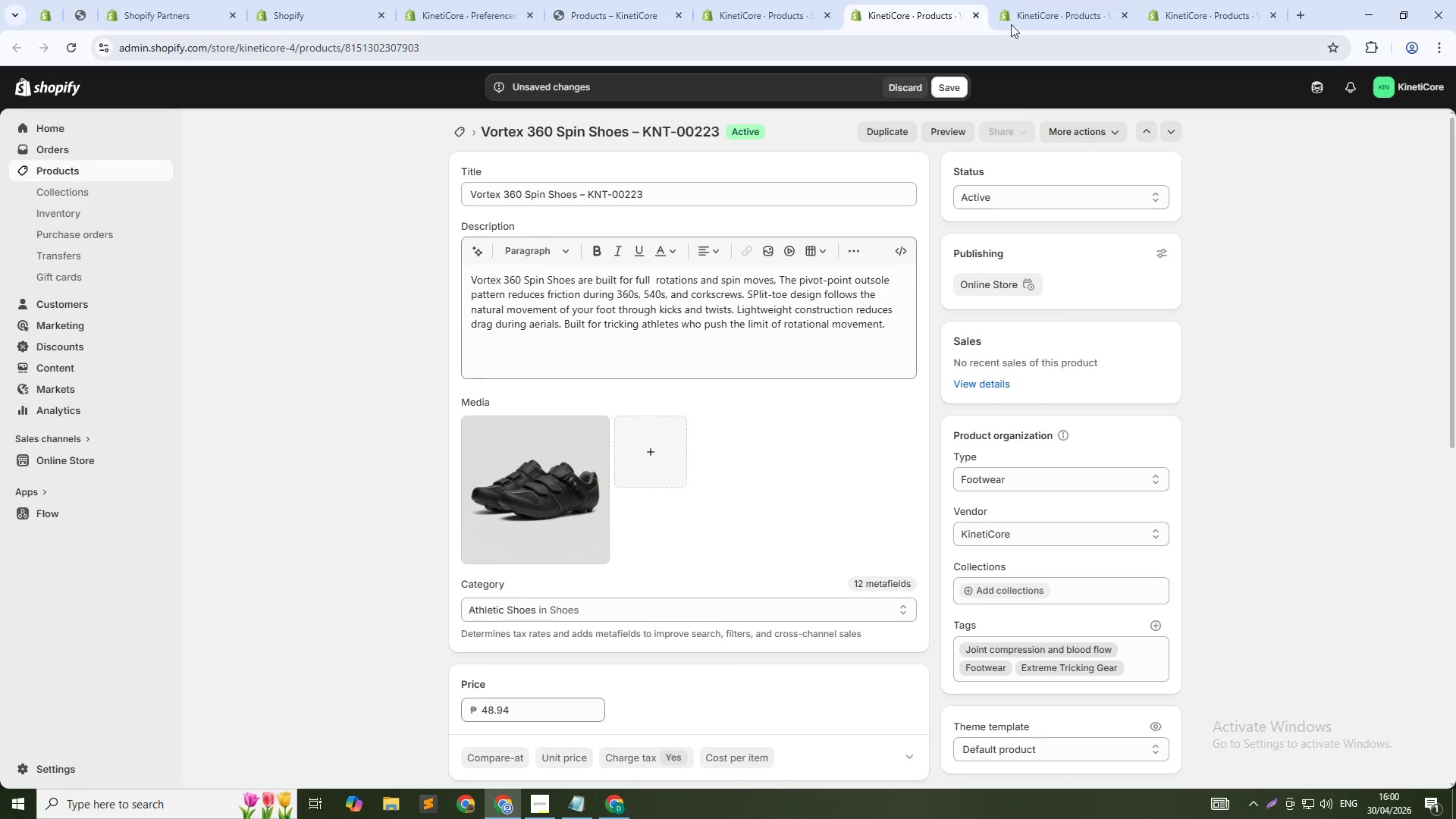 
left_click([1018, 14])
 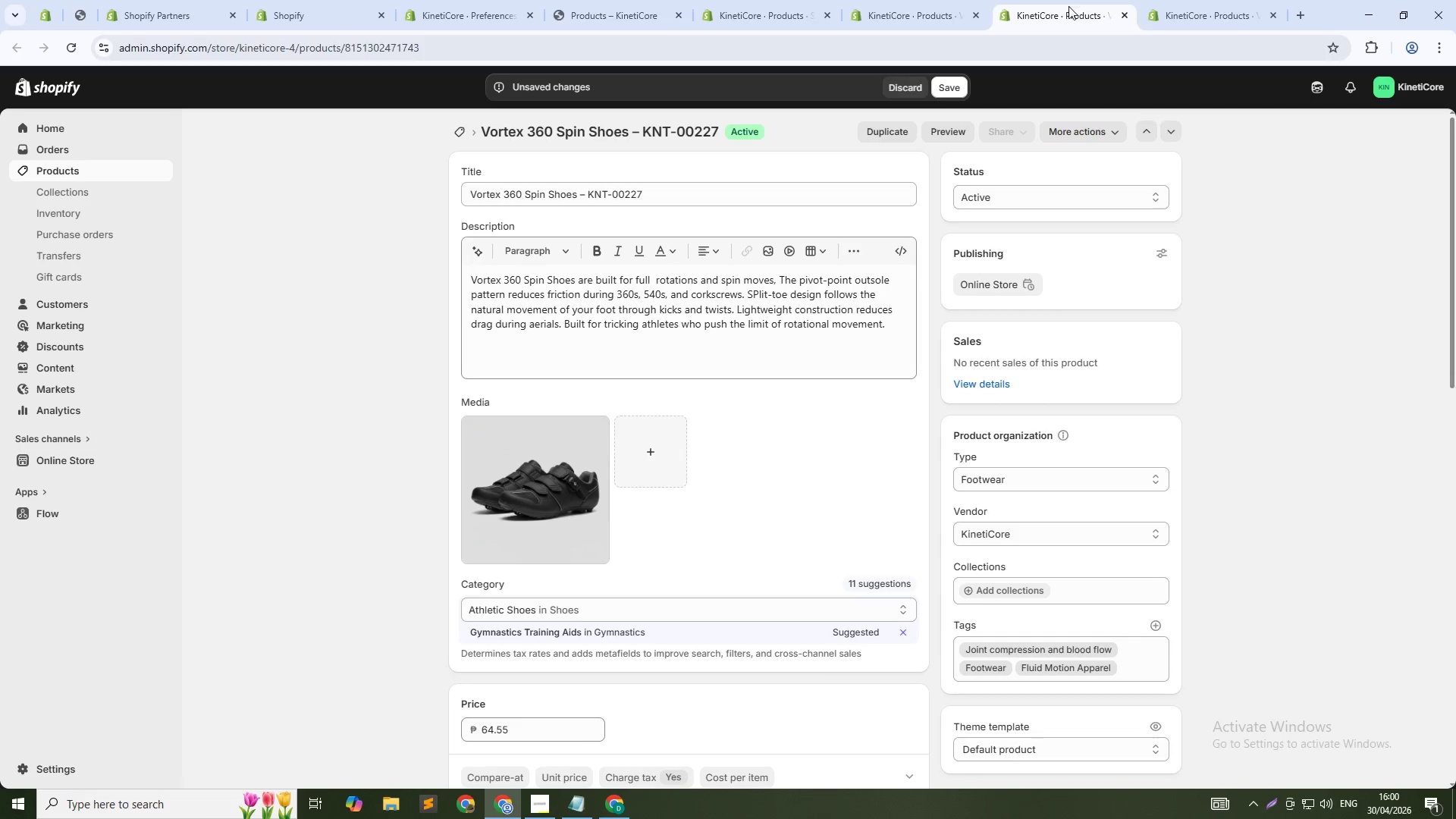 
left_click([1162, 4])
 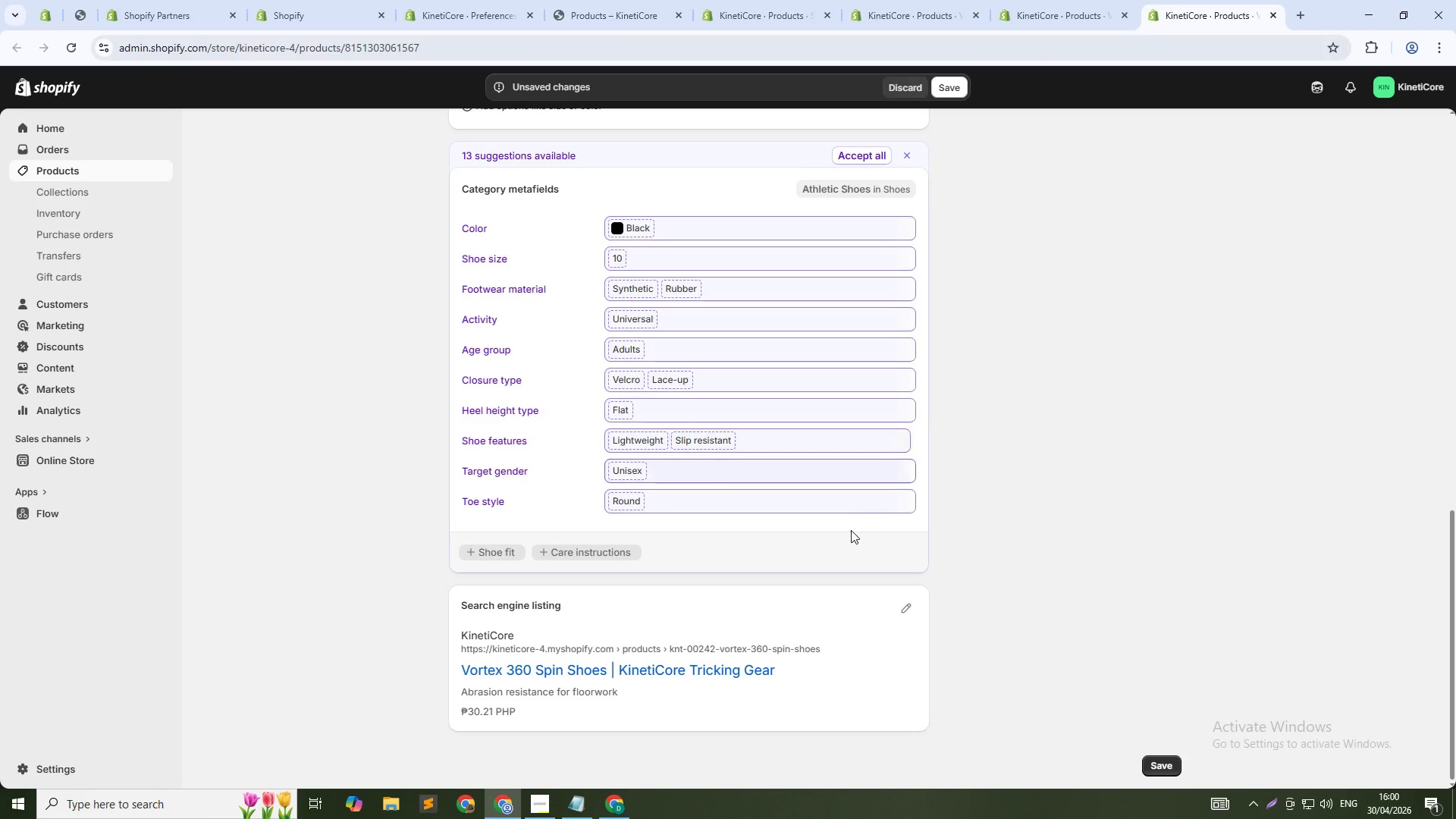 
left_click([908, 608])
 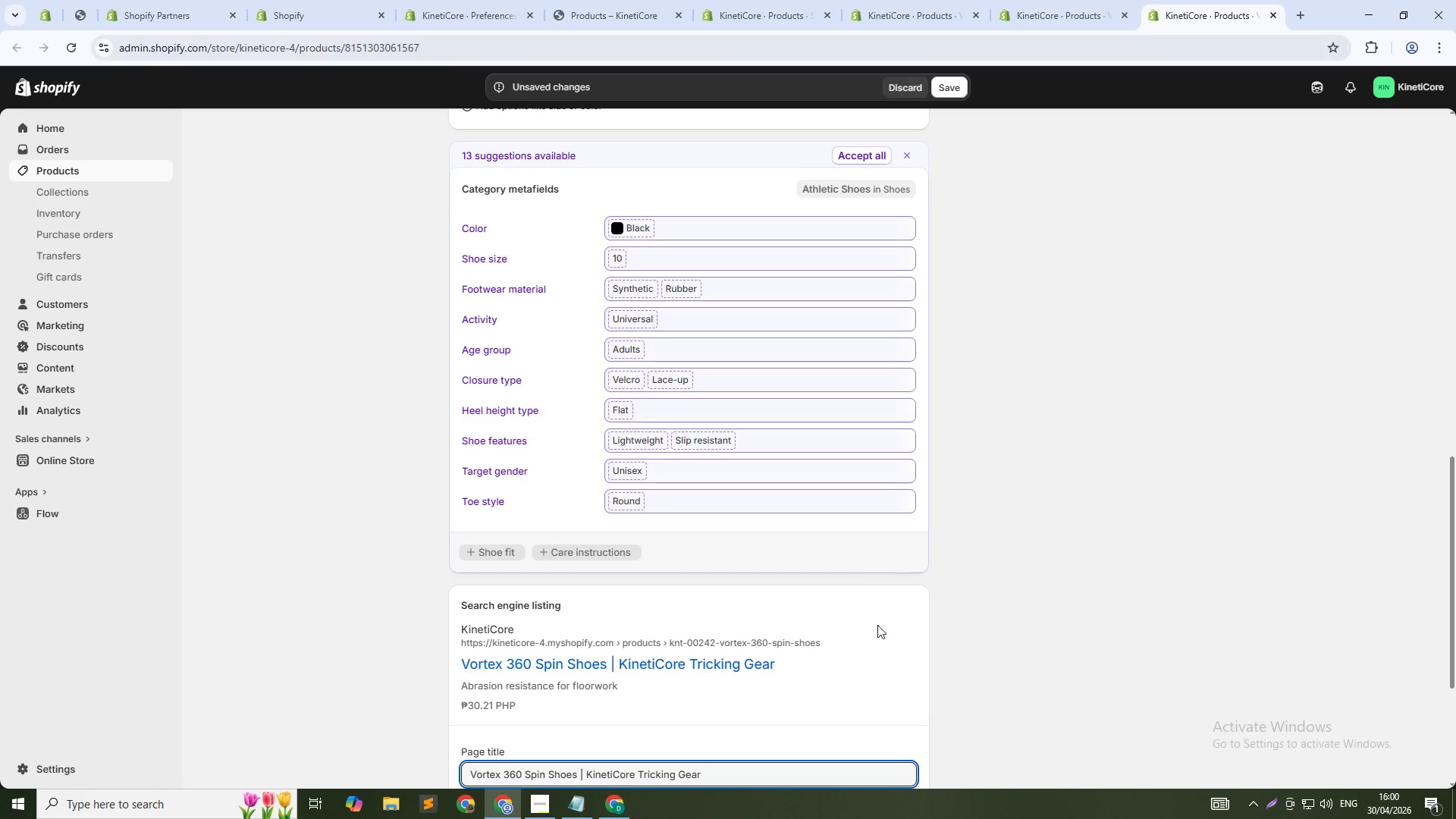 
scroll: coordinate [849, 635], scroll_direction: down, amount: 5.0
 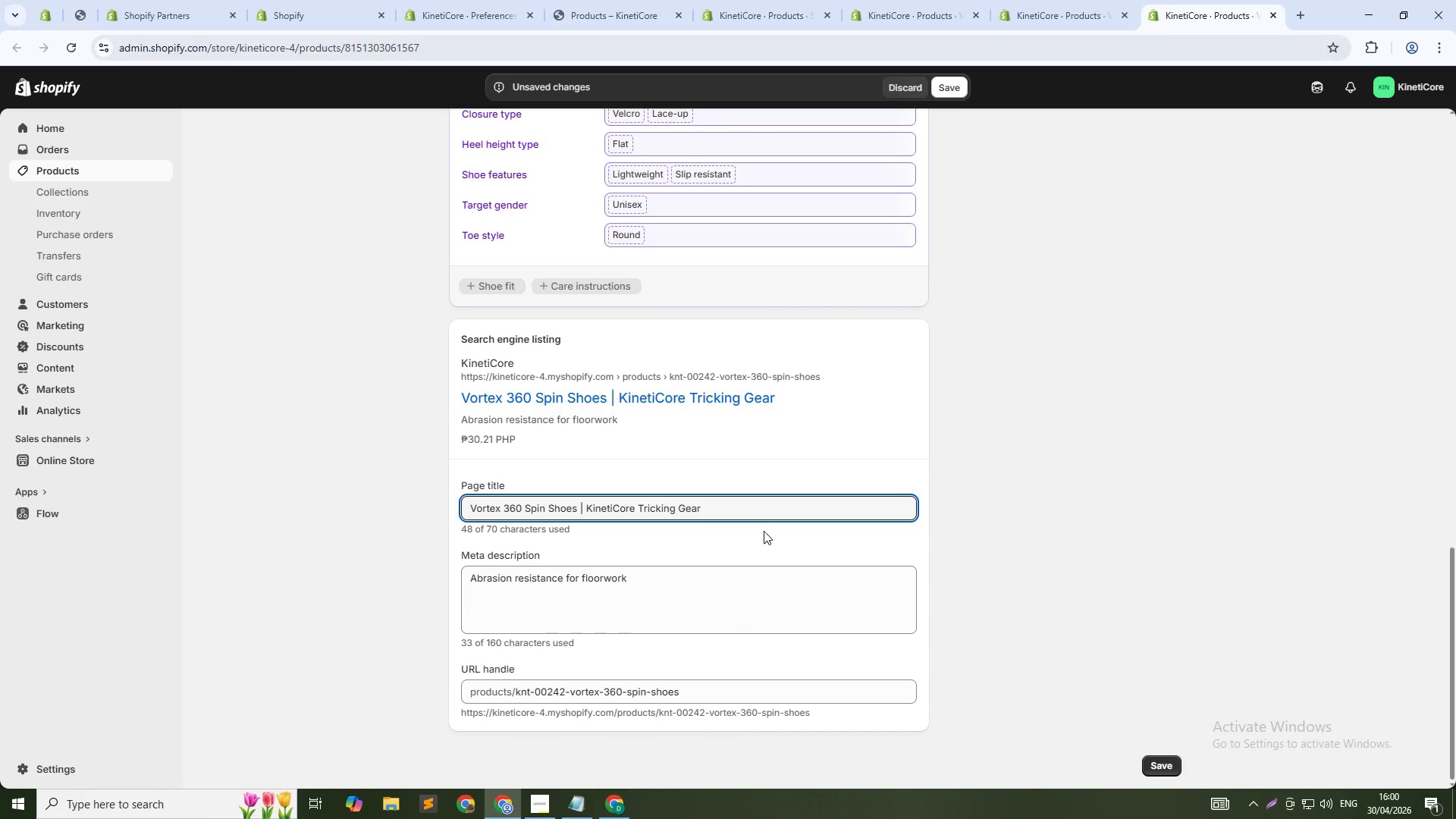 
left_click([764, 504])
 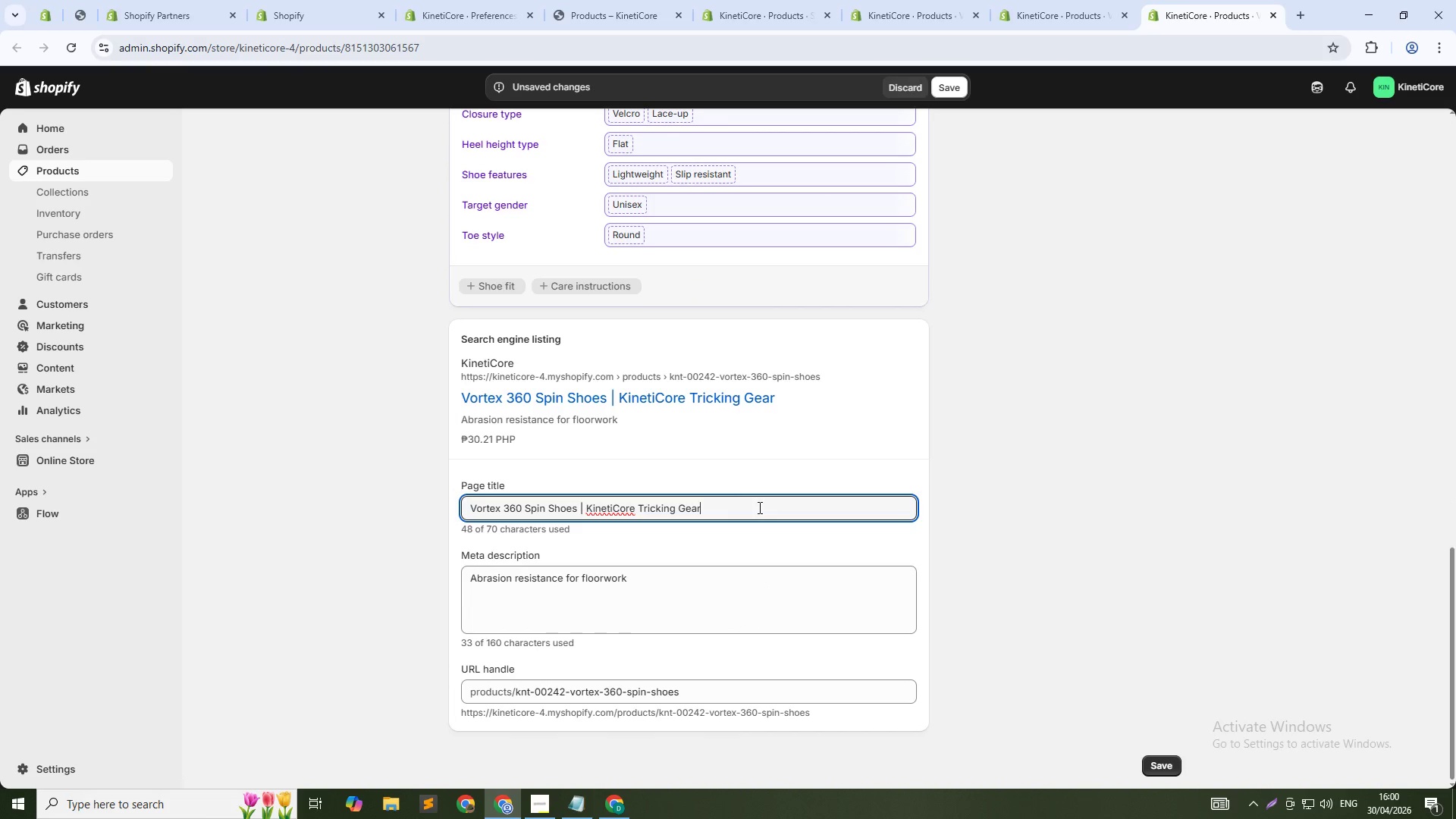 
key(Control+Shift+ArrowLeft)
 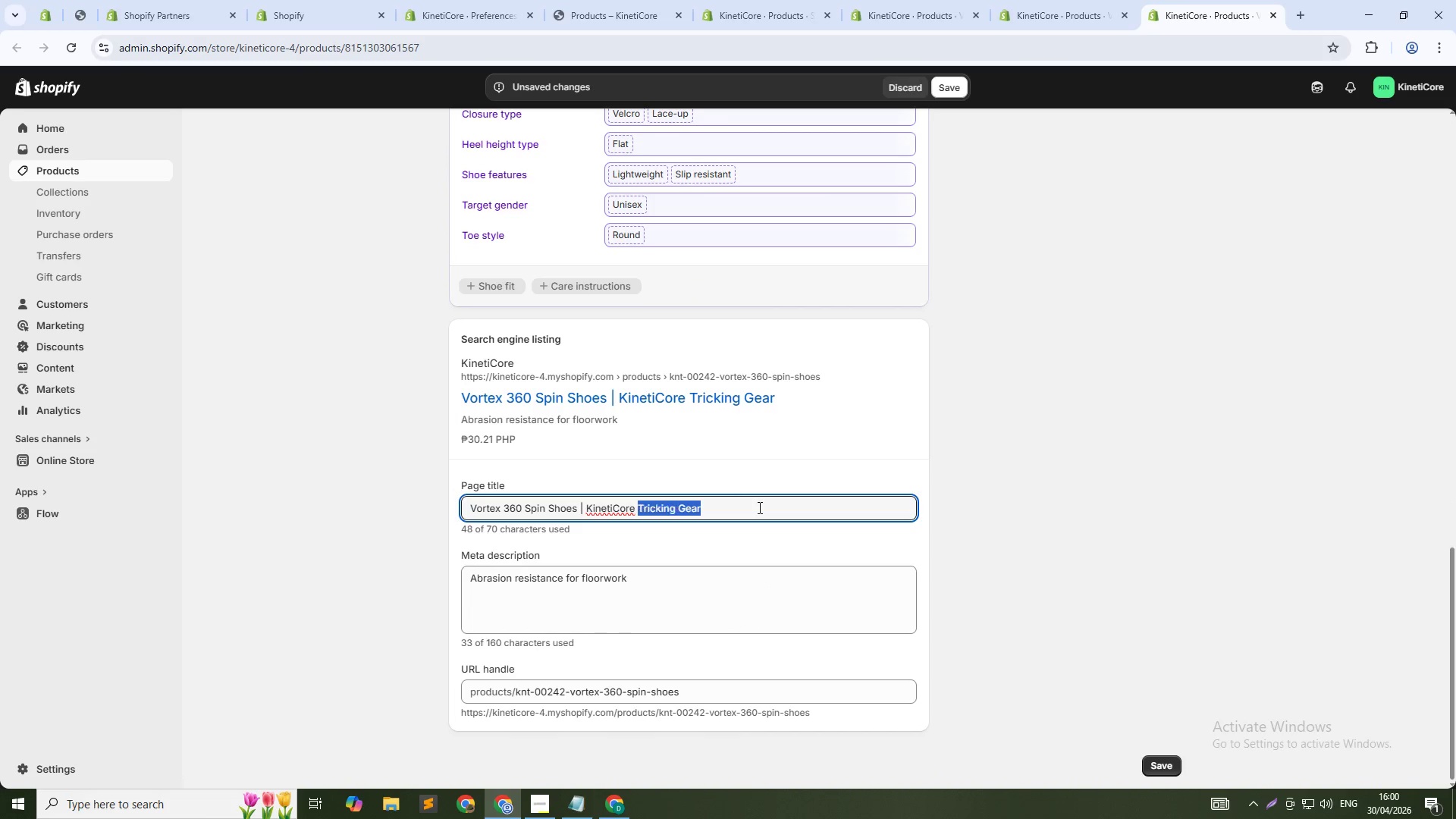 
key(Control+Shift+ArrowLeft)
 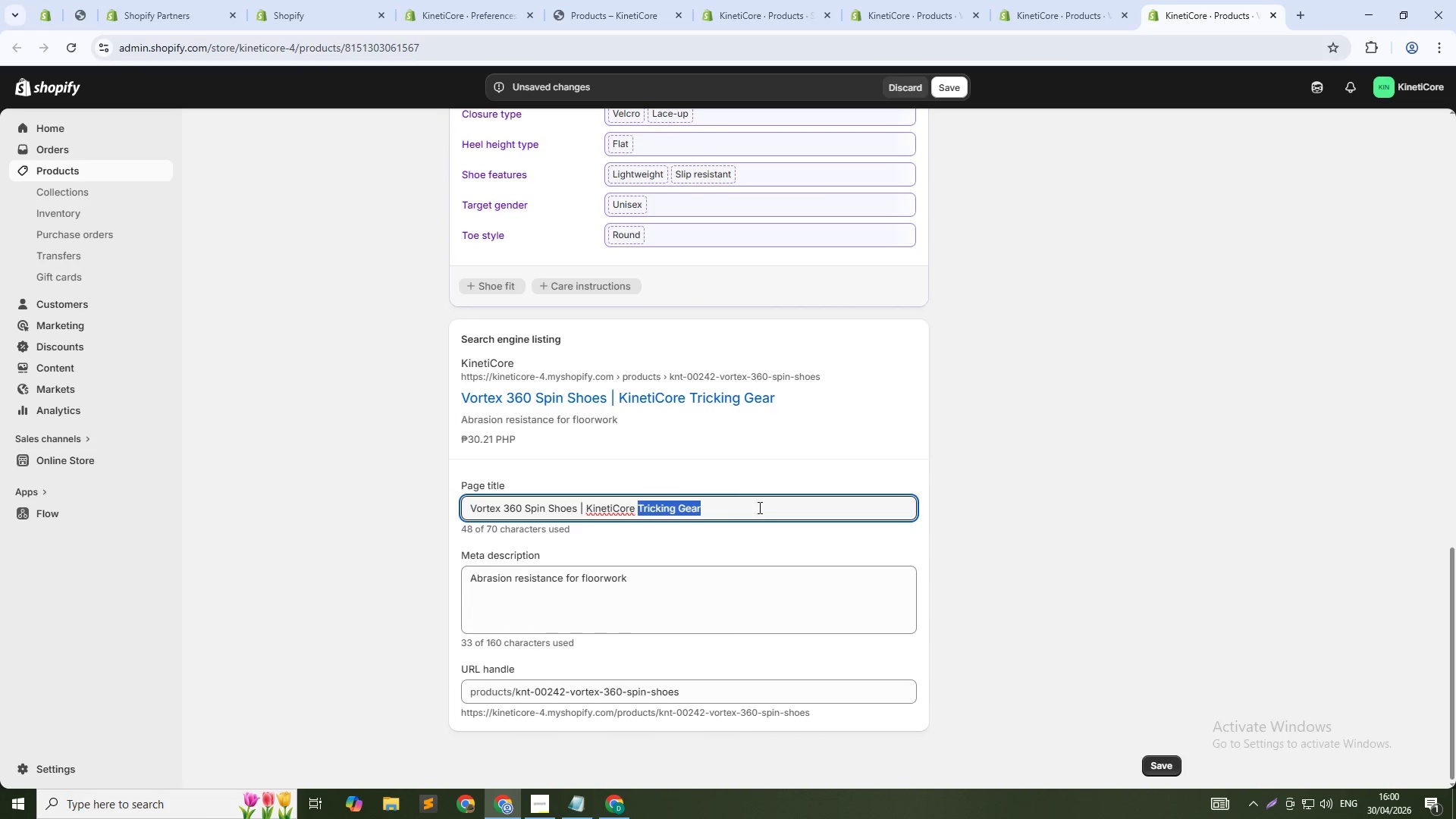 
key(Control+Shift+ArrowLeft)
 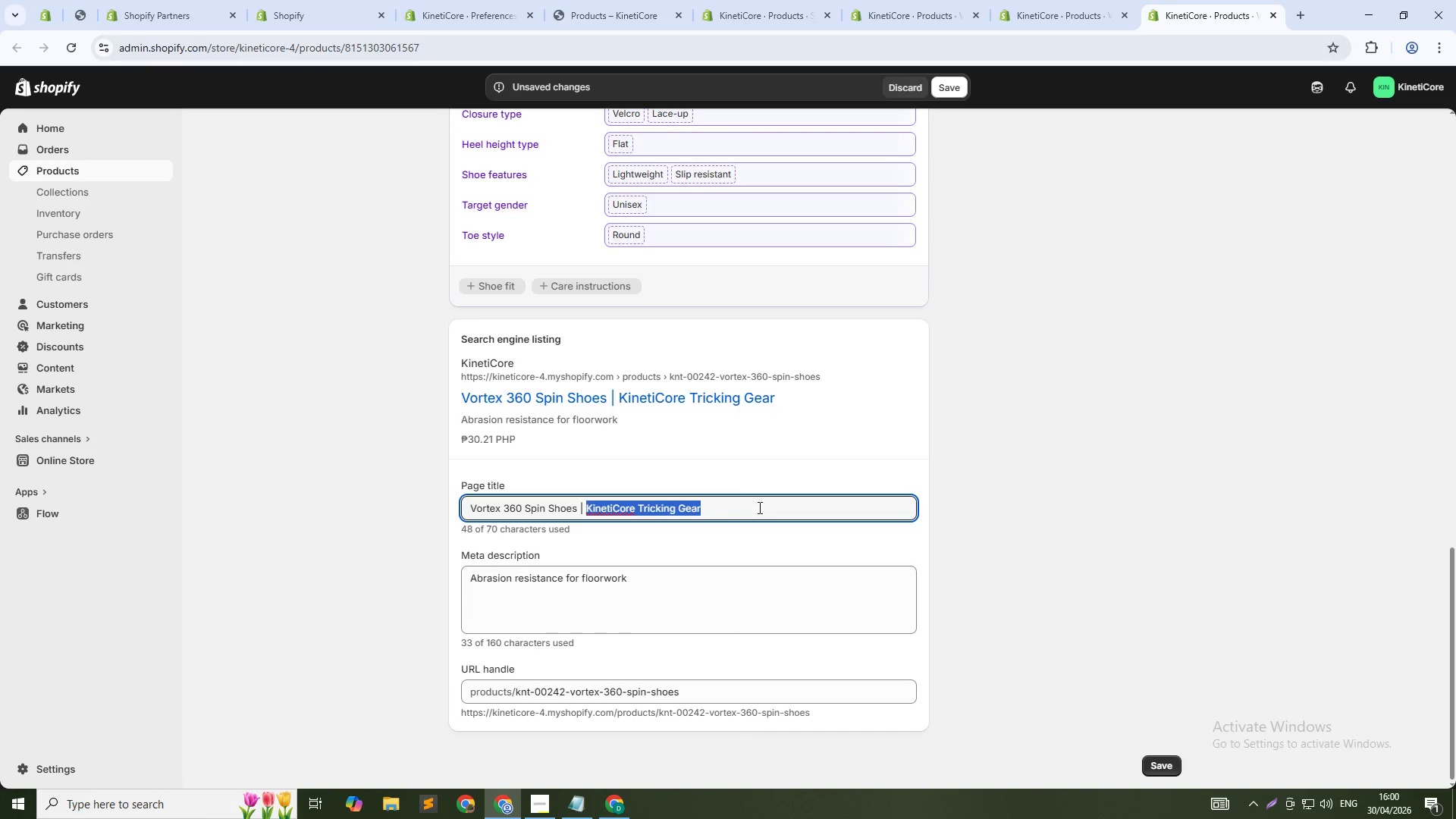 
key(Control+Shift+ArrowLeft)
 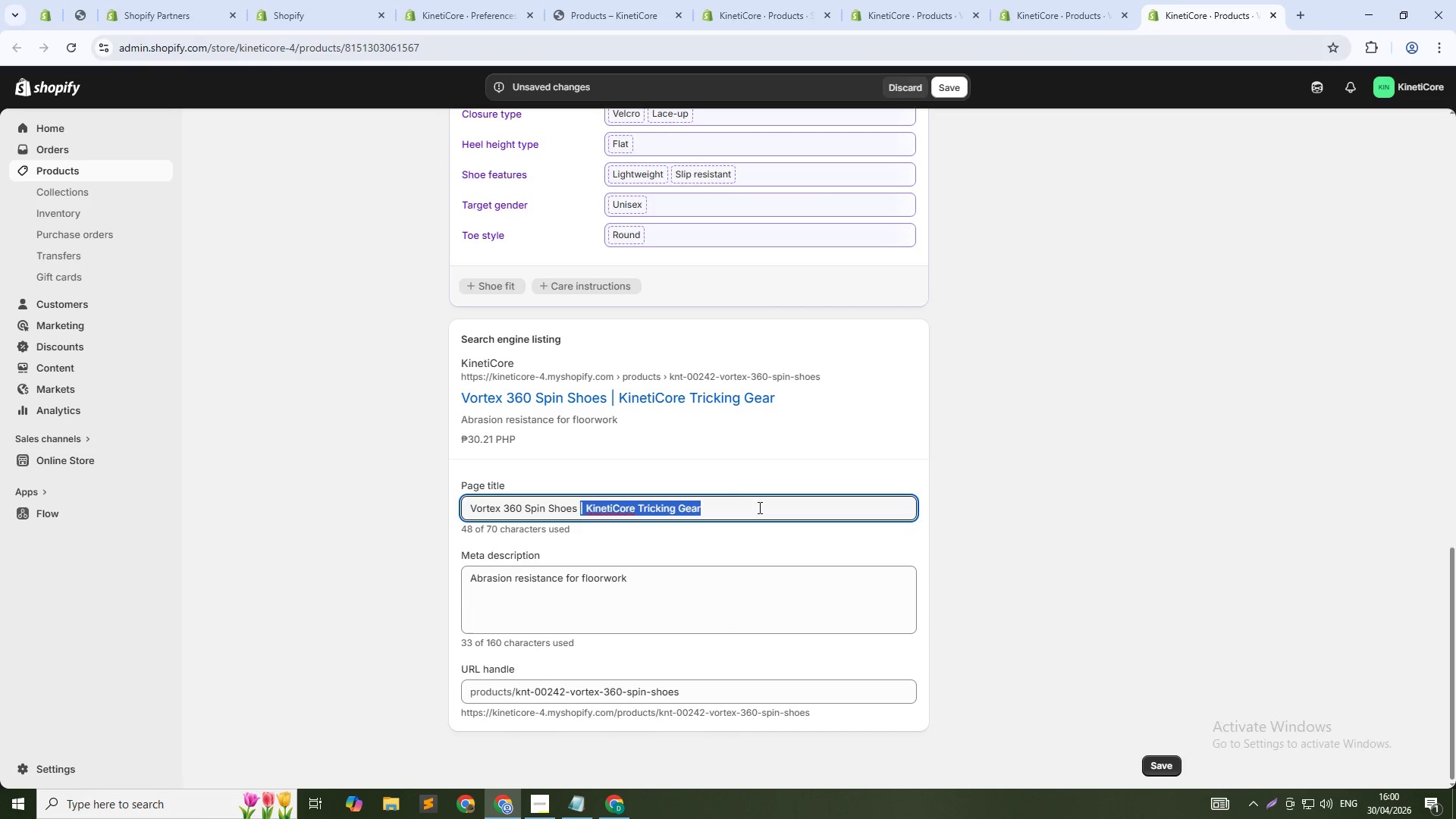 
key(Control+Shift+ArrowLeft)
 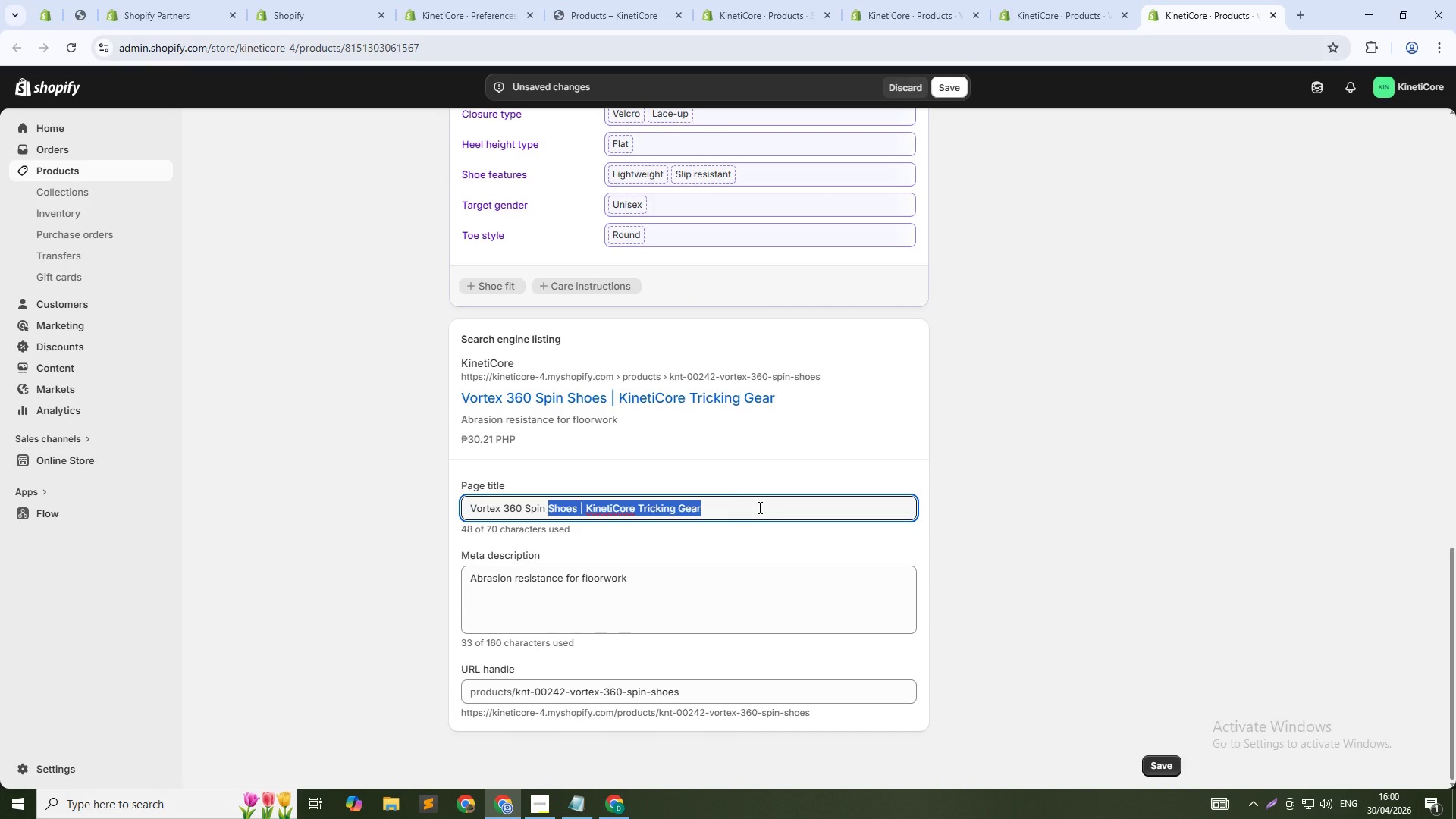 
key(Shift+ArrowRight)
 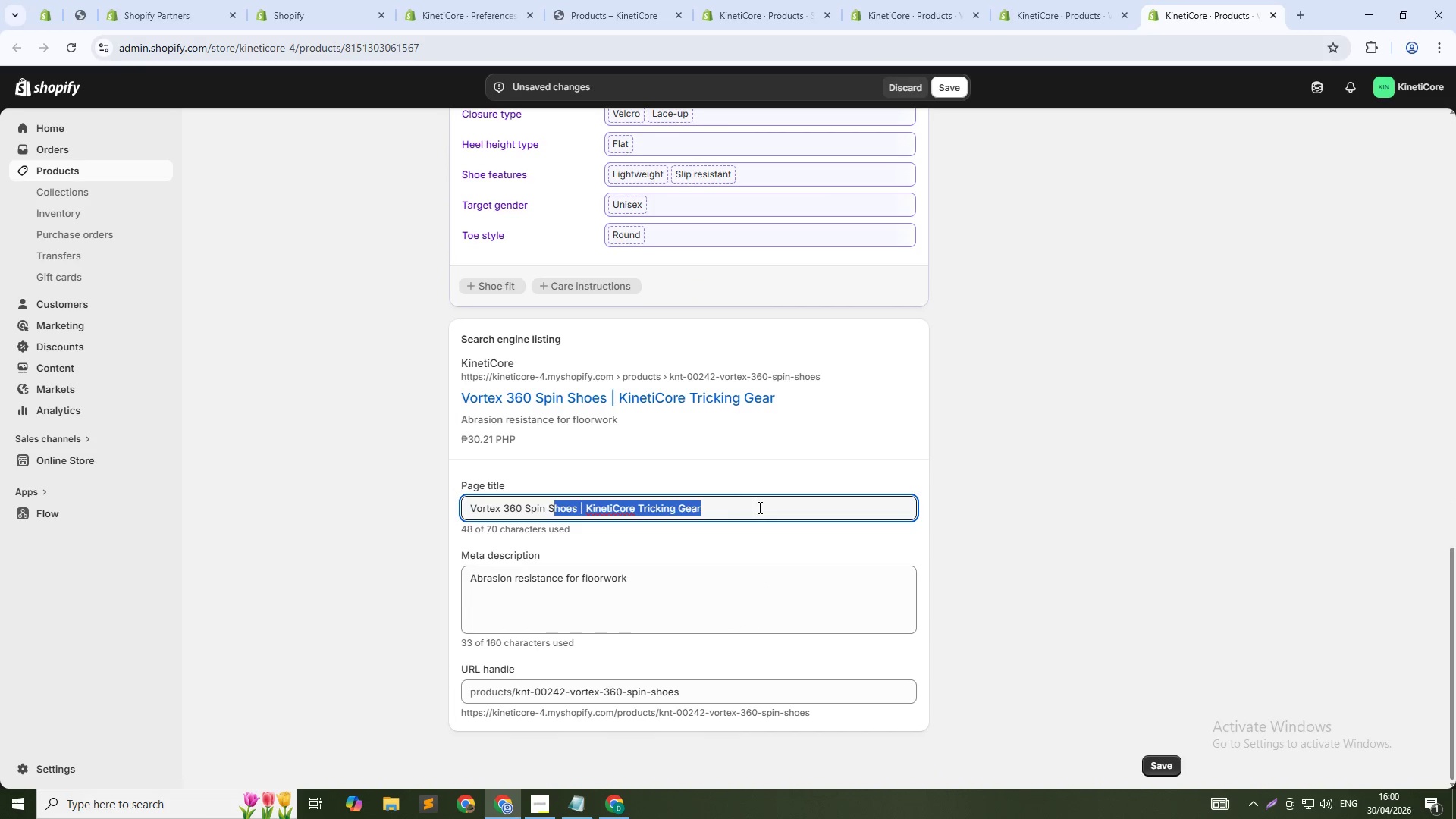 
key(Shift+ArrowRight)
 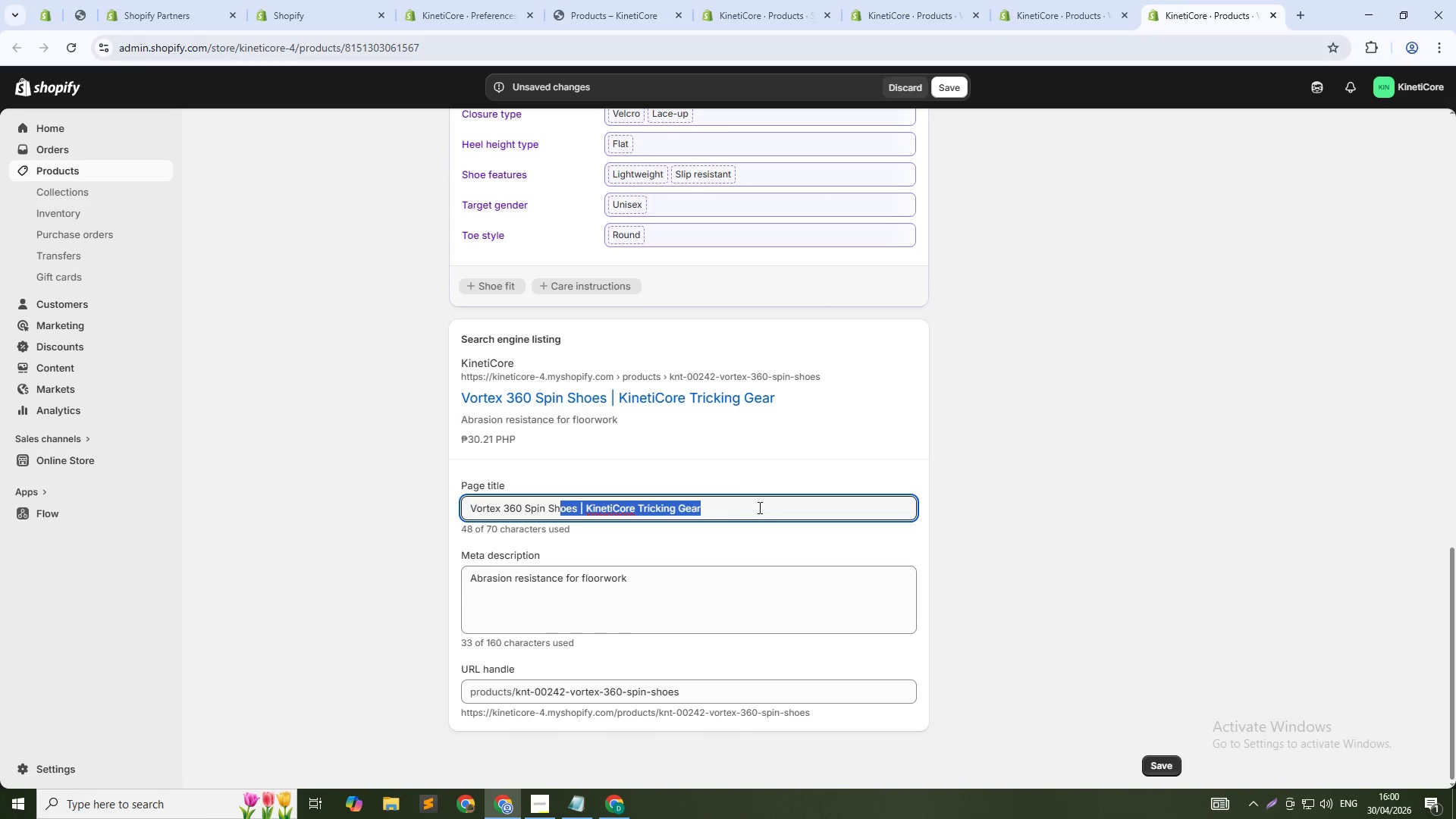 
key(Shift+ArrowRight)
 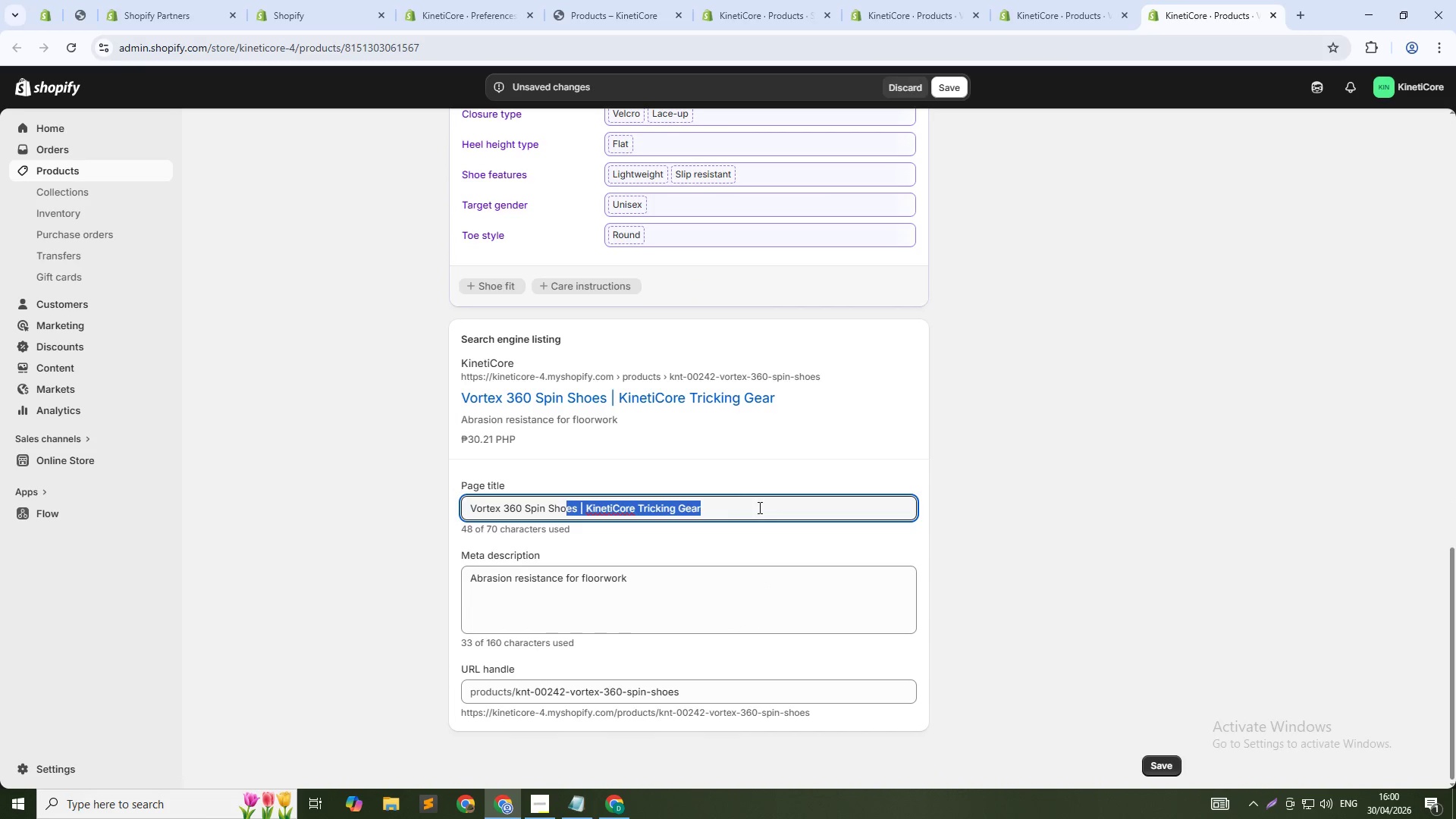 
key(Shift+ArrowRight)
 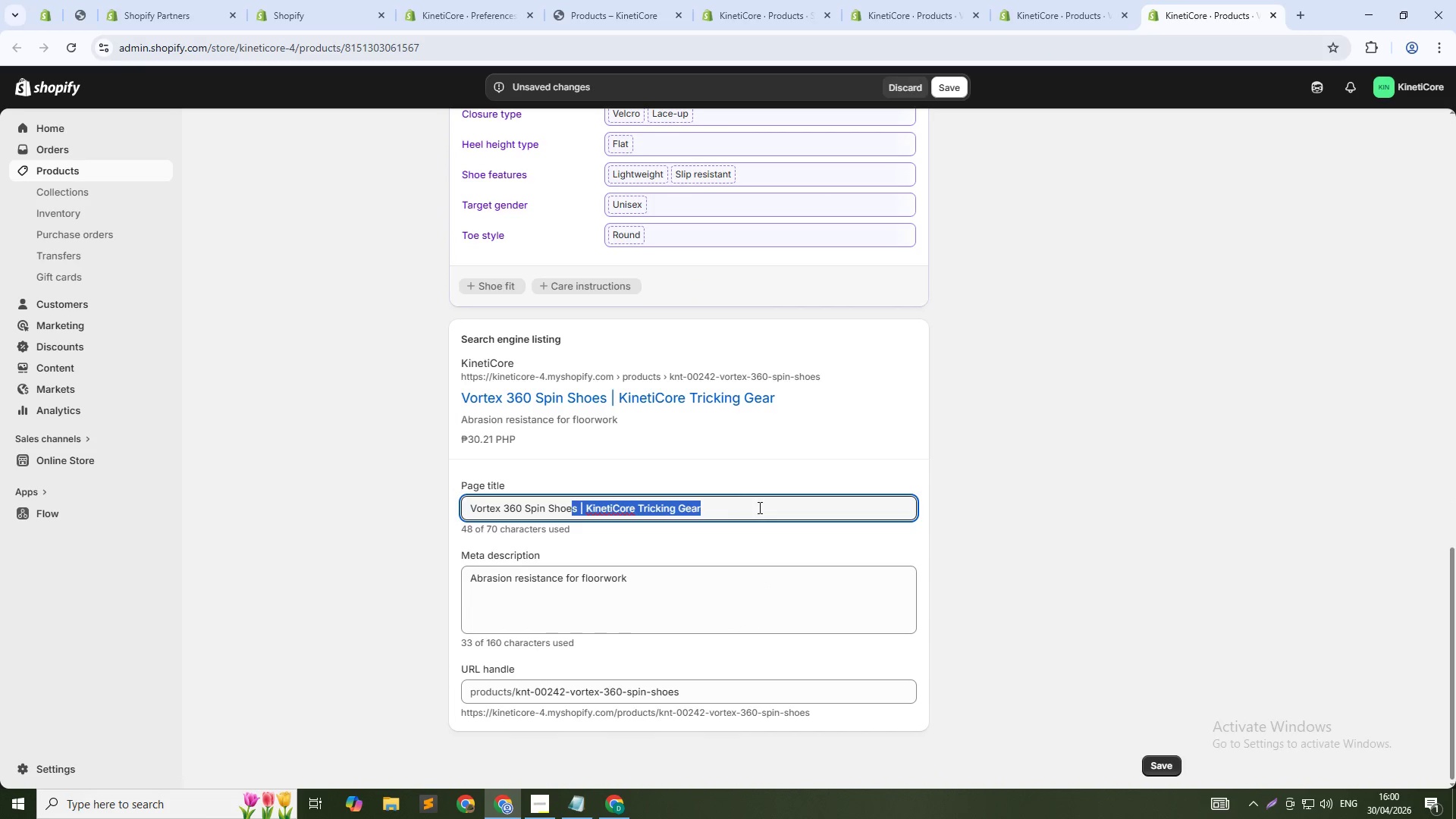 
key(Shift+ArrowRight)
 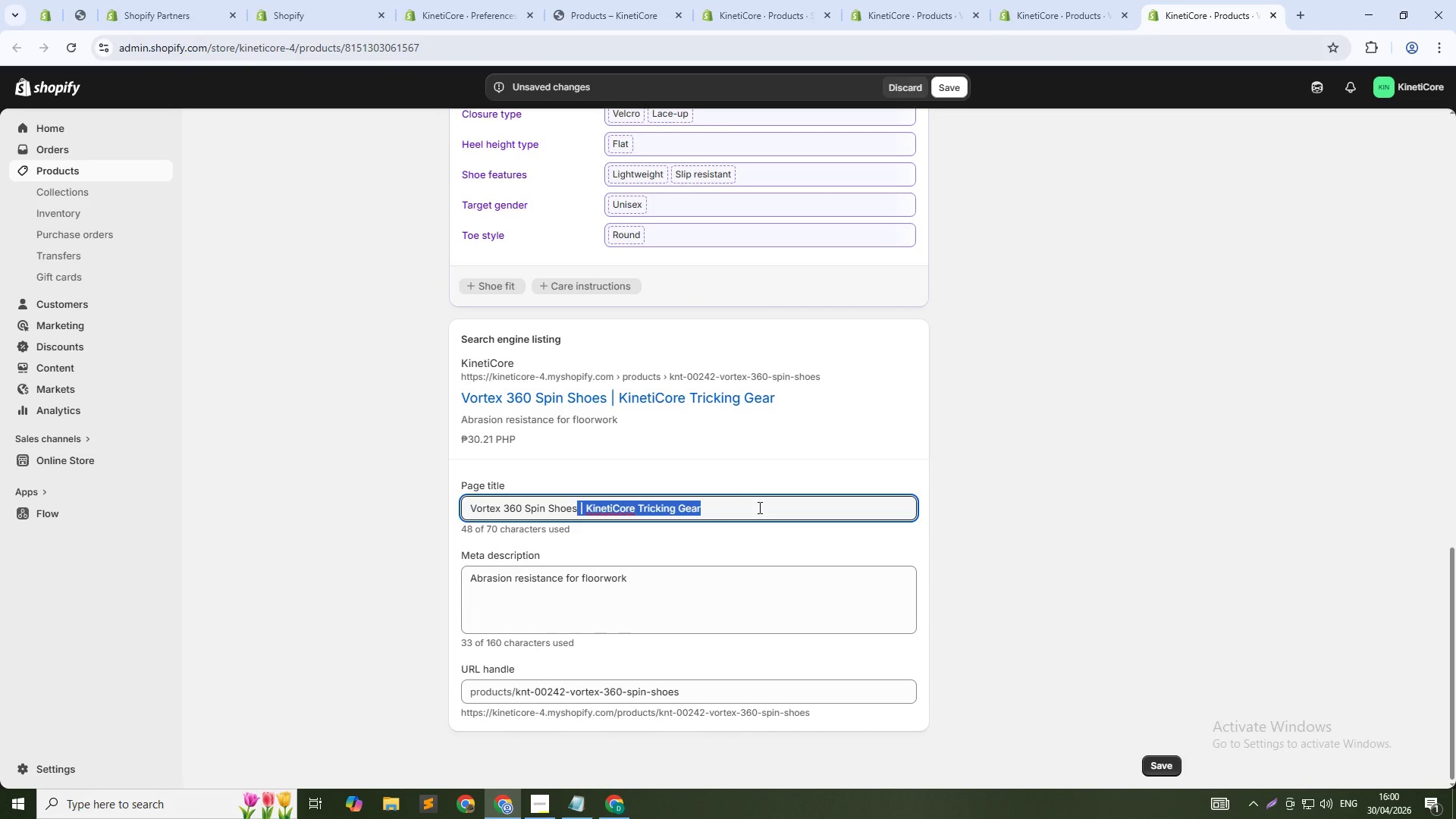 
key(Backspace)
 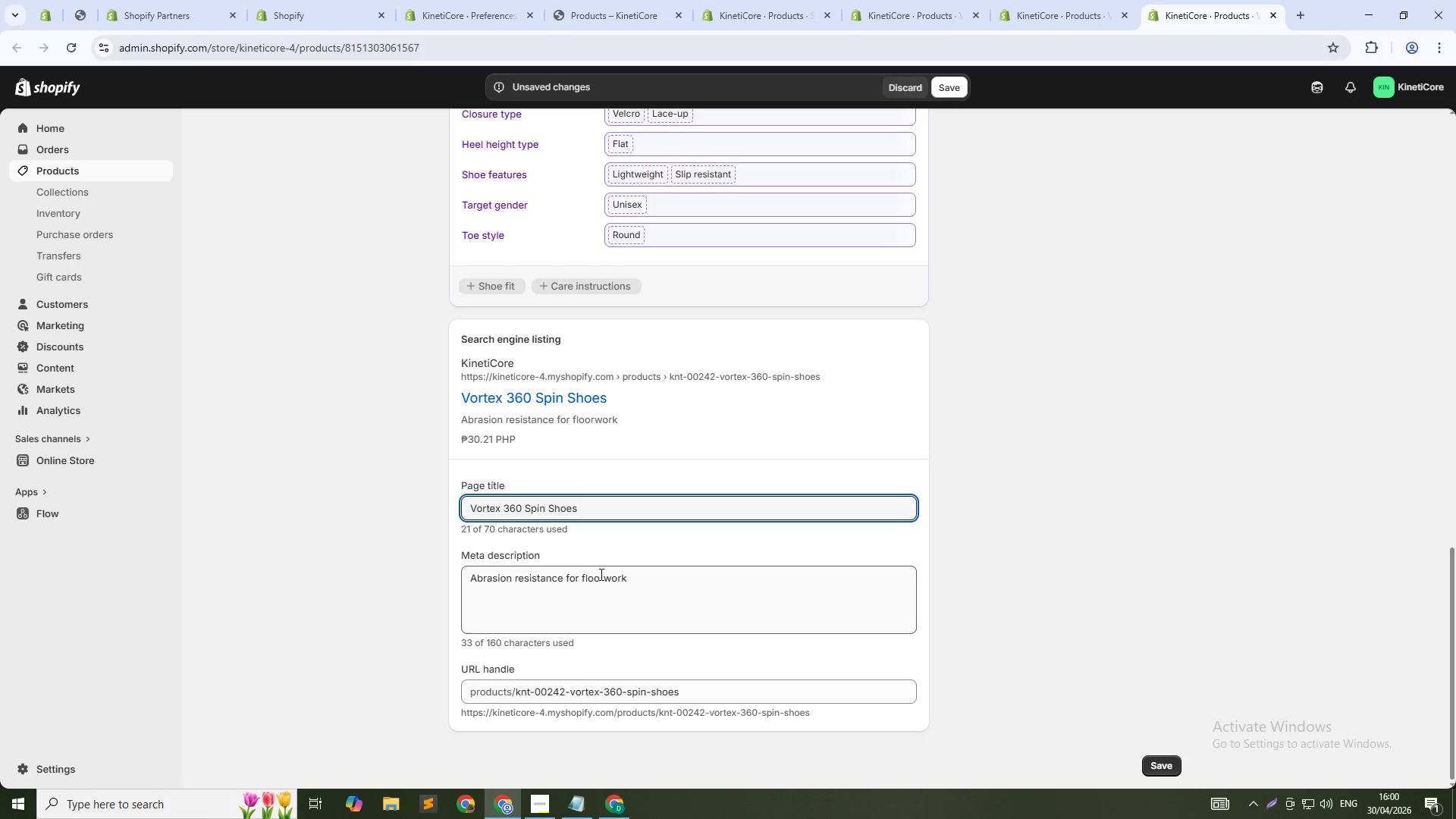 
left_click([614, 590])
 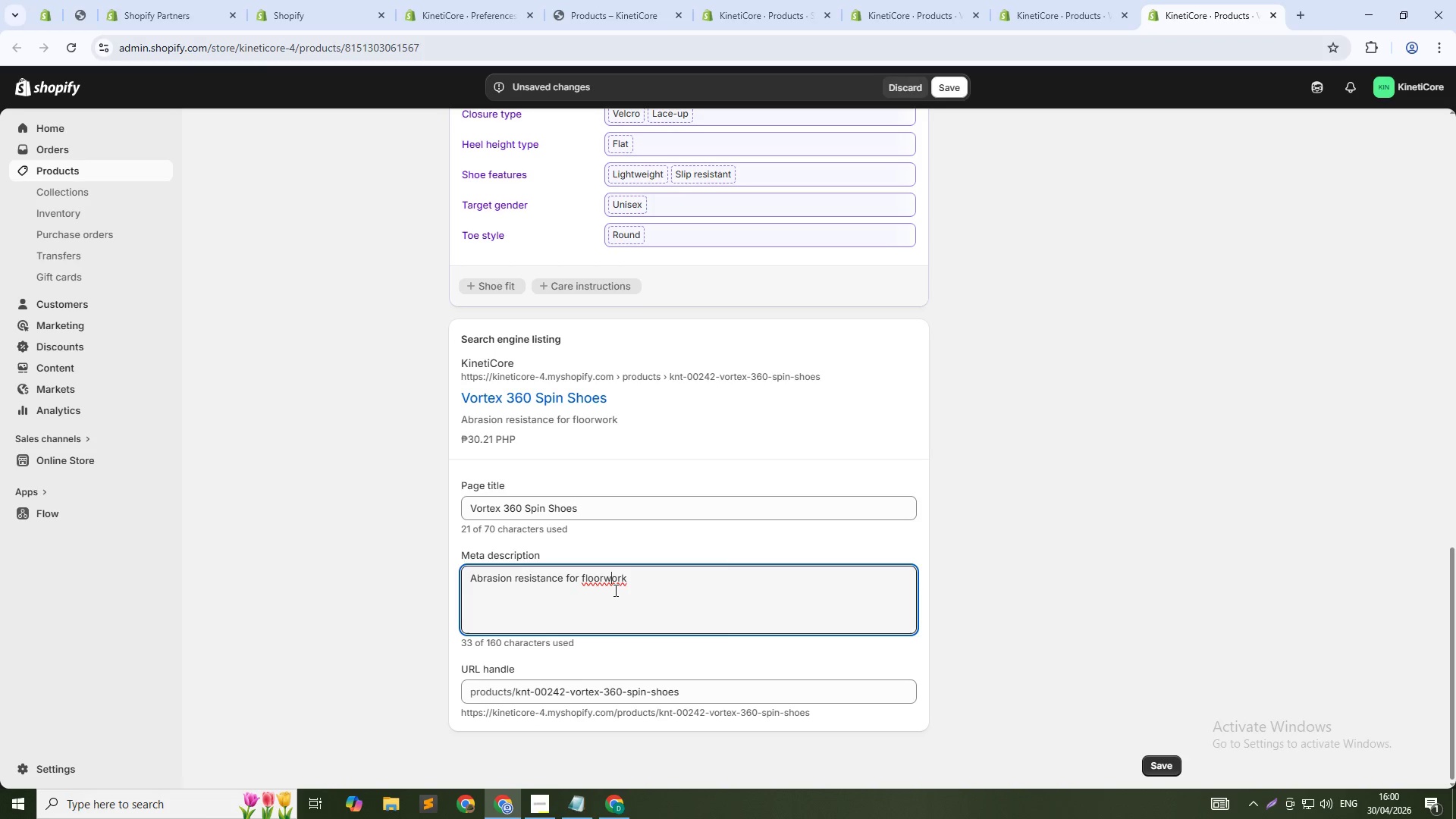 
key(Control+A)
 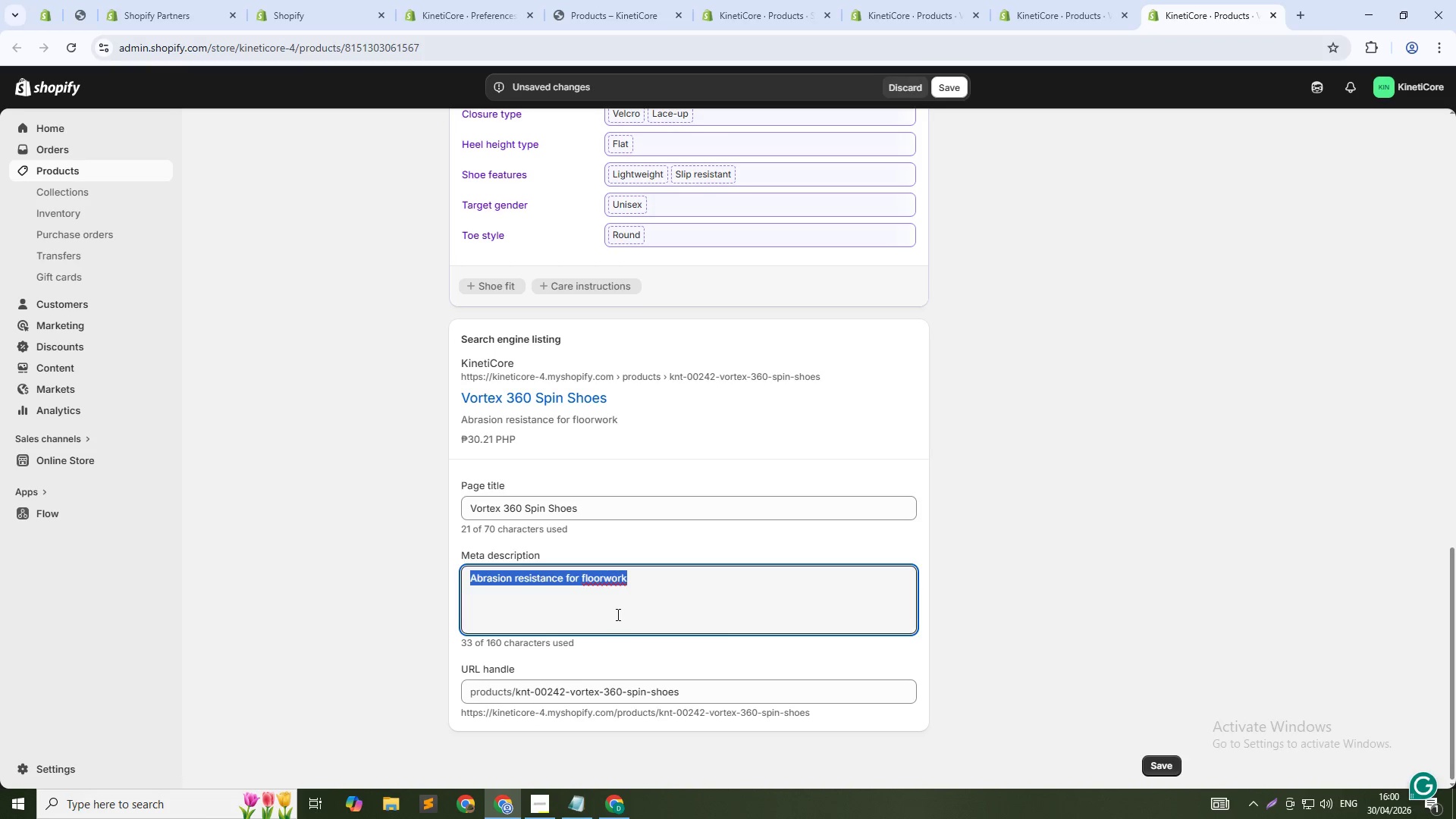 
wait(6.94)
 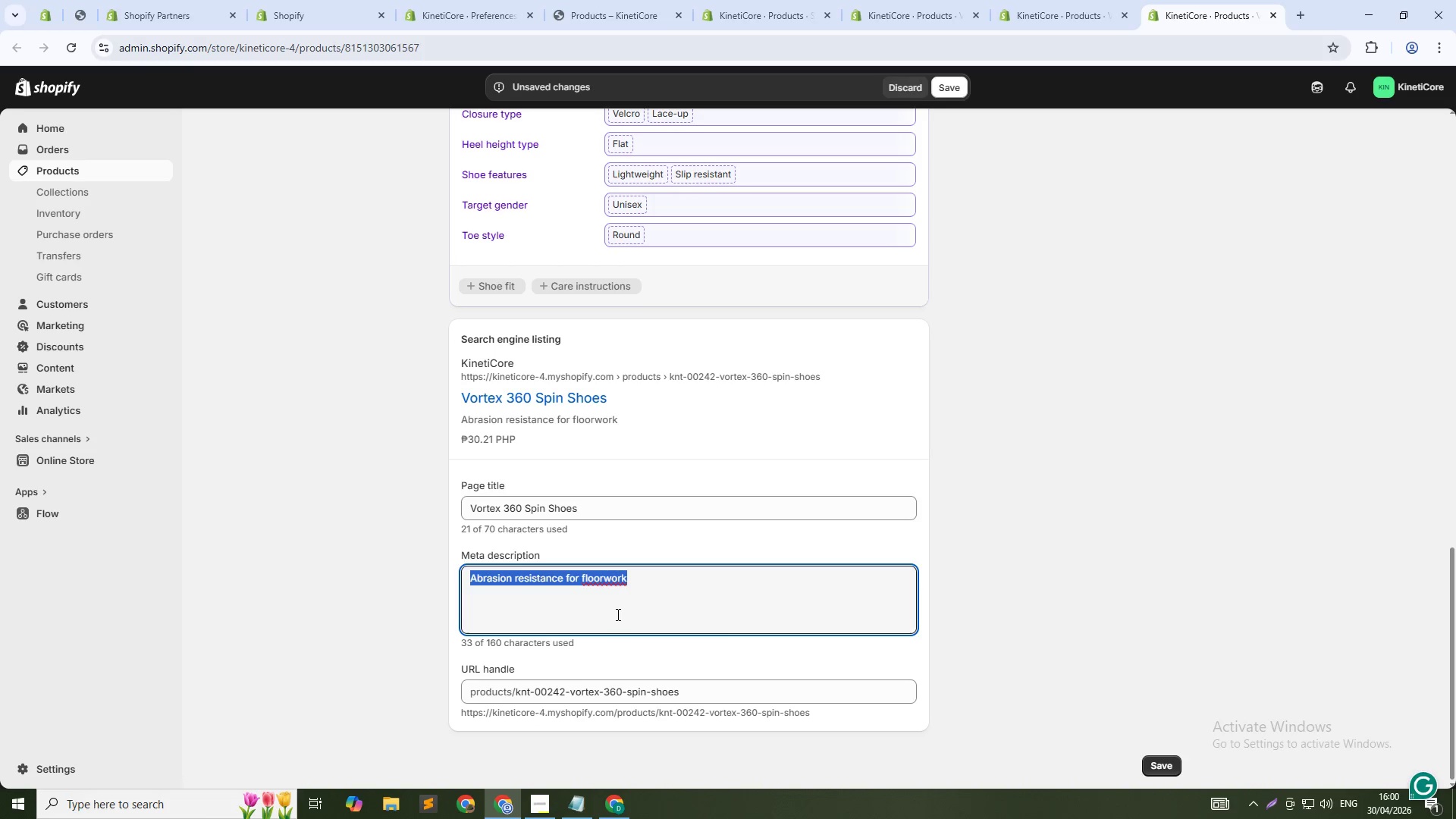 
type(Spin control shoes for pe)
key(Backspace)
type(recise rotations. Pivot outsole. For acrobatic training. Shop now.)
 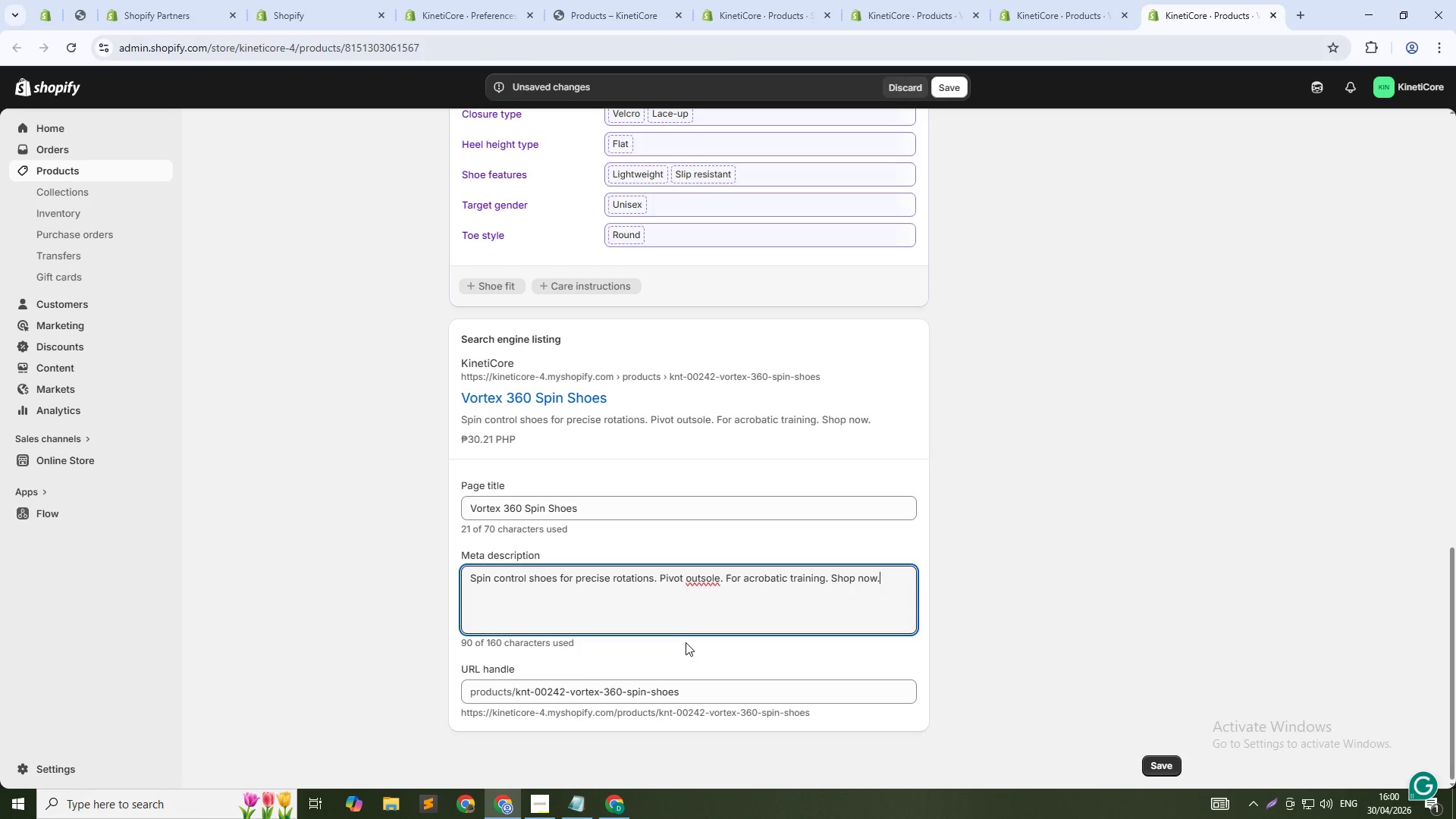 
left_click([739, 686])
 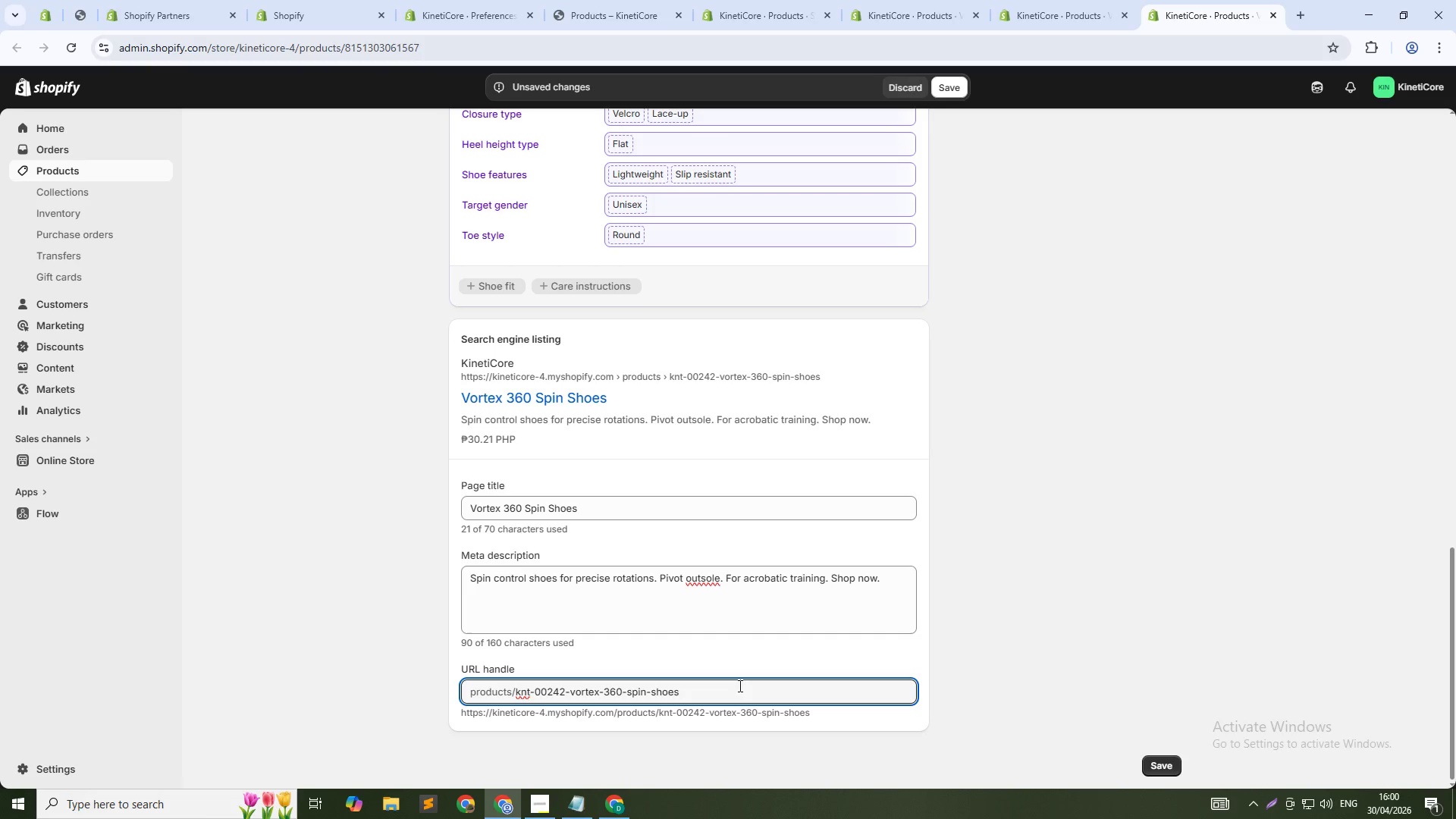 
key(NumpadSubtract)
 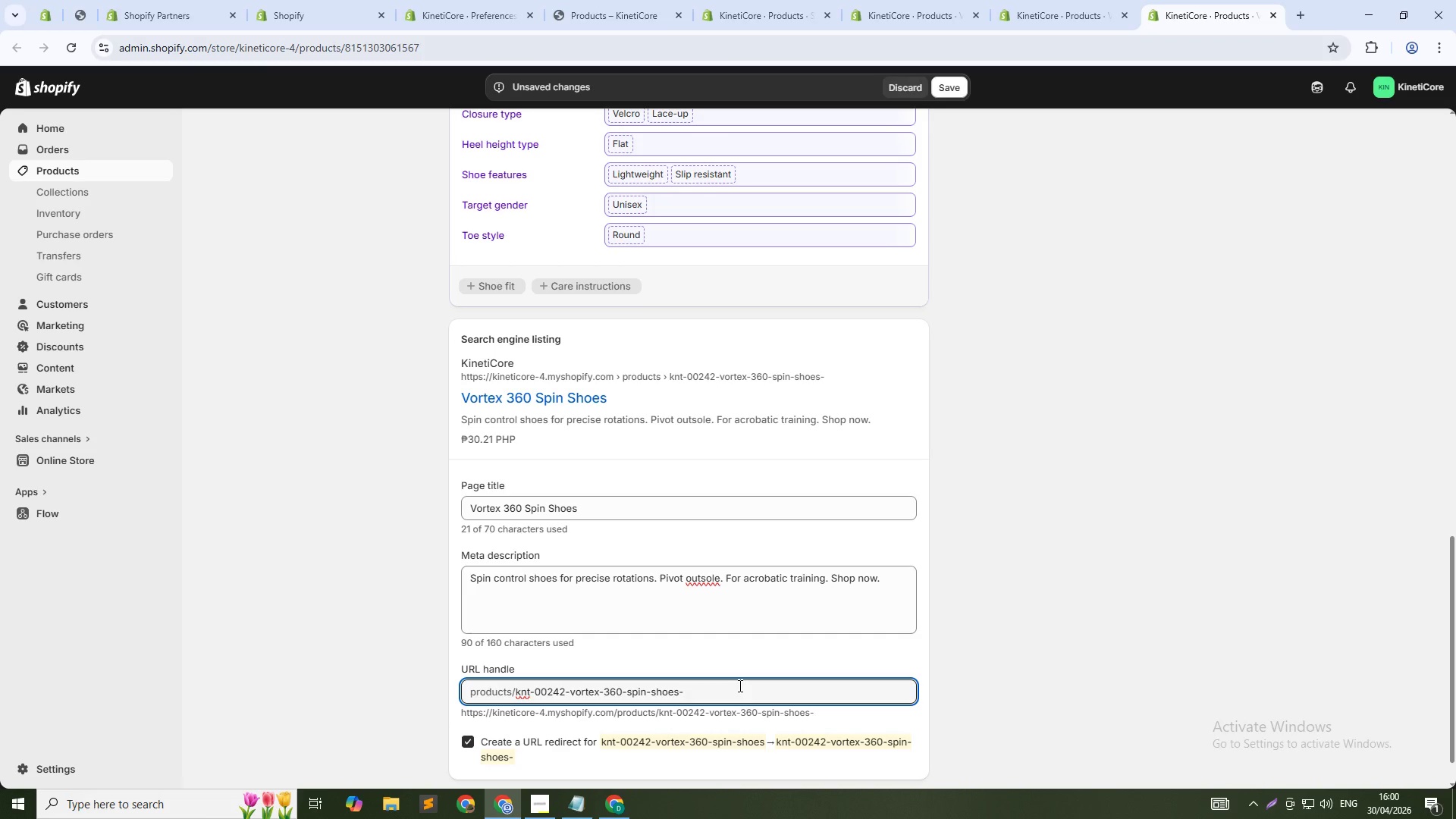 
key(Numpad2)
 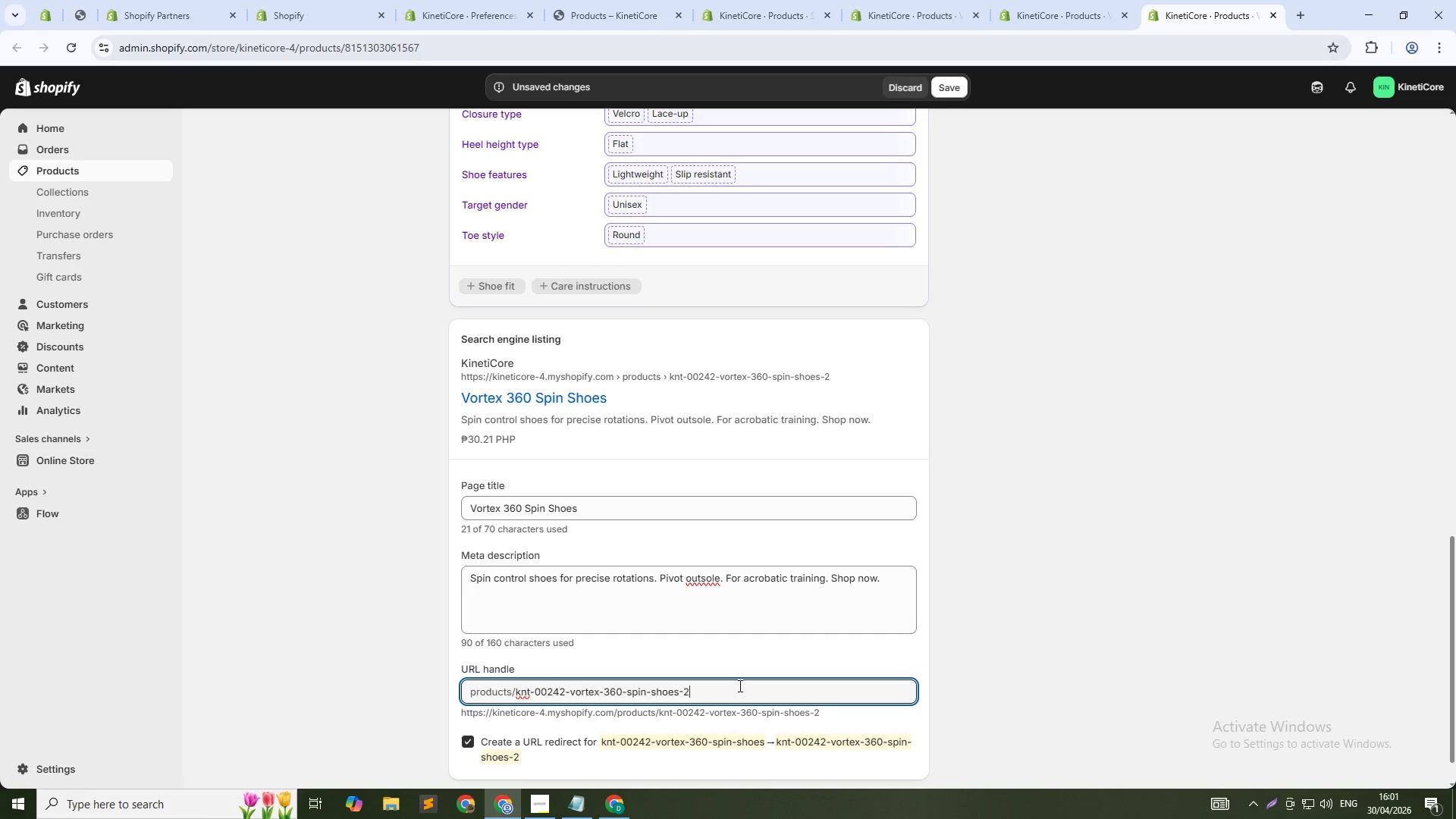 
key(Numpad4)
 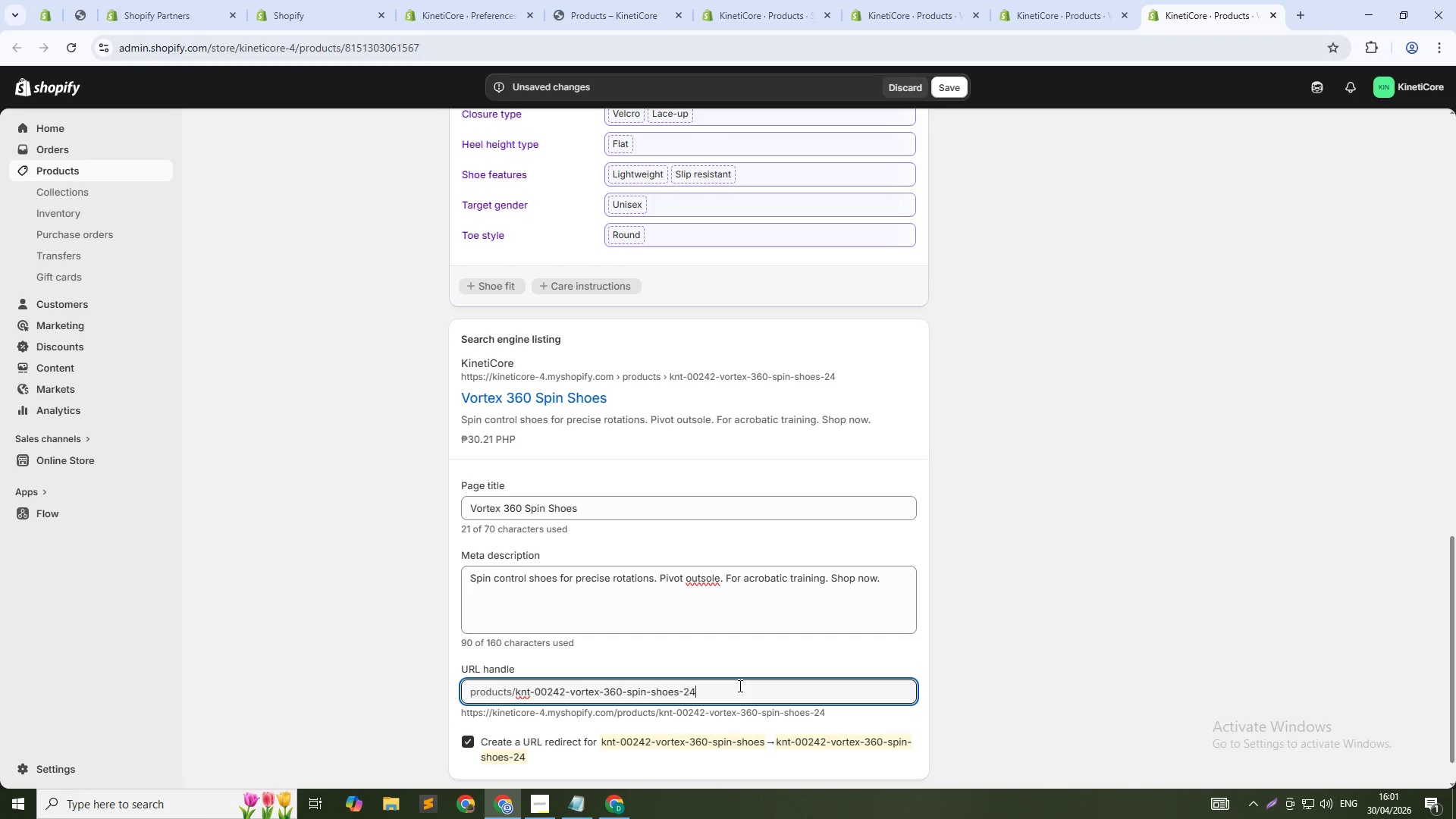 
key(Numpad2)
 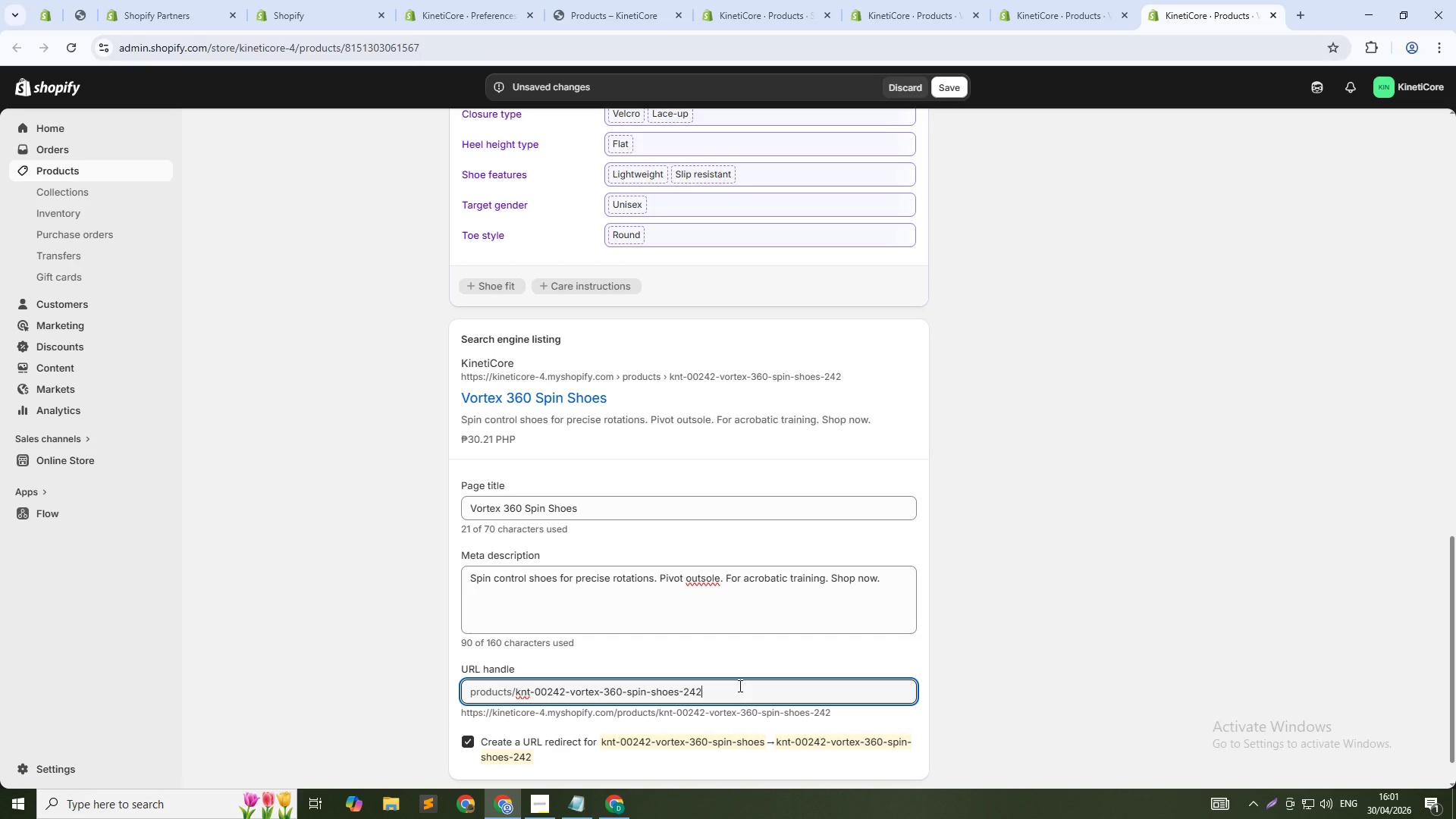 
key(ArrowUp)
 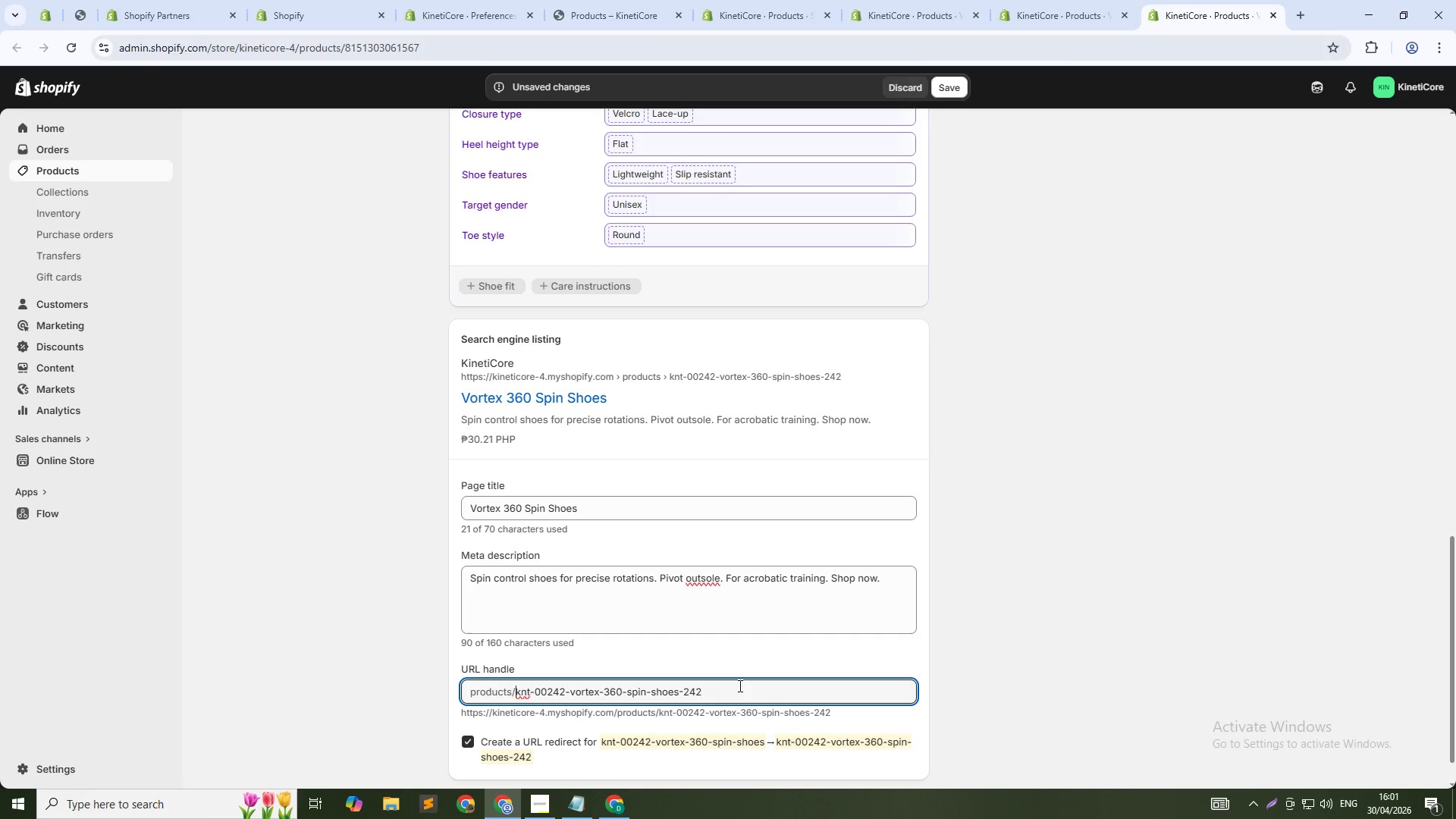 
key(Control+Shift+ArrowRight)
 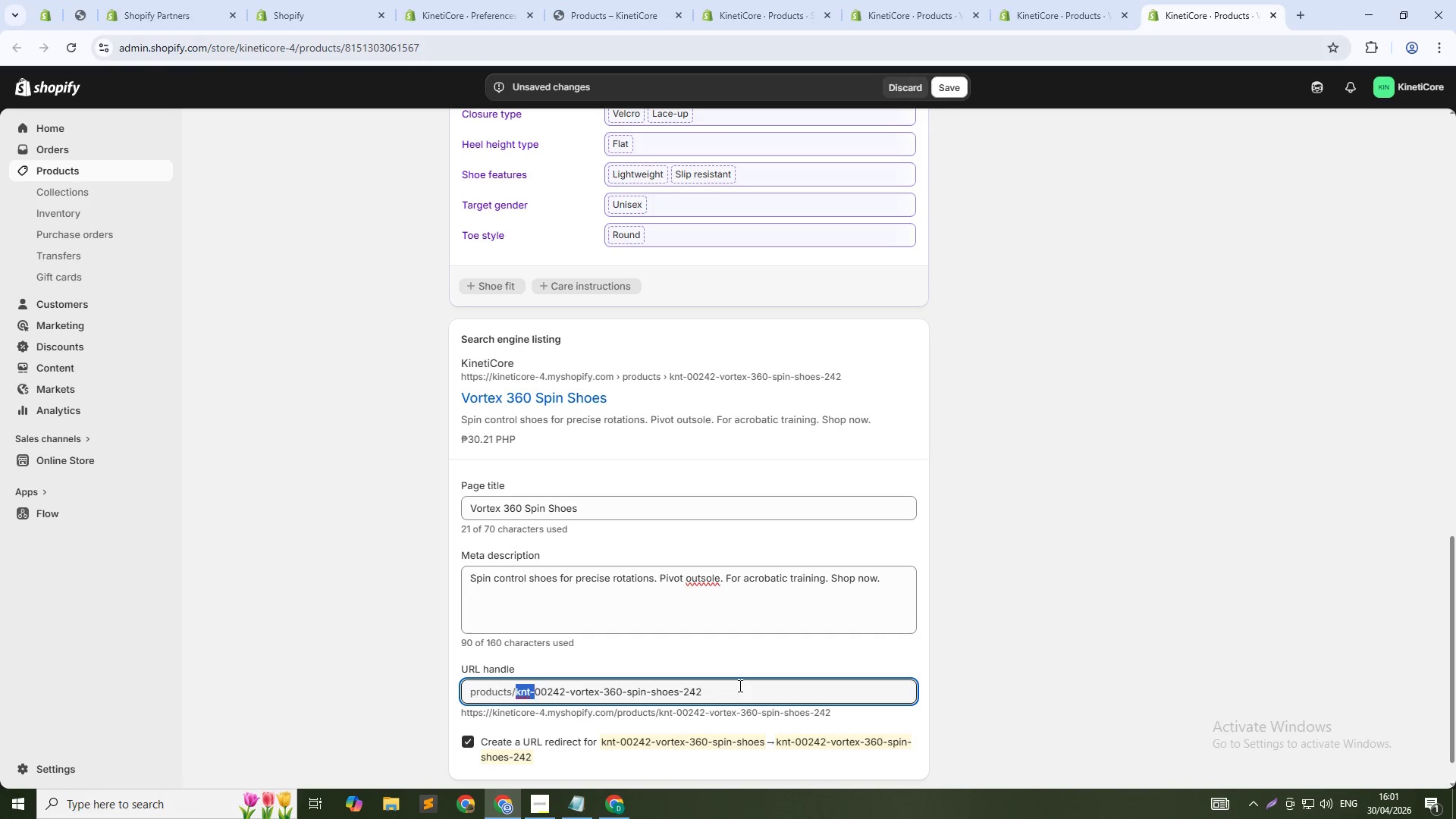 
key(Control+Shift+ArrowRight)
 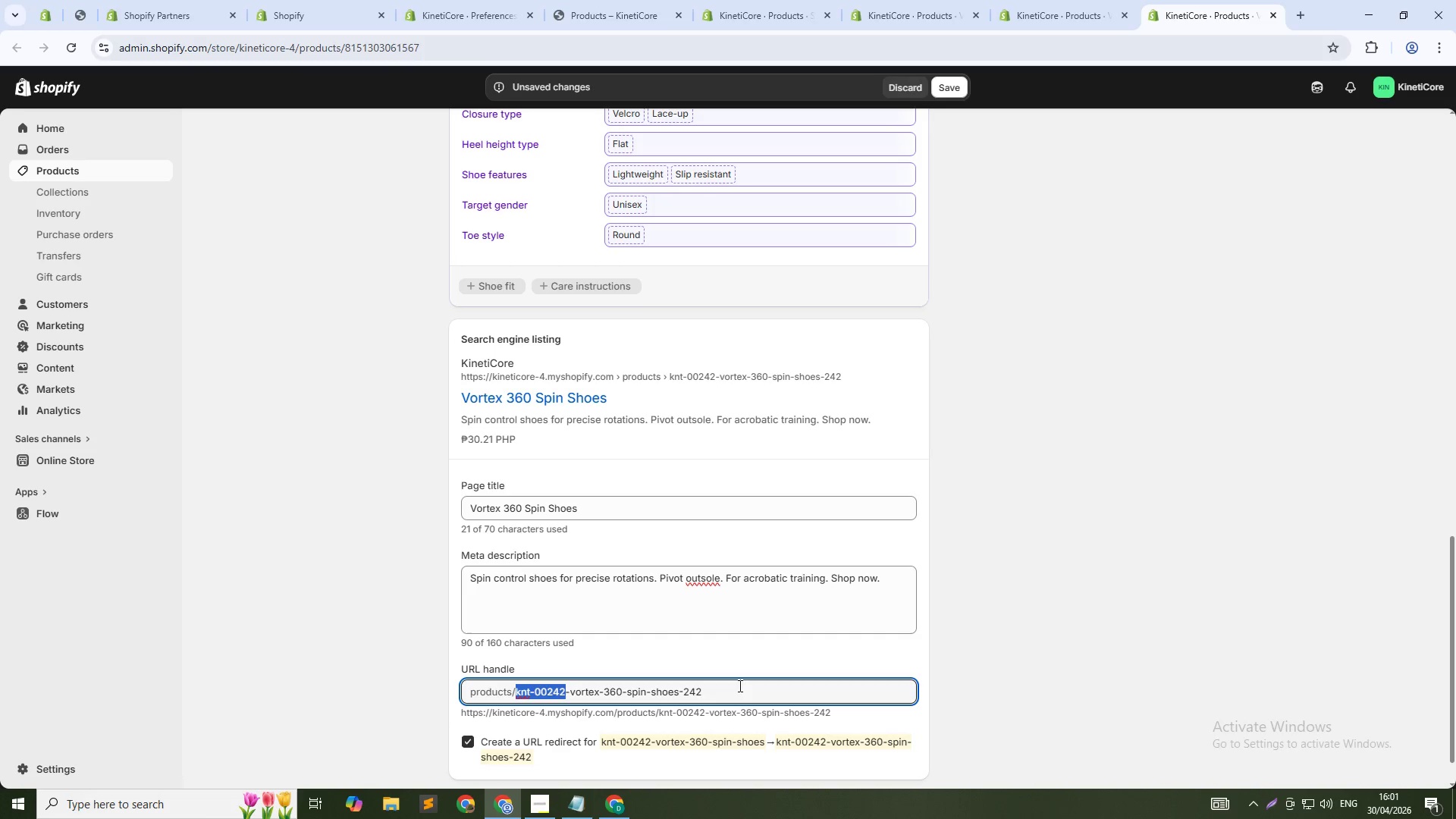 
key(Control+Shift+ArrowRight)
 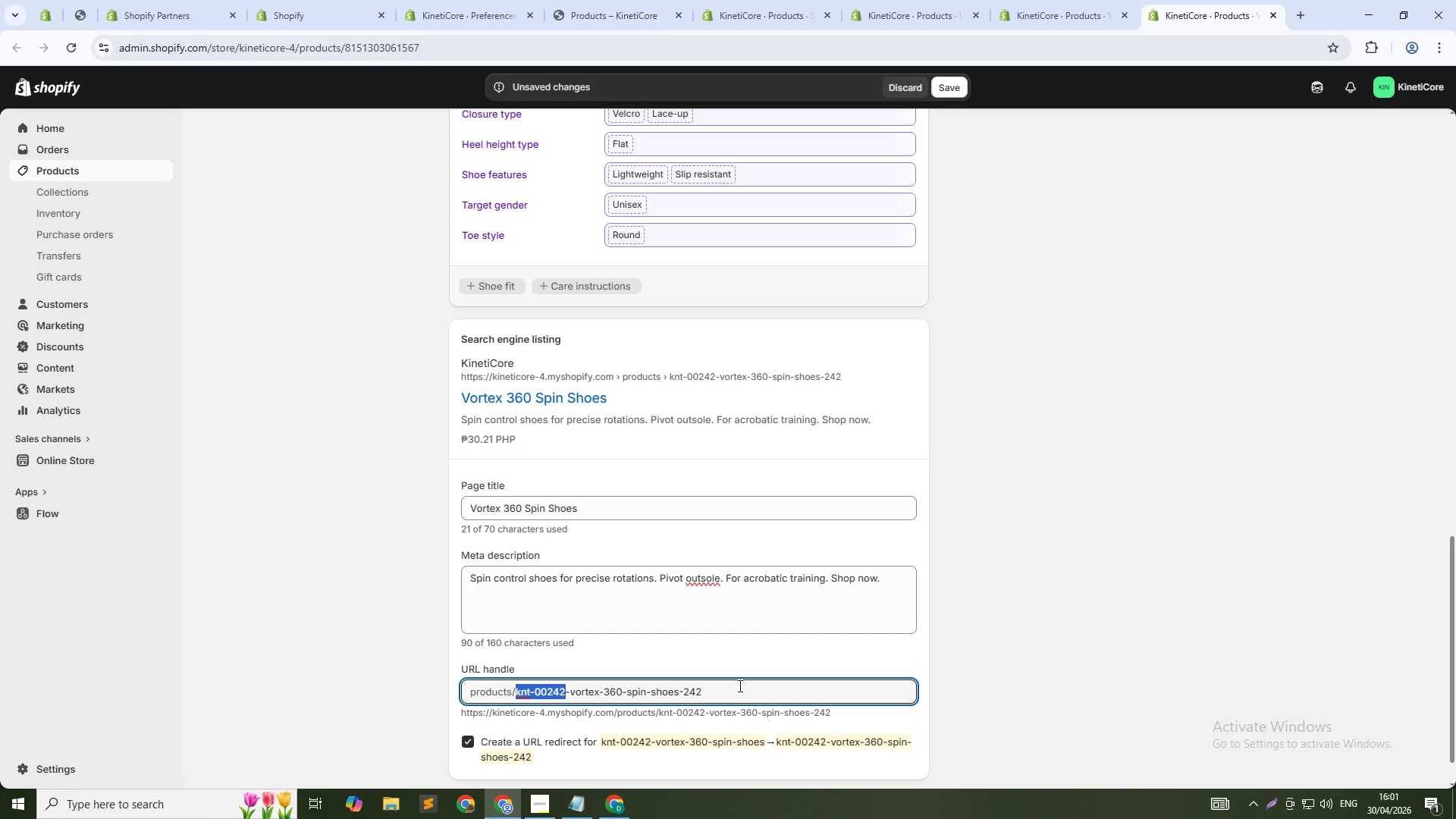 
key(Shift+ArrowRight)
 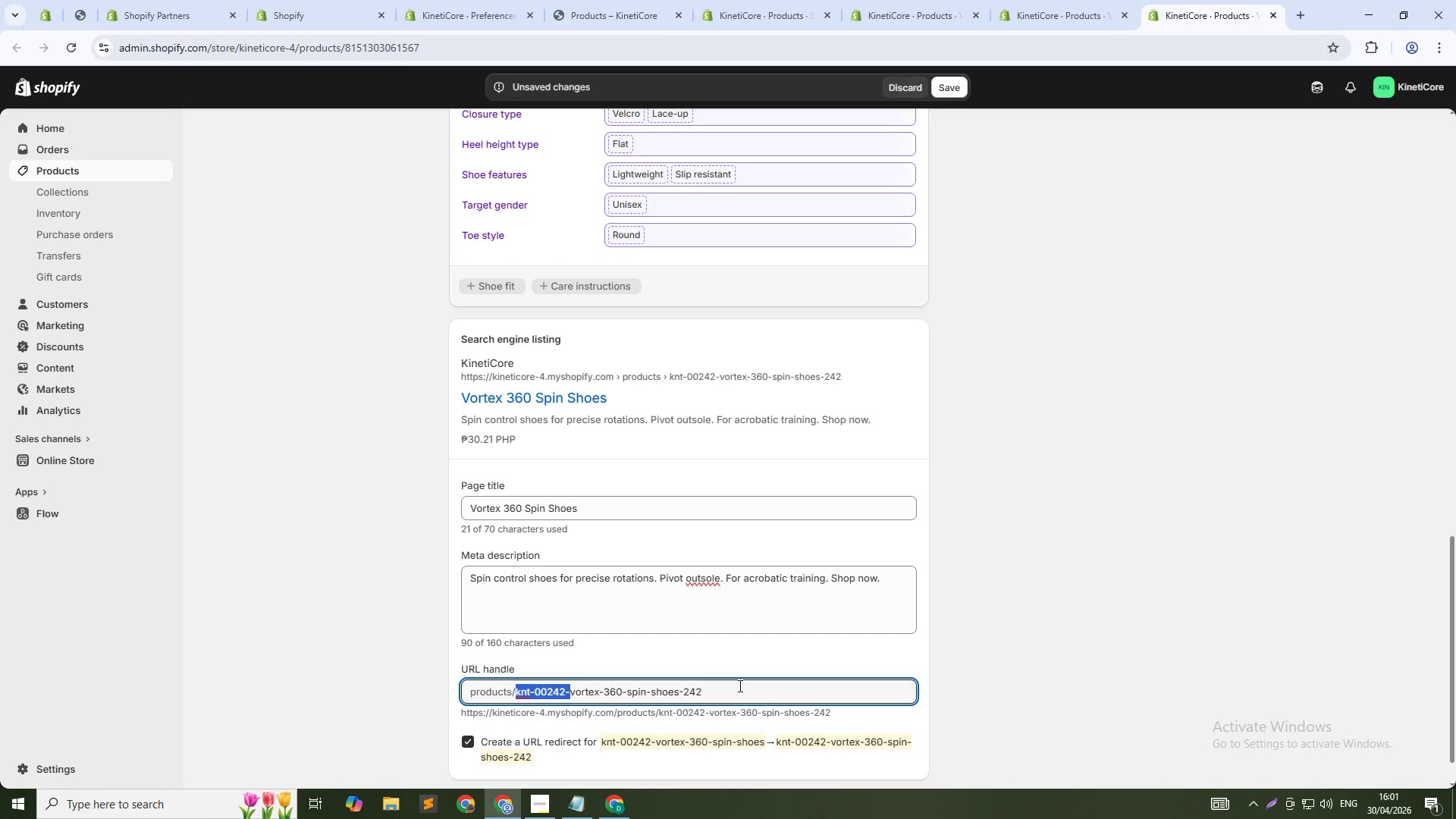 
key(Backspace)
 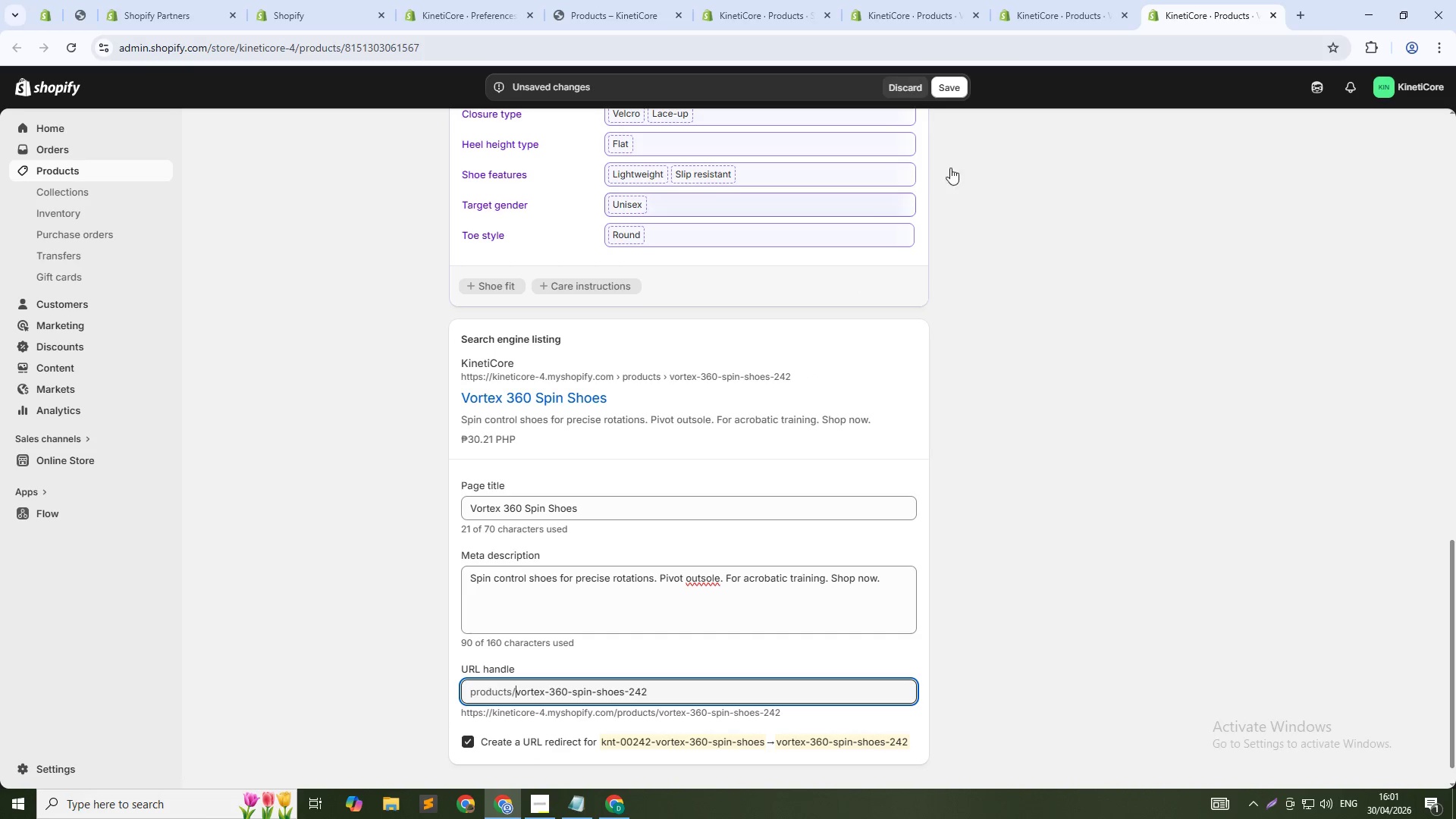 
left_click([944, 89])
 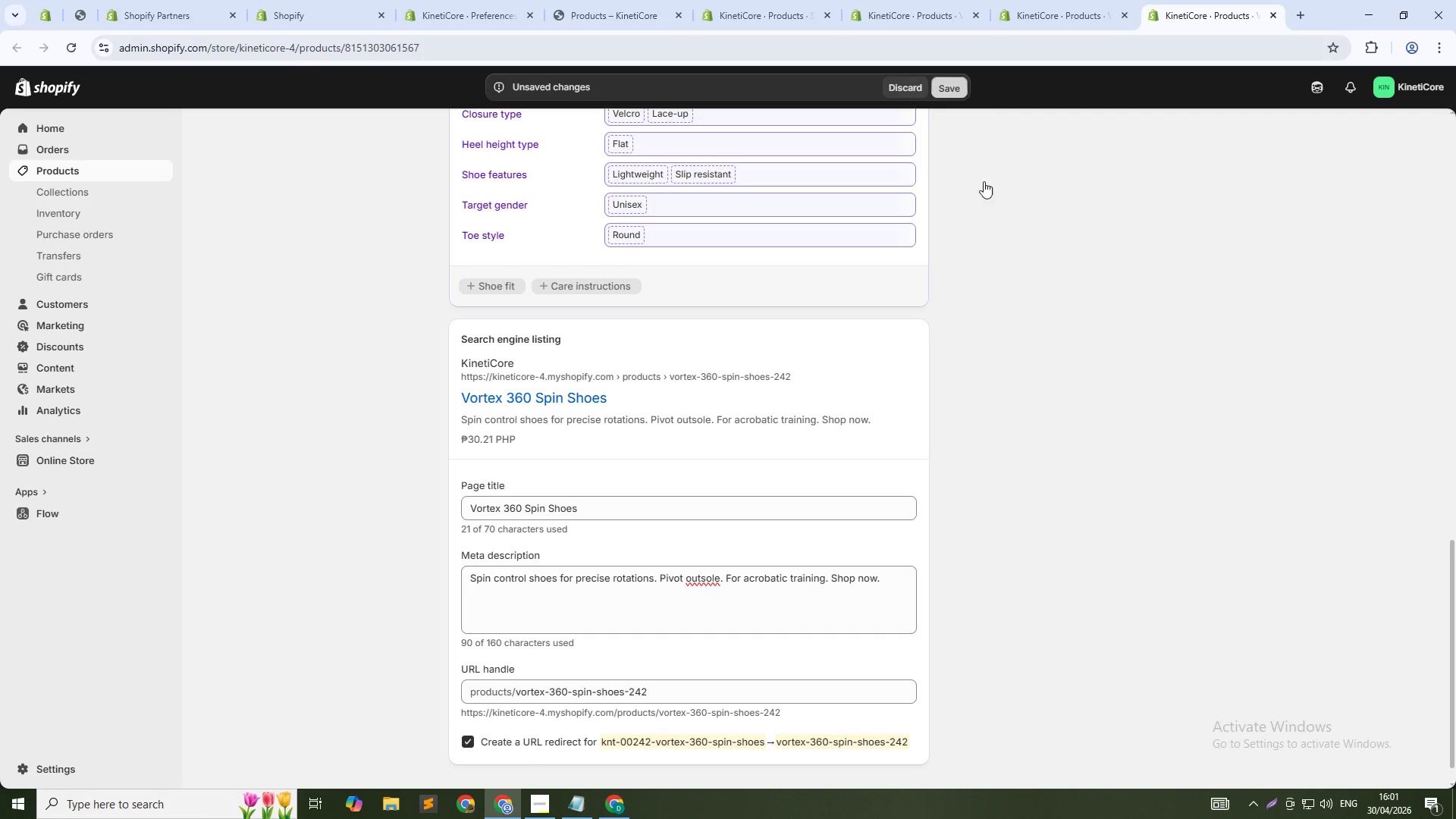 
scroll: coordinate [1002, 298], scroll_direction: up, amount: 18.0
 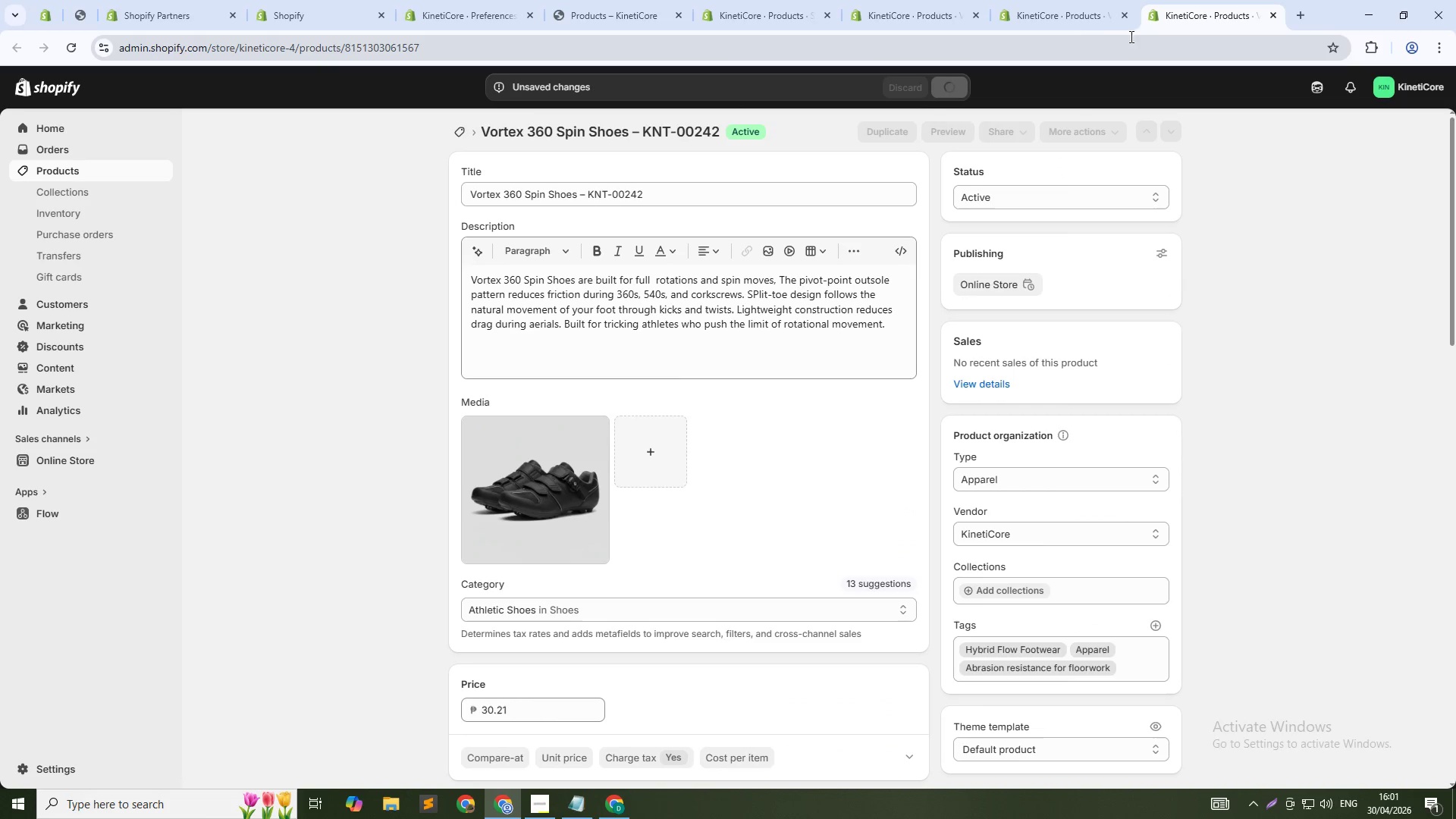 
left_click([1078, 18])
 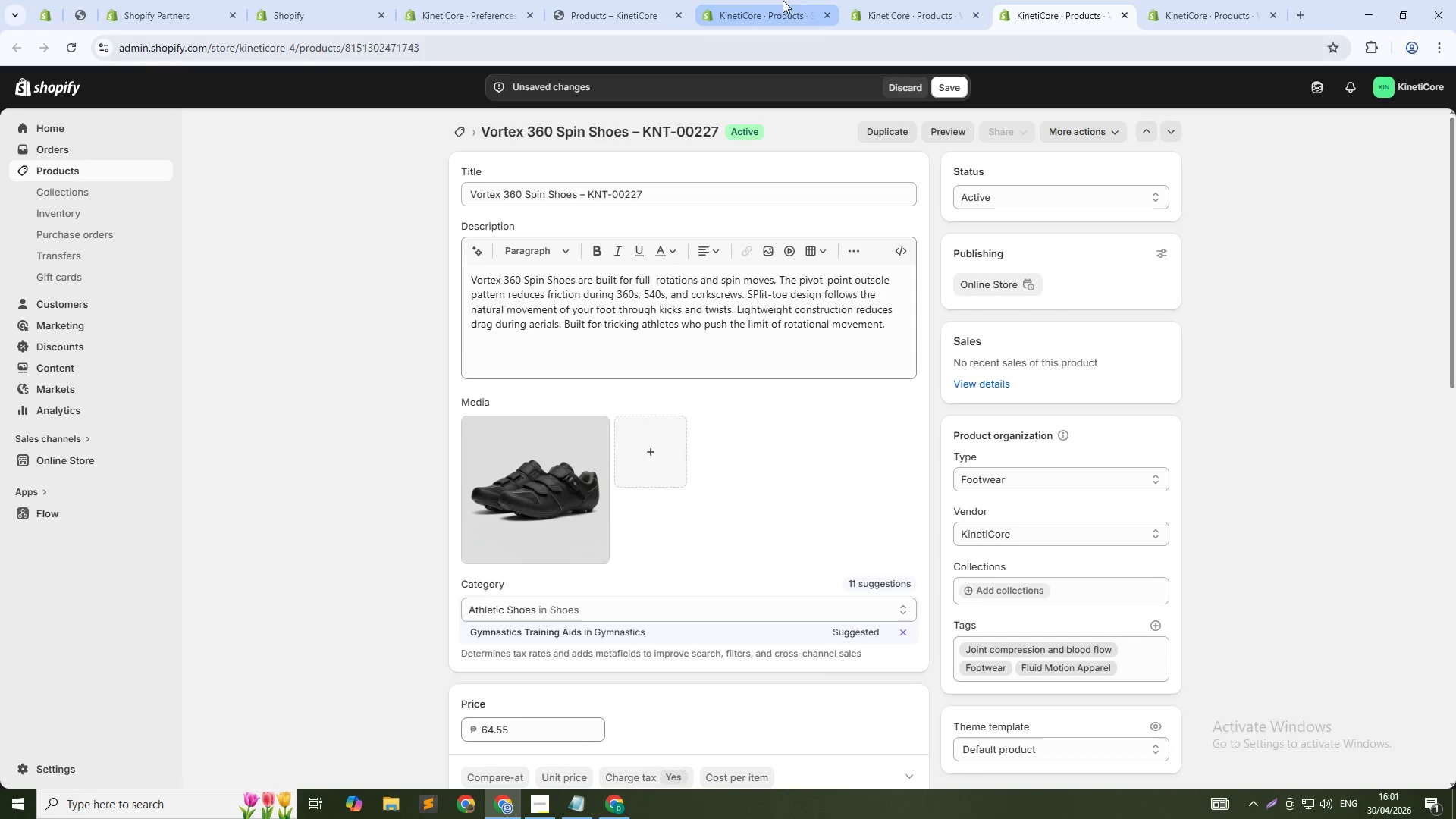 
left_click([868, 0])
 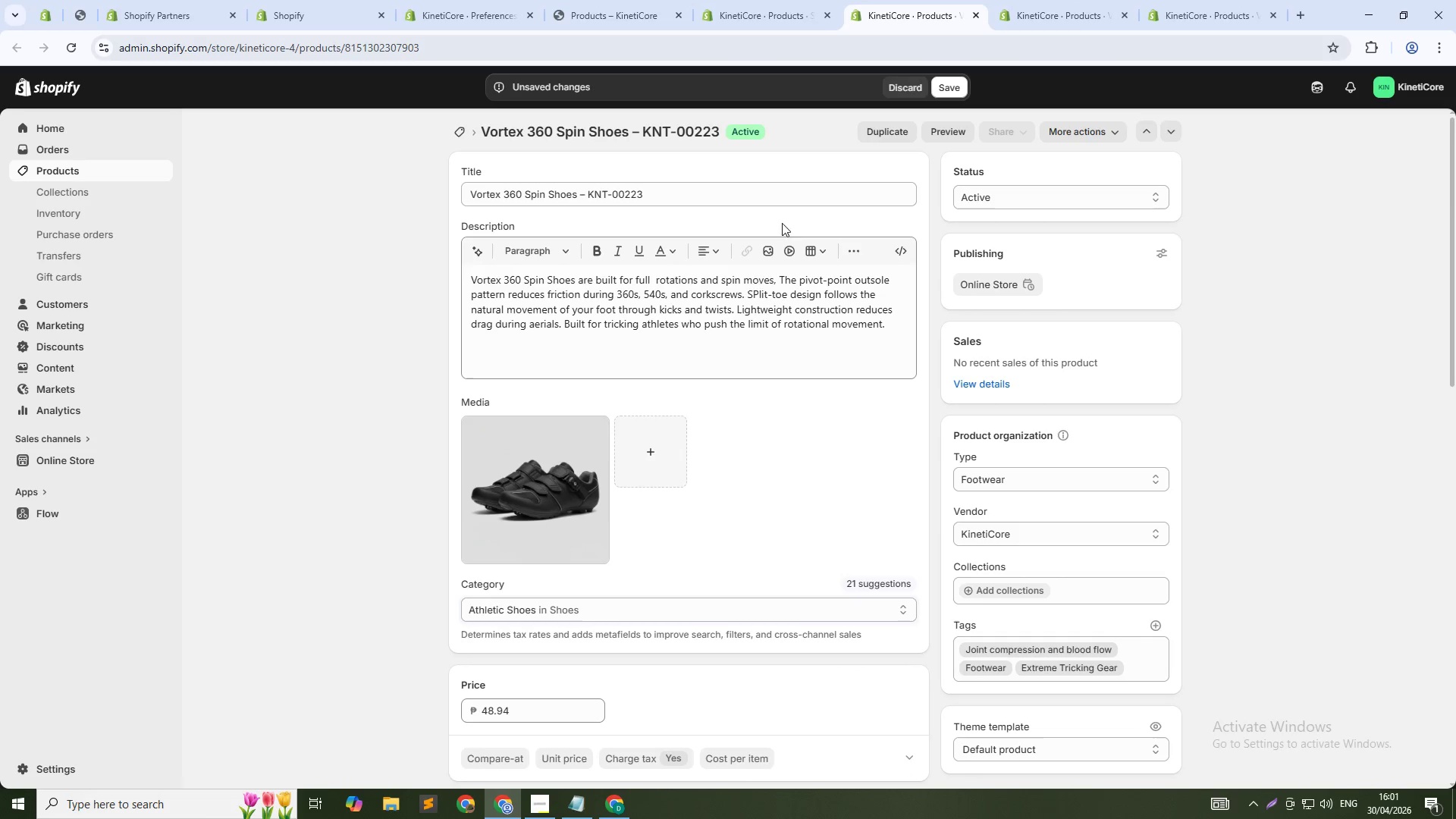 
scroll: coordinate [733, 485], scroll_direction: down, amount: 23.0
 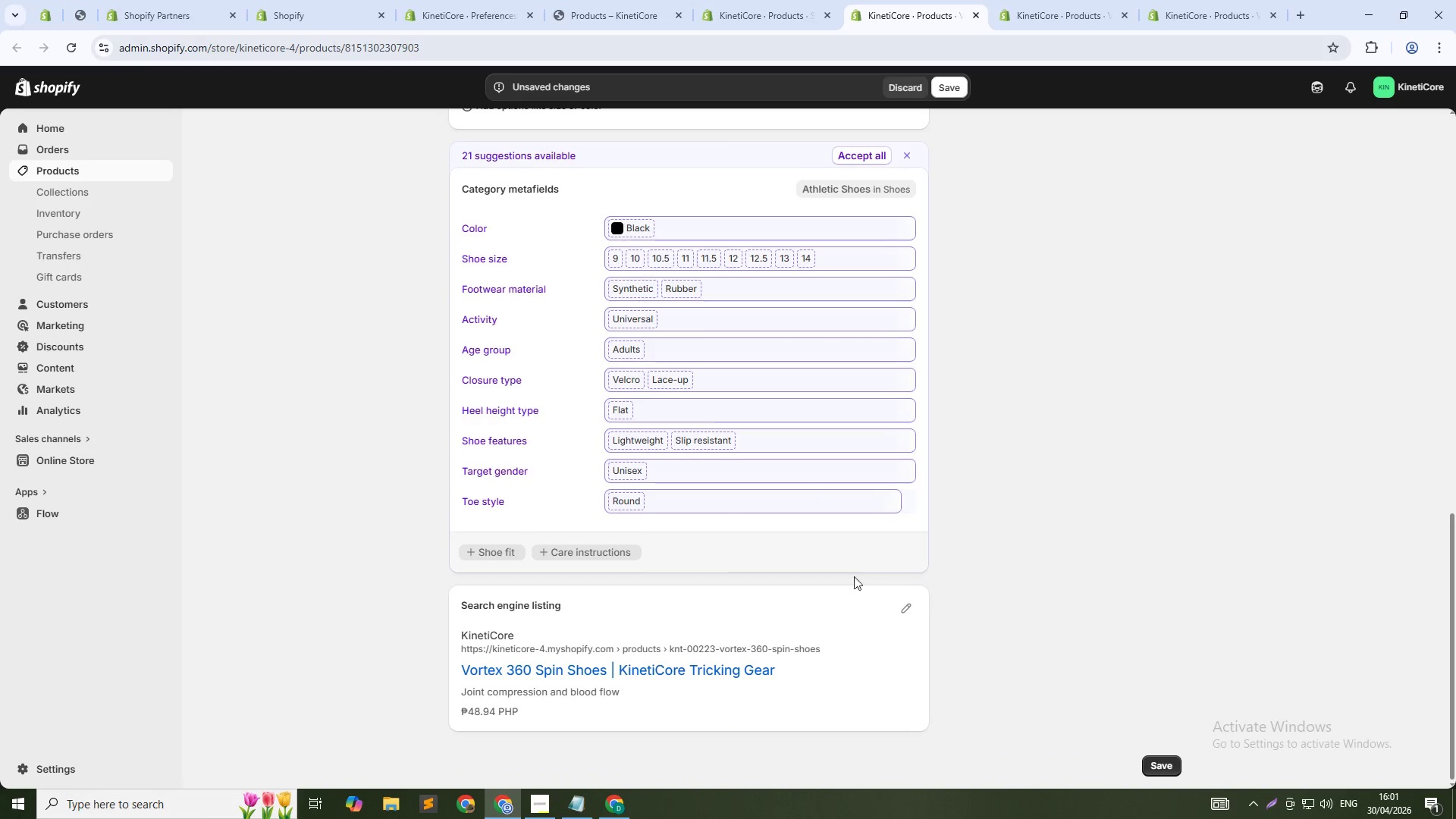 
mouse_move([891, 621])
 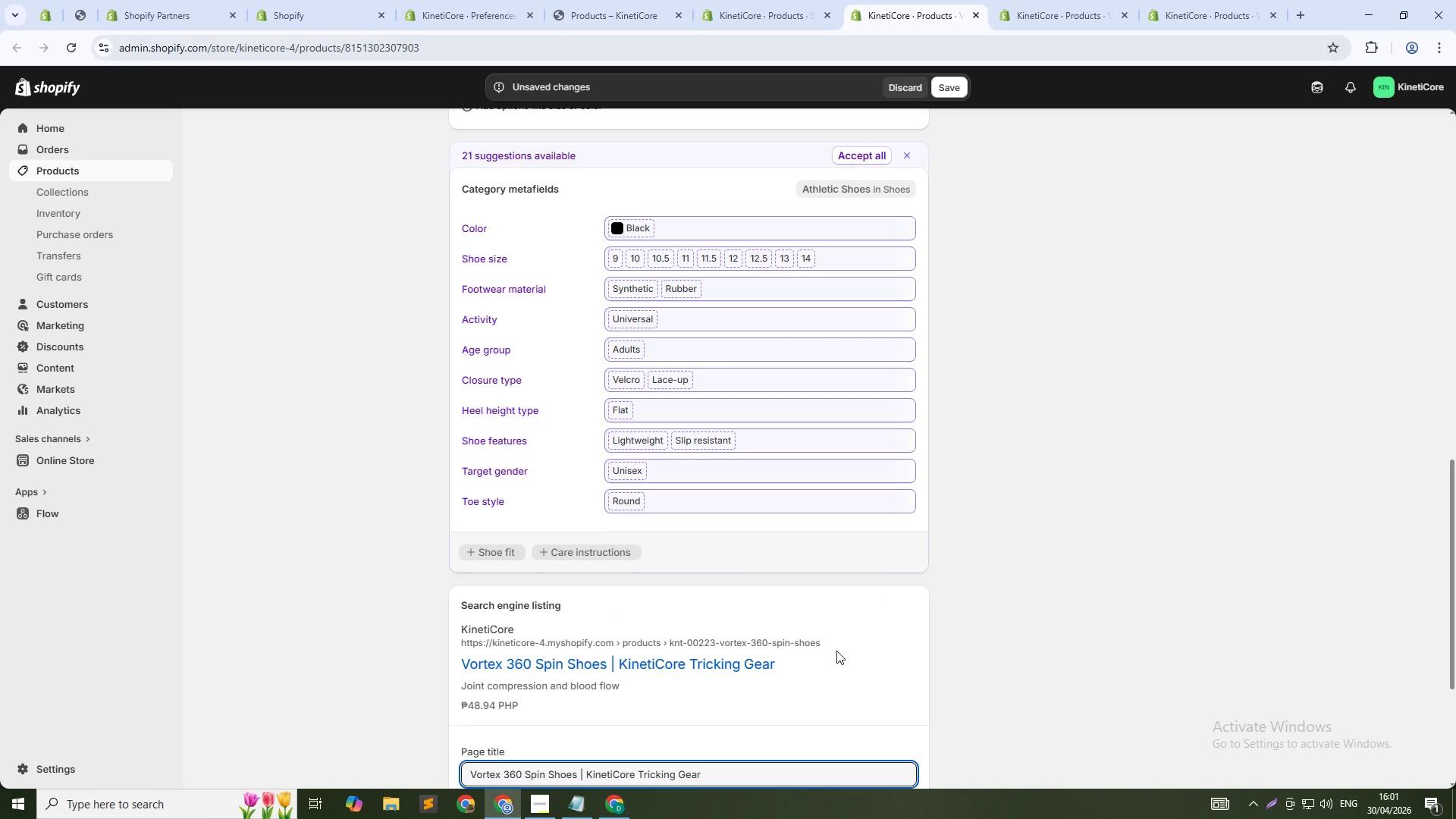 
scroll: coordinate [812, 668], scroll_direction: down, amount: 10.0
 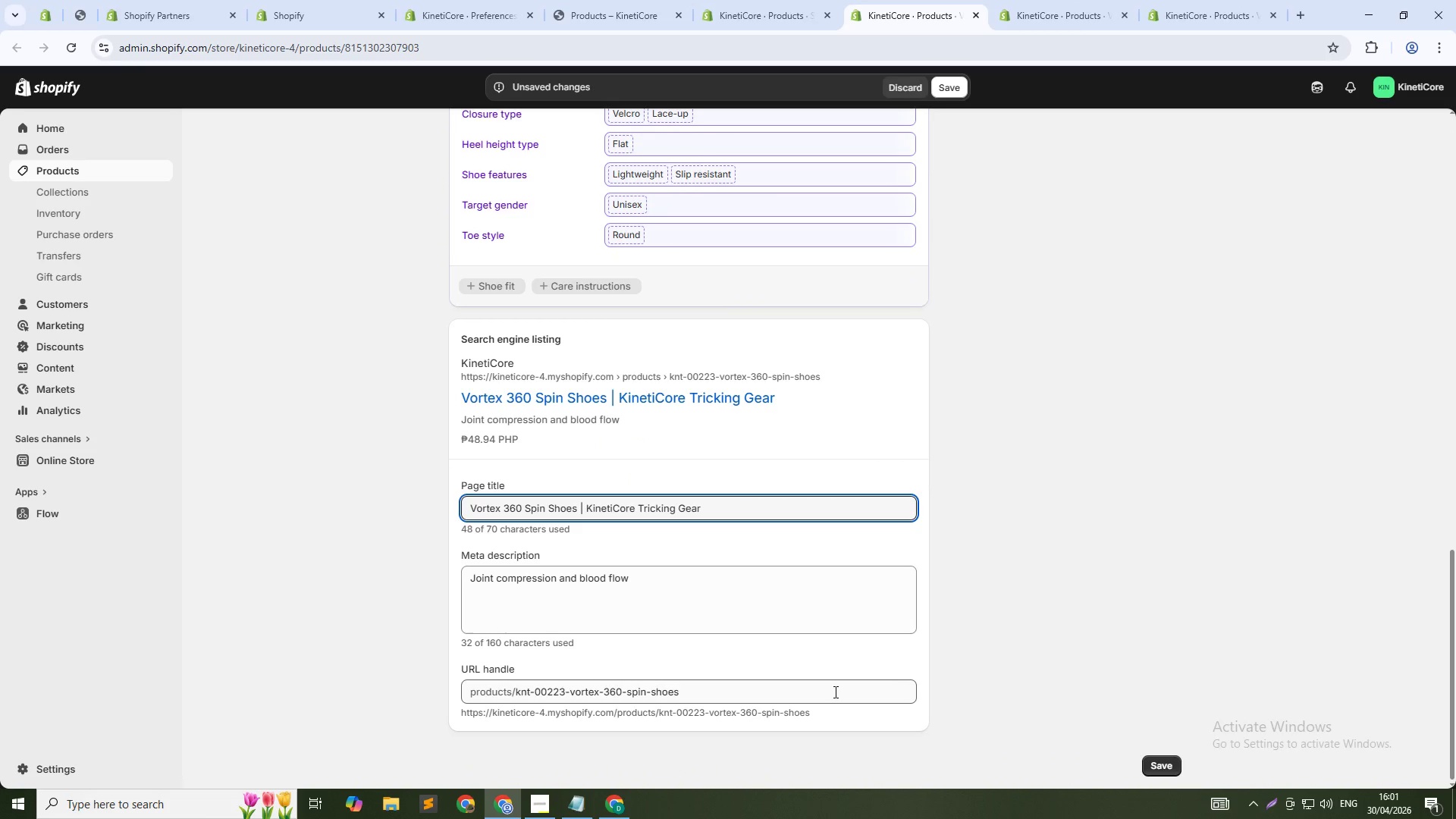 
left_click([834, 692])
 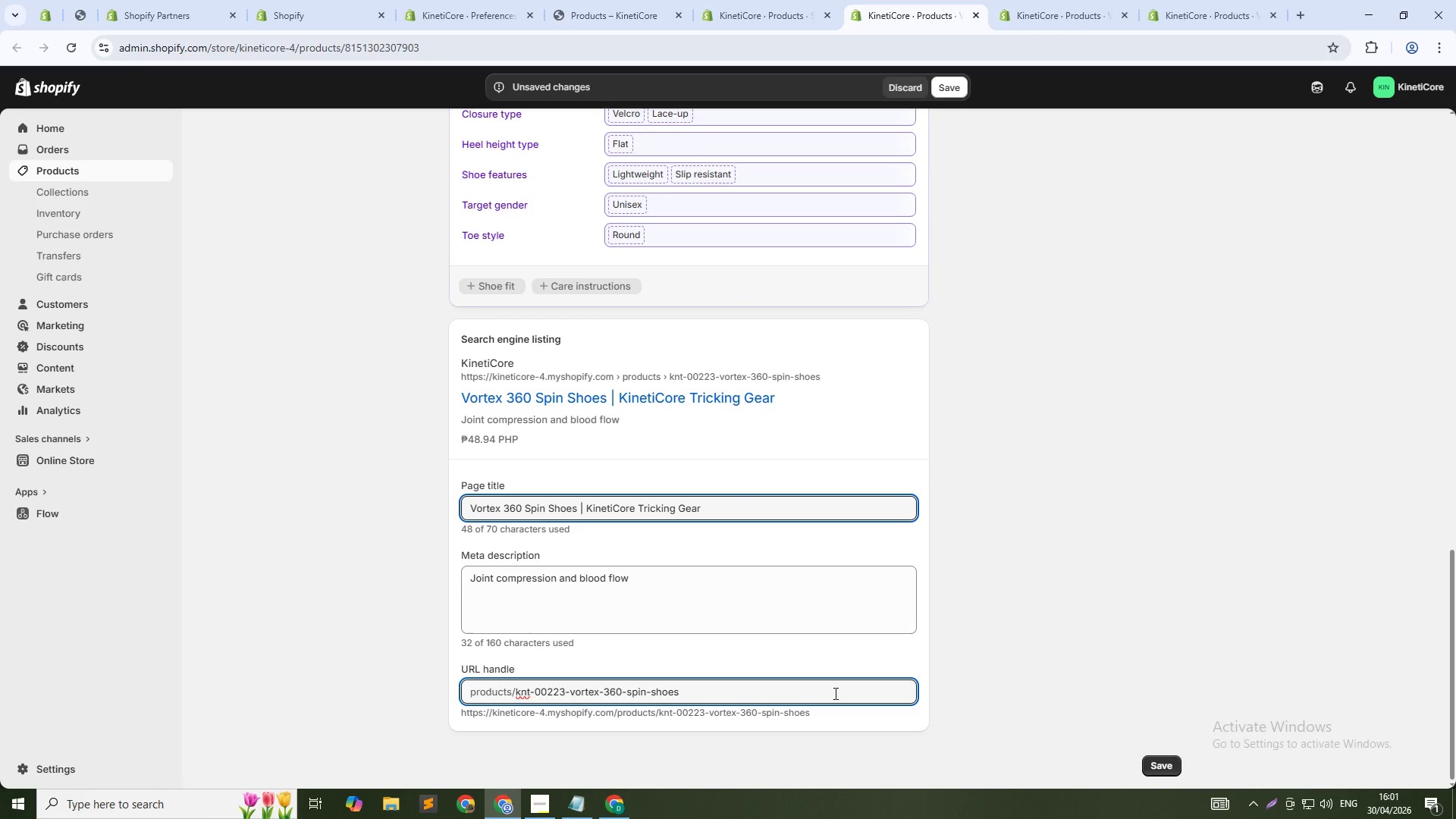 
key(NumpadSubtract)
 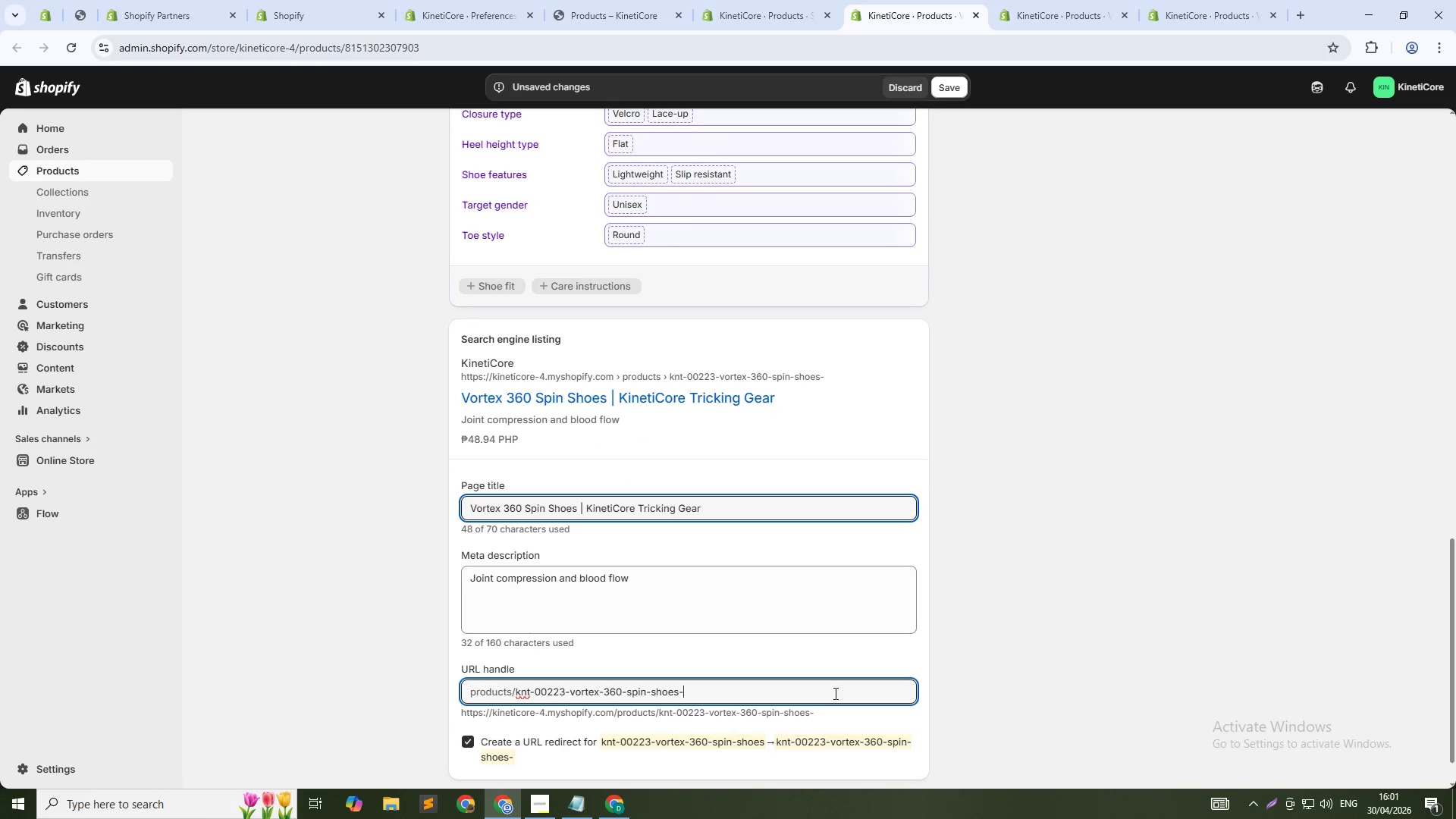 
key(Numpad2)
 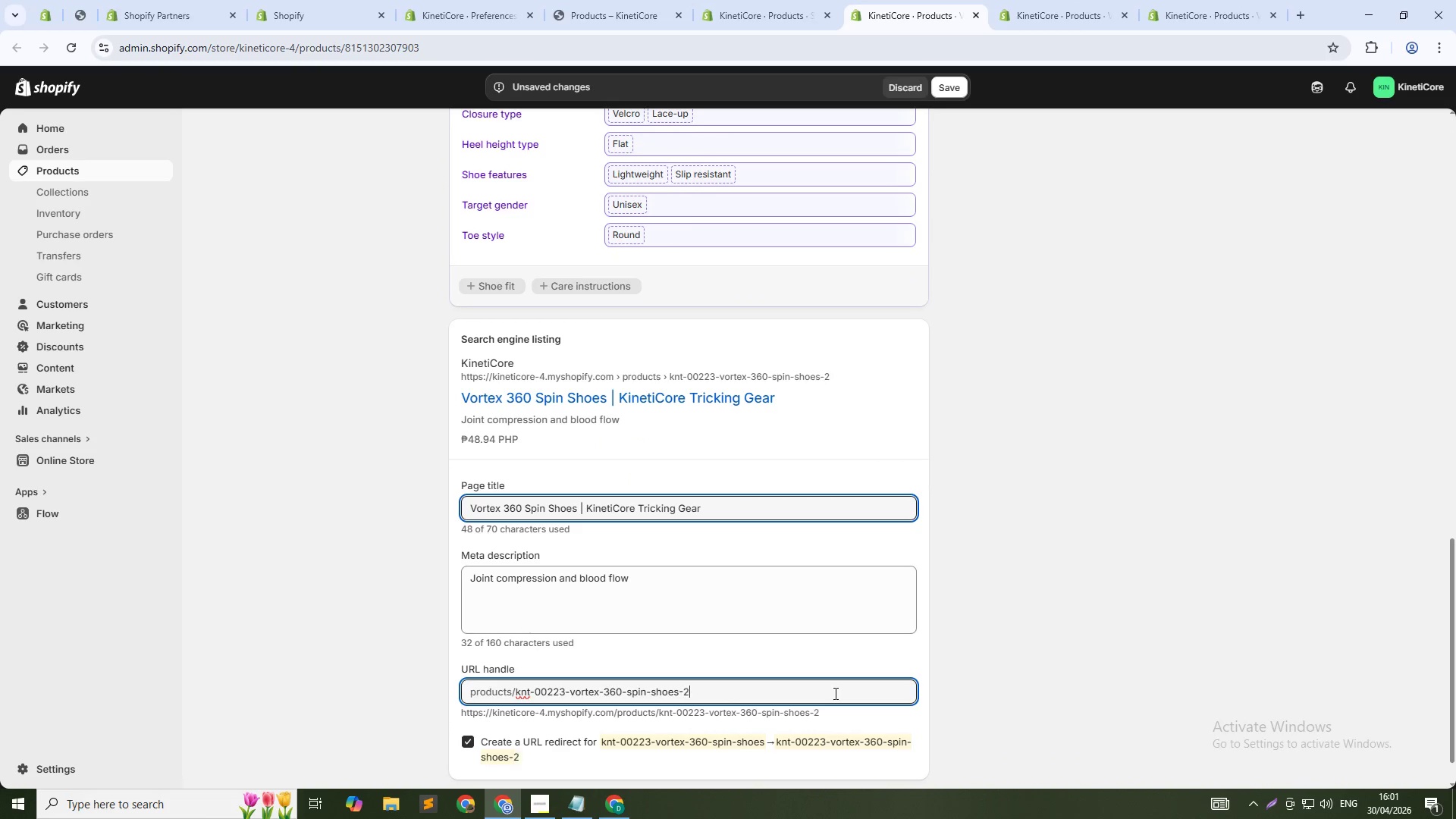 
key(Numpad2)
 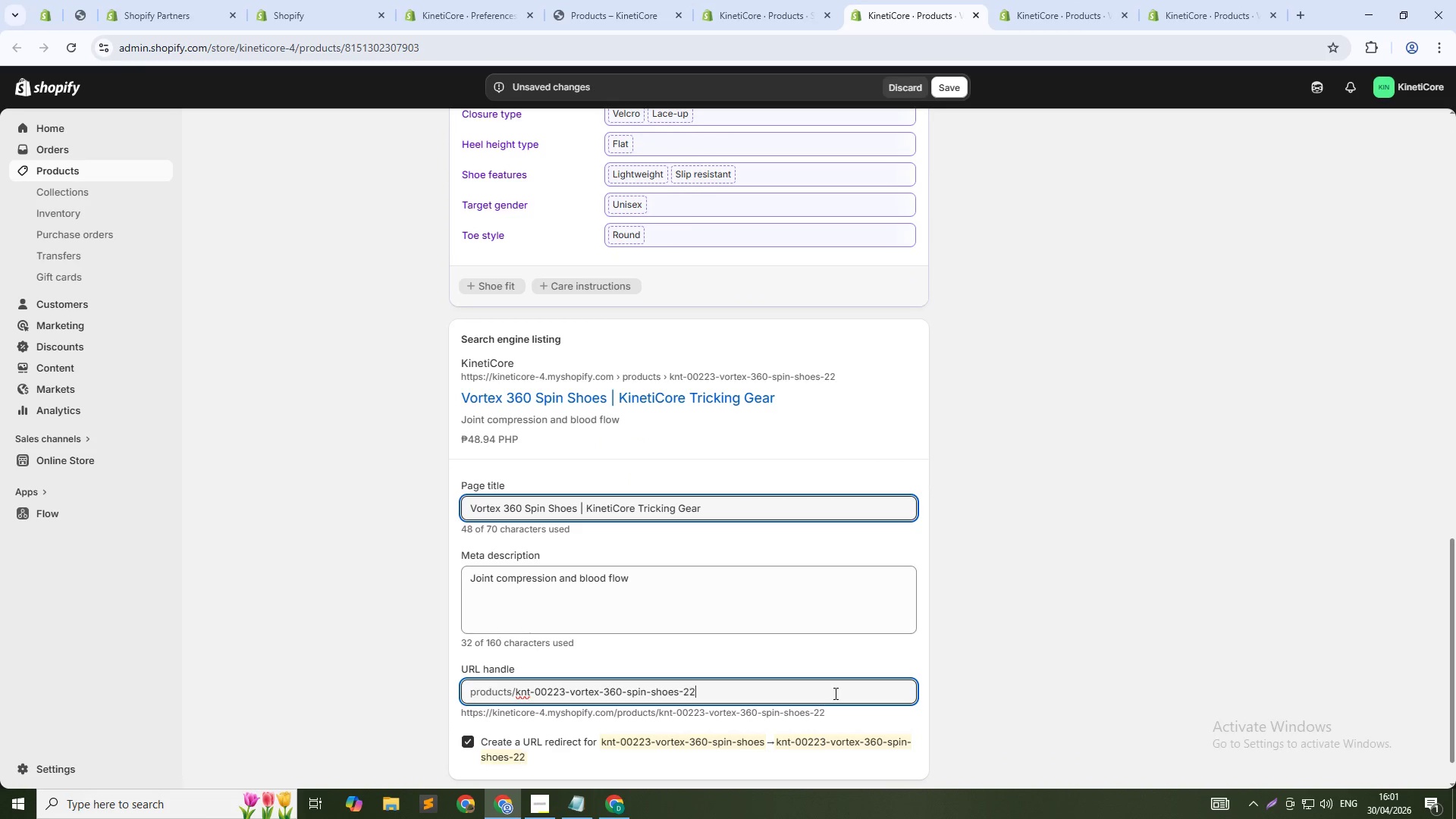 
key(Numpad4)
 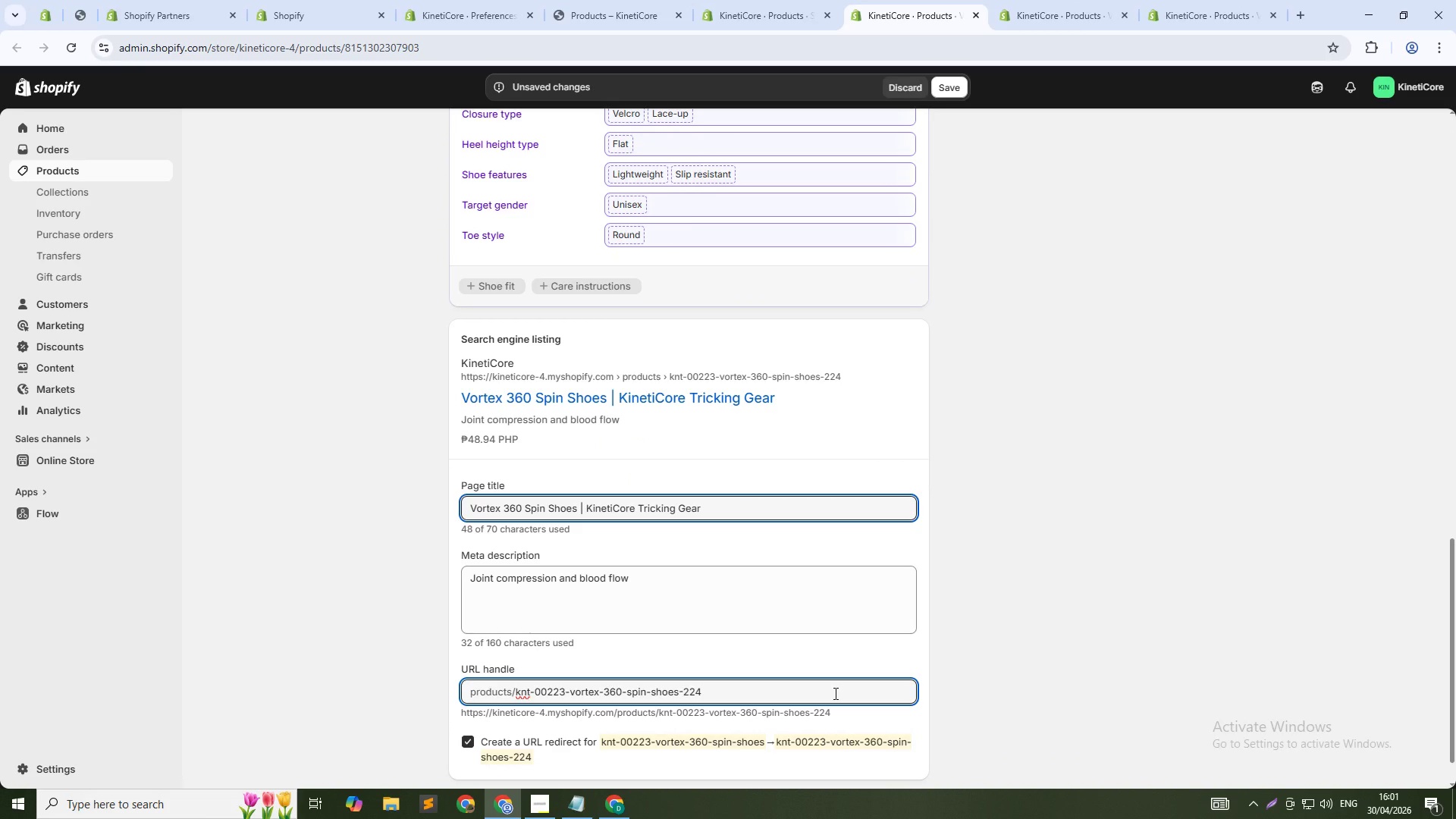 
key(Backspace)
 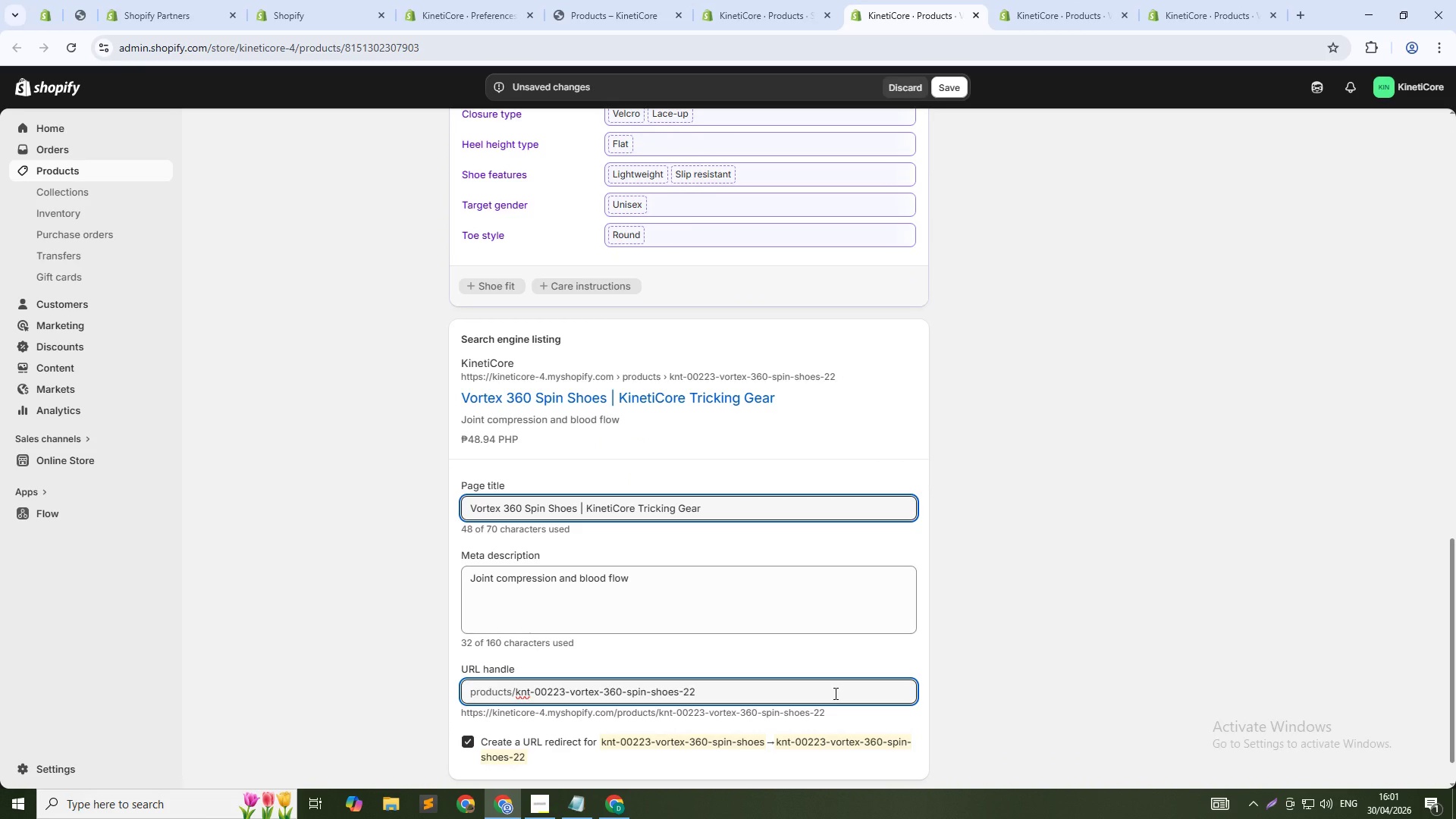 
key(Numpad3)
 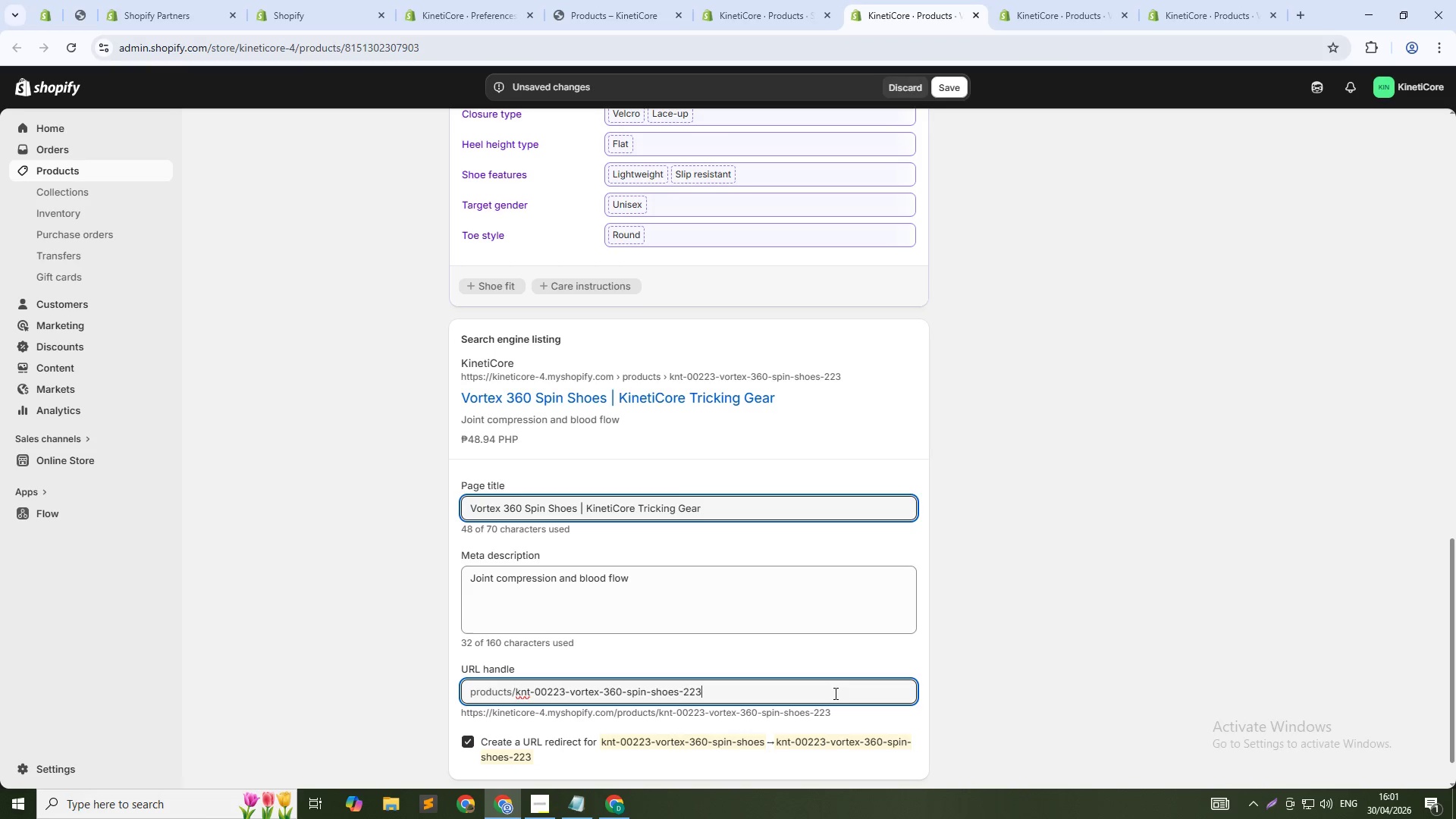 
wait(11.81)
 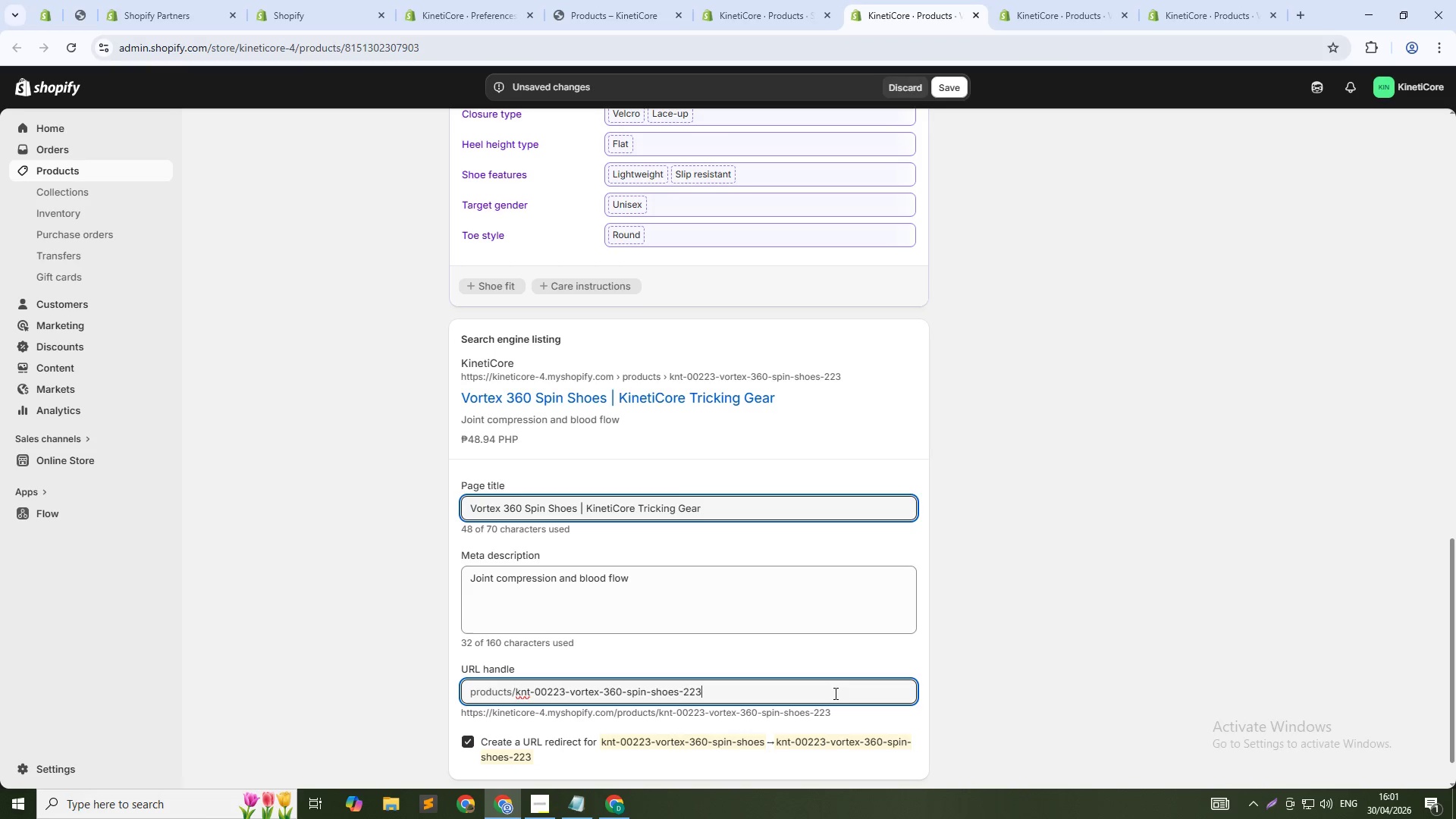 
left_click([565, 695])
 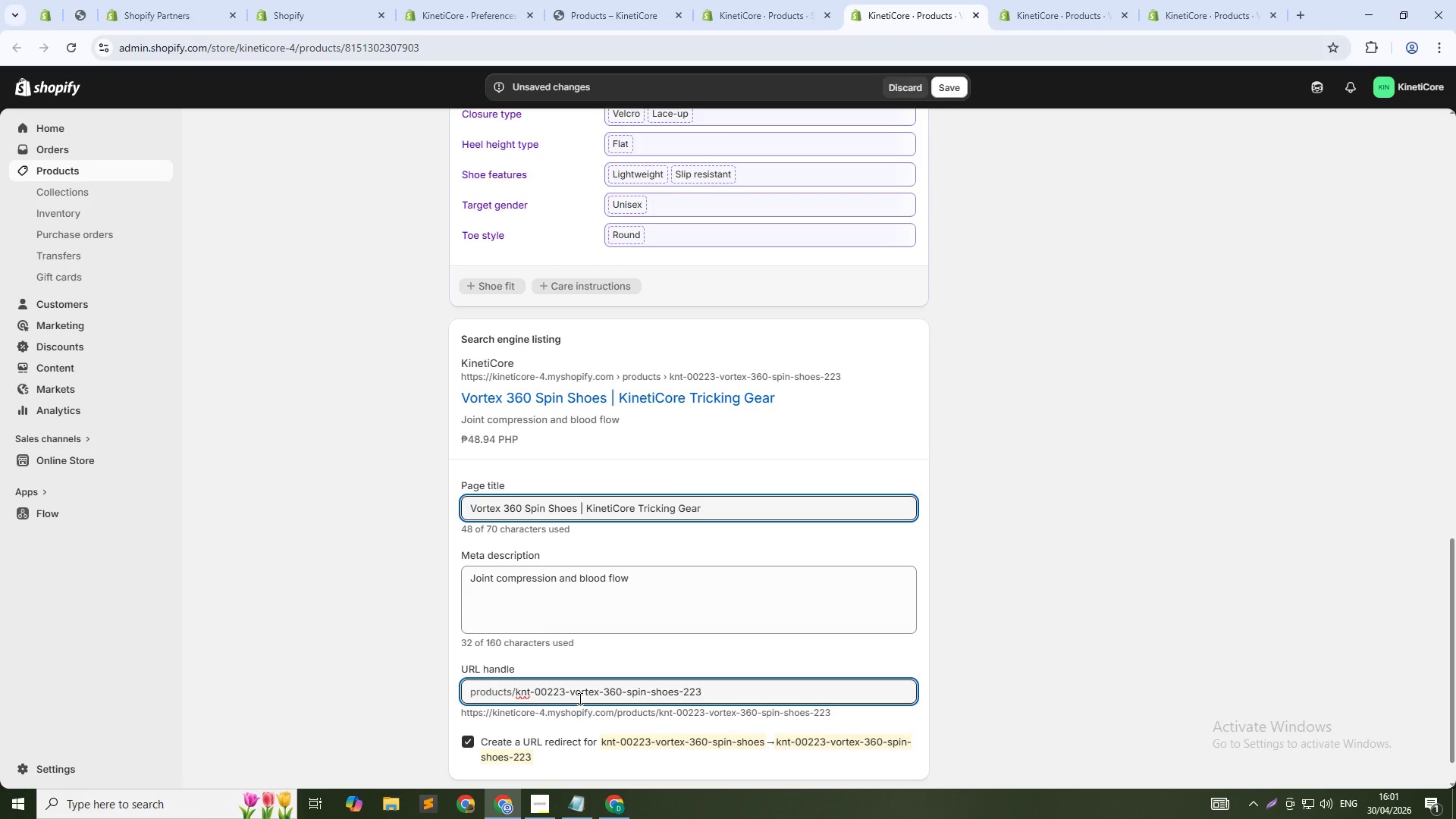 
key(ArrowRight)
 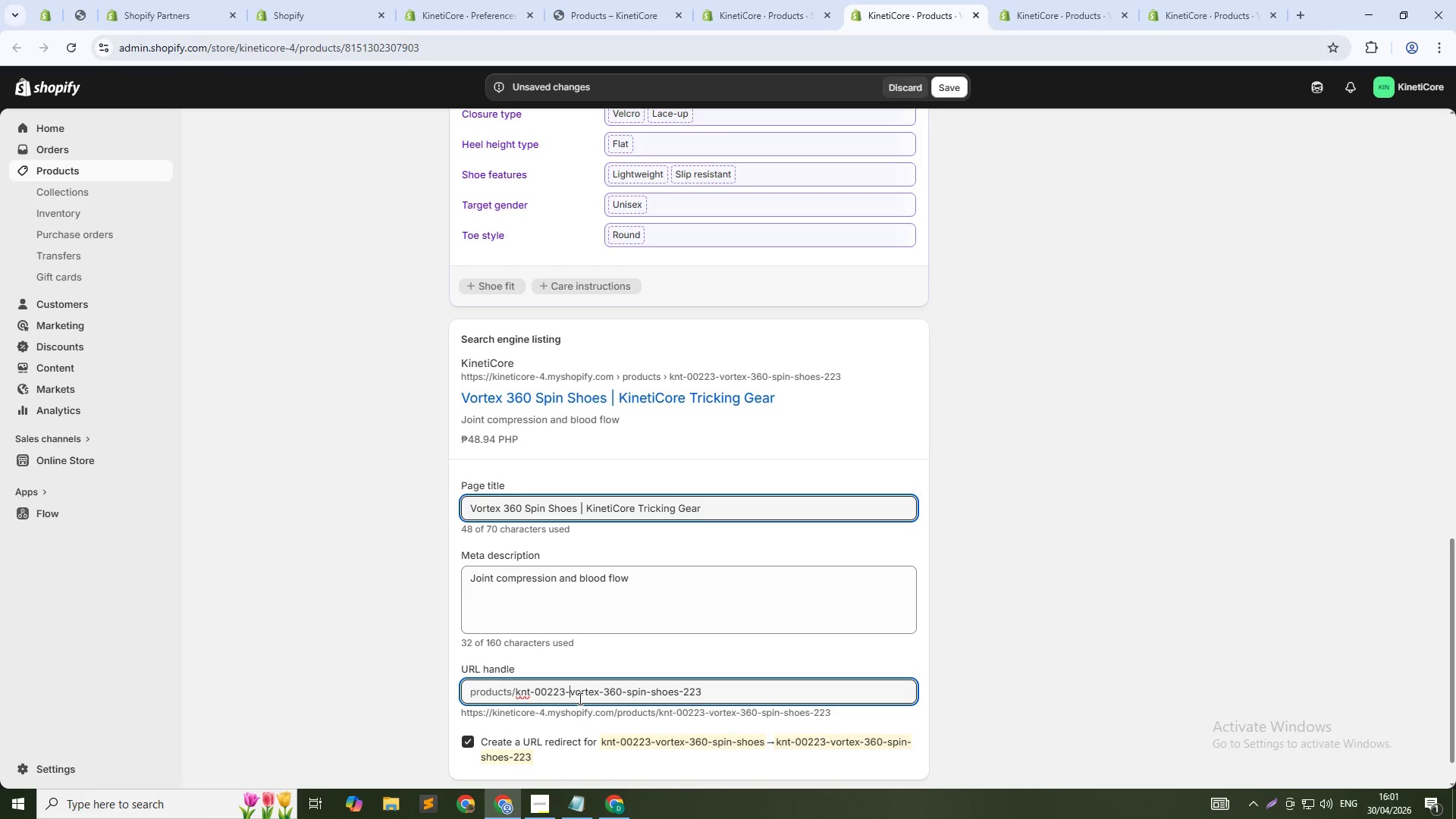 
key(Control+Shift+ShiftLeft)
 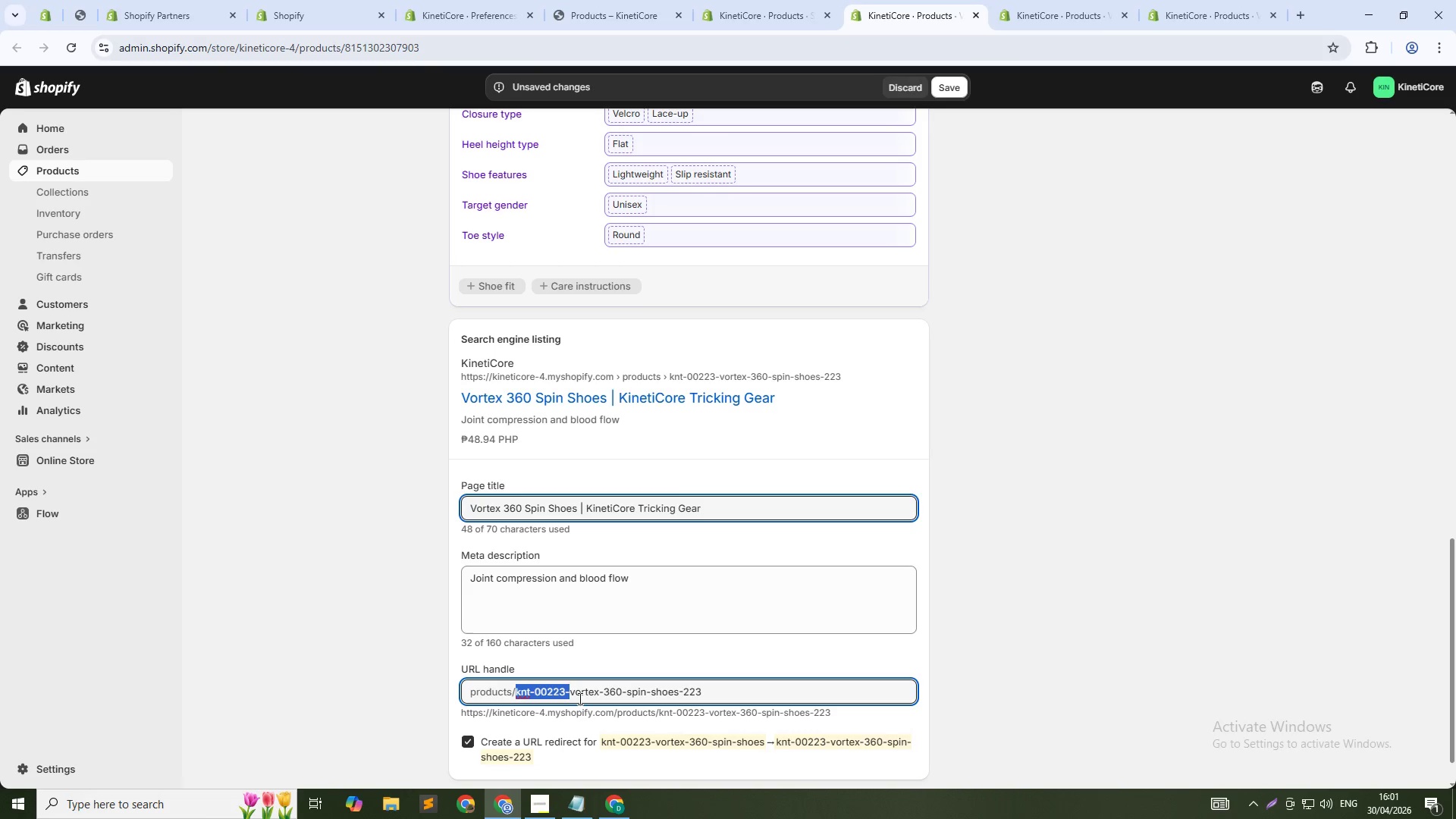 
key(Control+Shift+ArrowUp)
 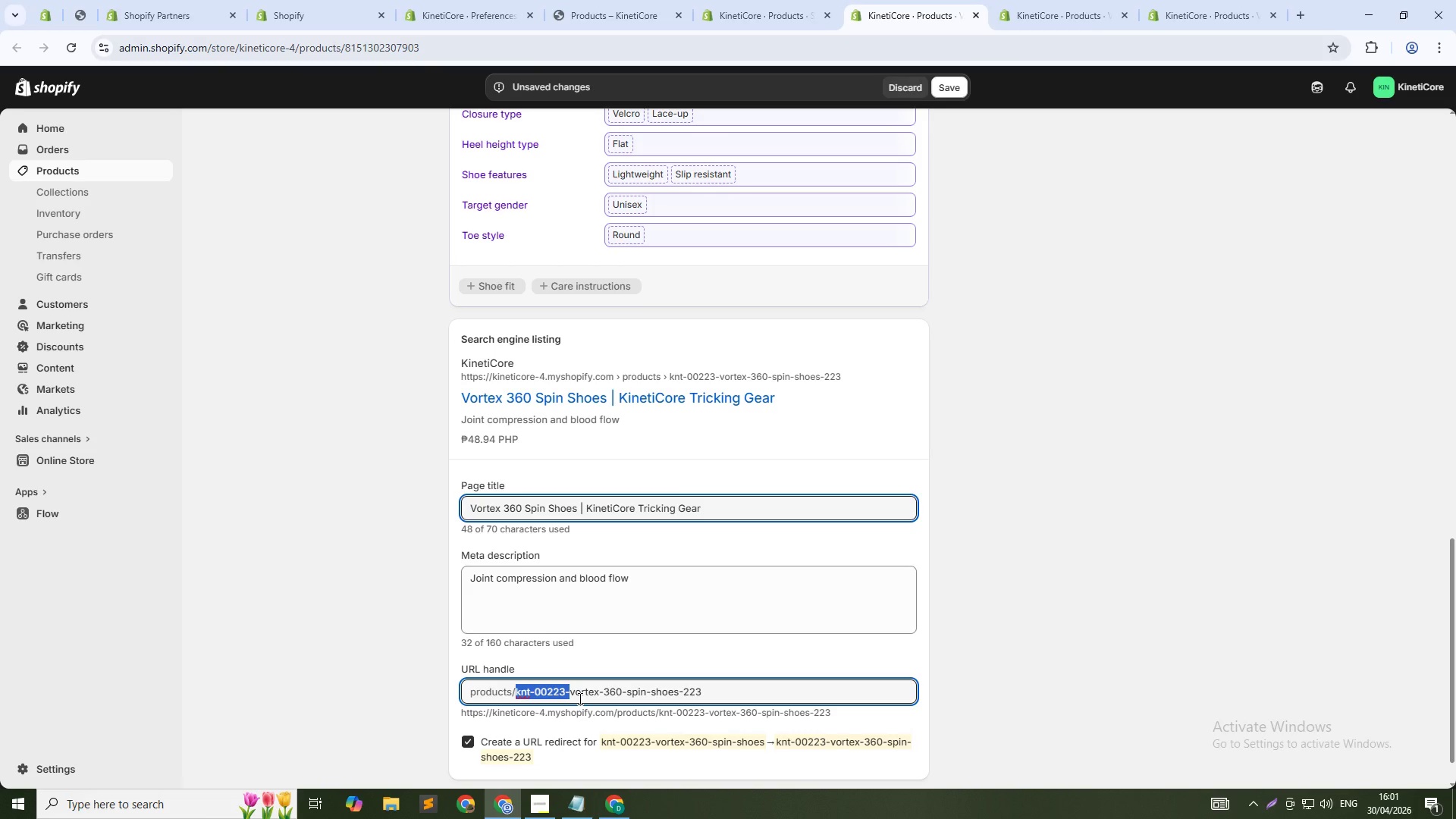 
key(Backspace)
 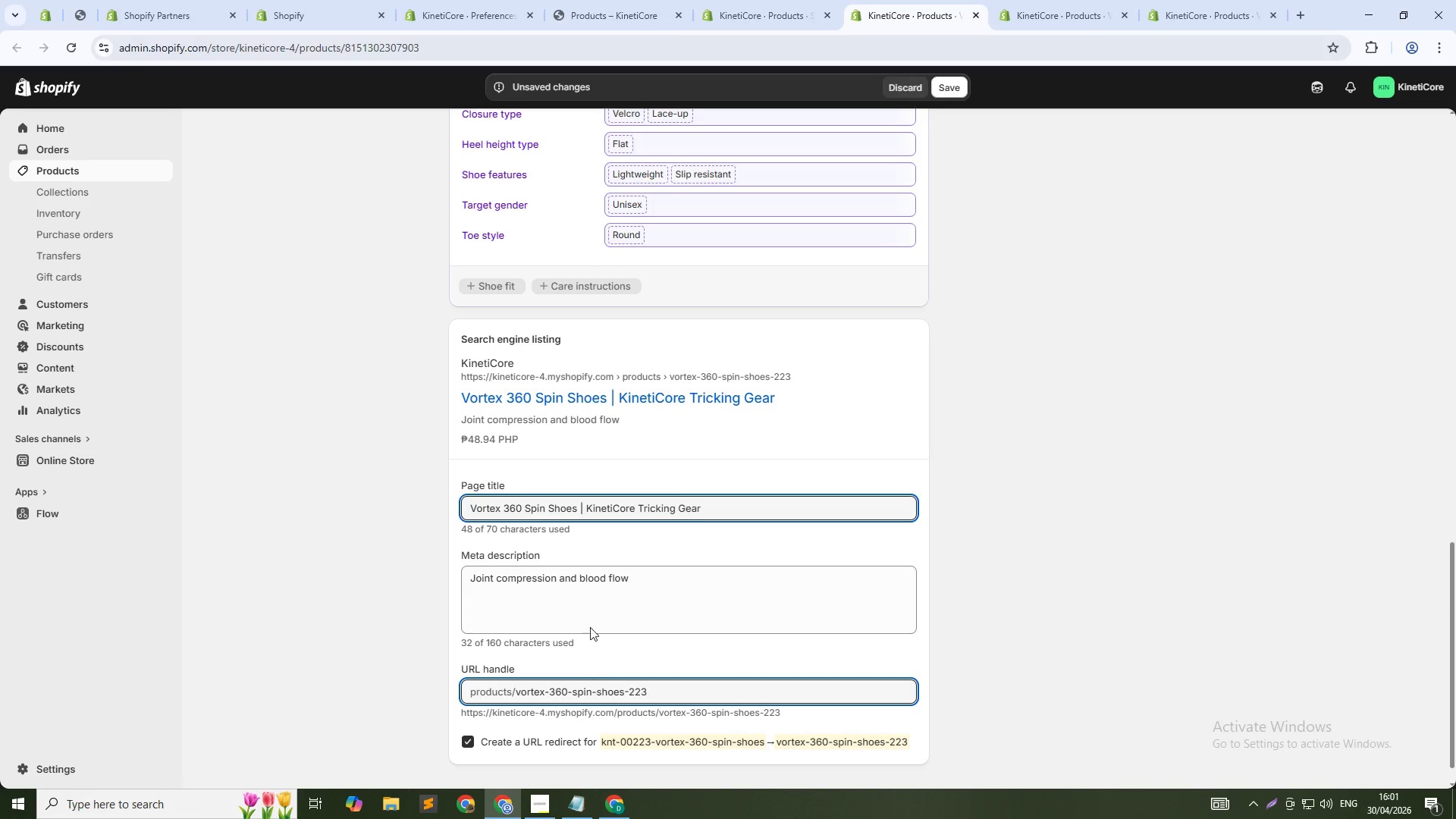 
left_click([598, 588])
 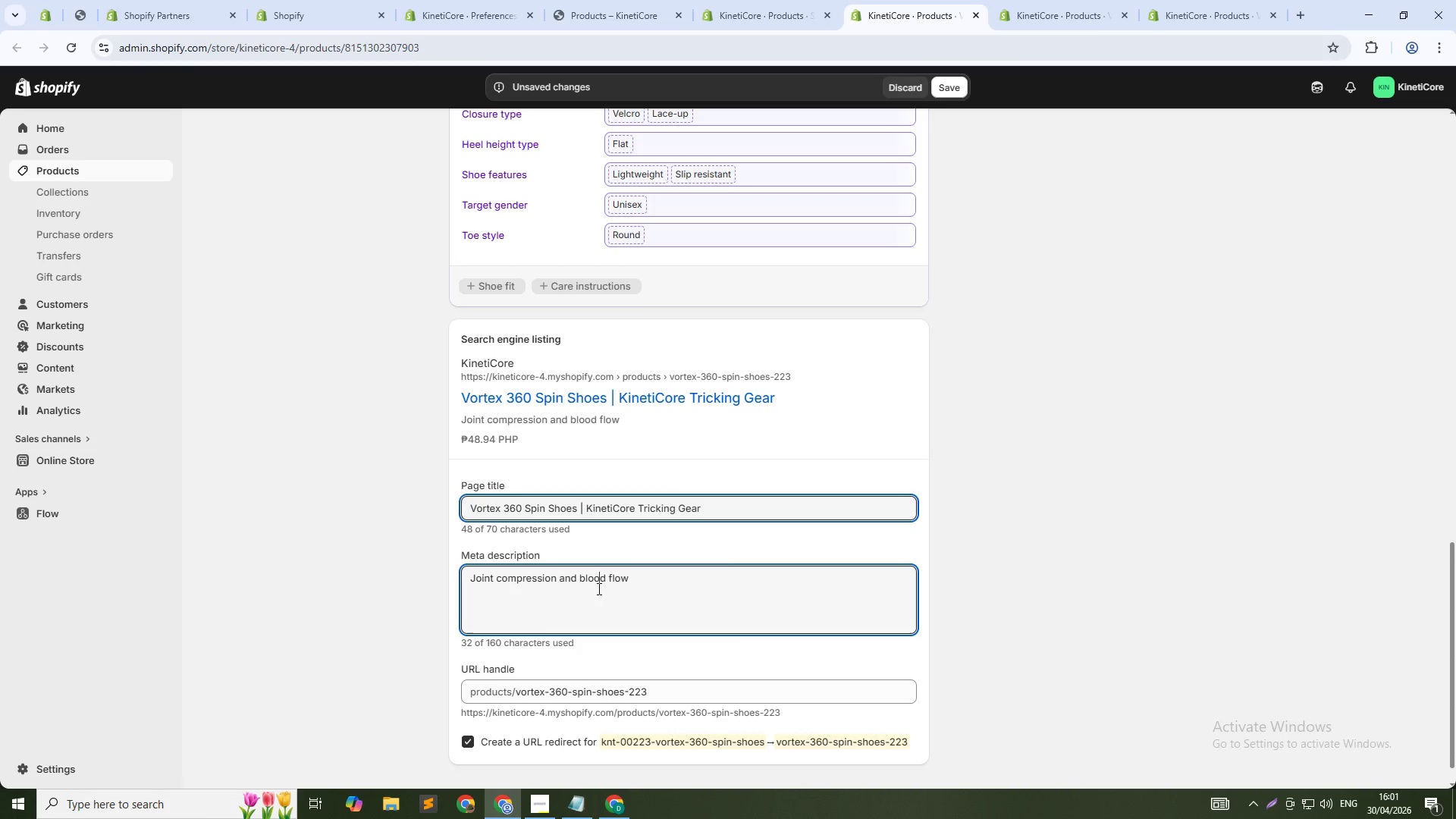 
key(Control+A)
 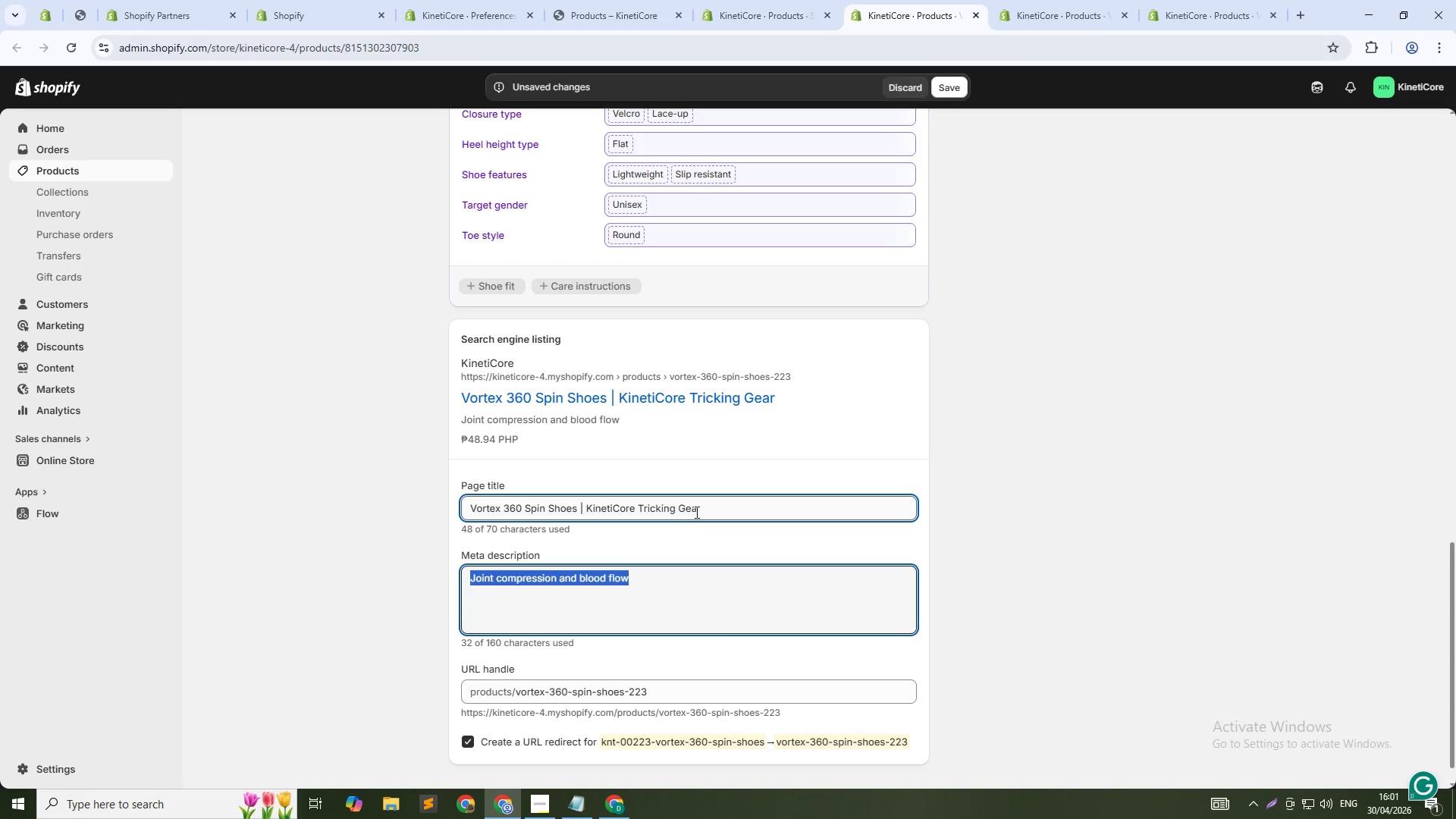 
left_click([699, 511])
 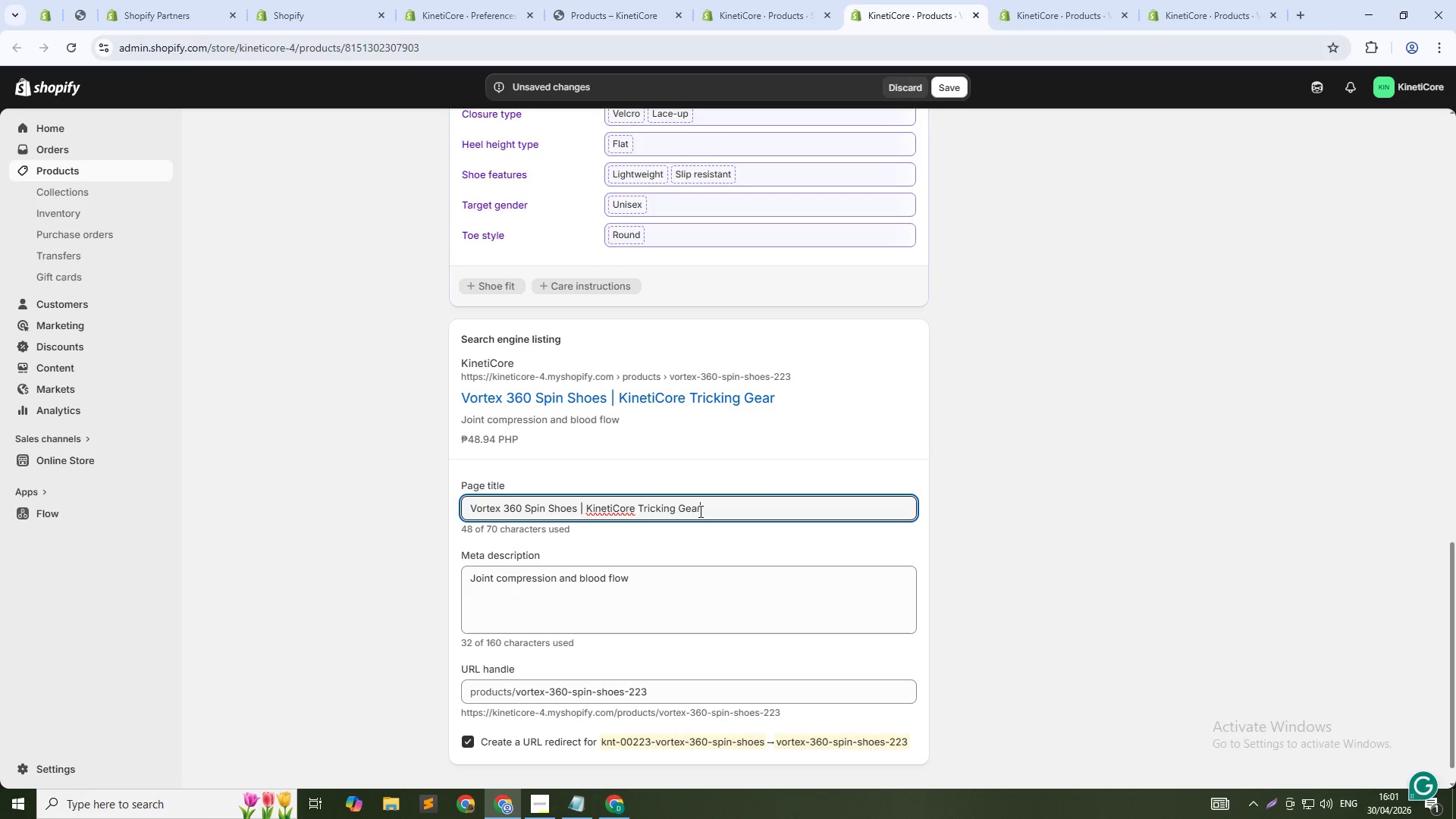 
key(Control+Shift+ArrowLeft)
 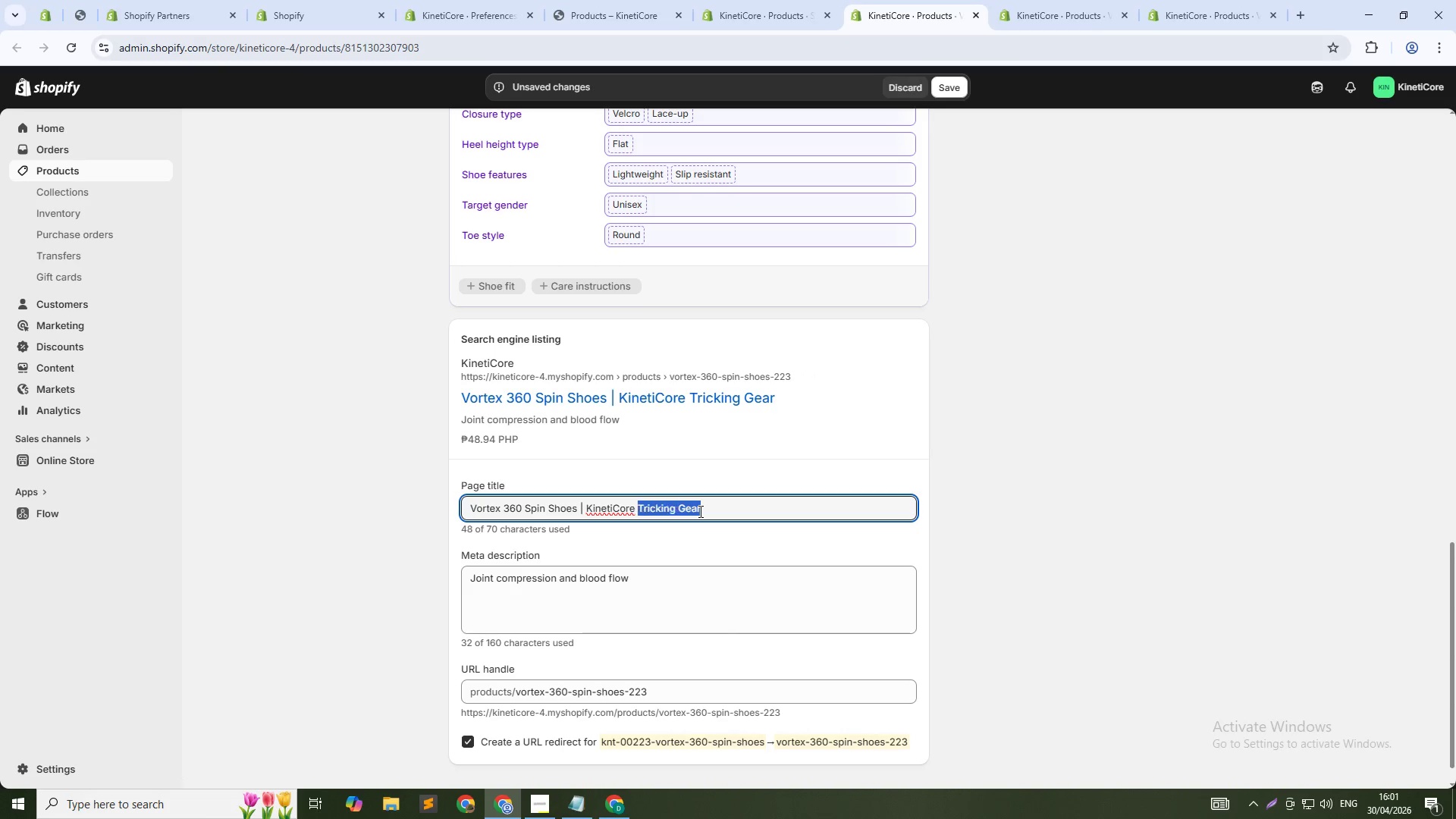 
key(Control+Shift+ArrowLeft)
 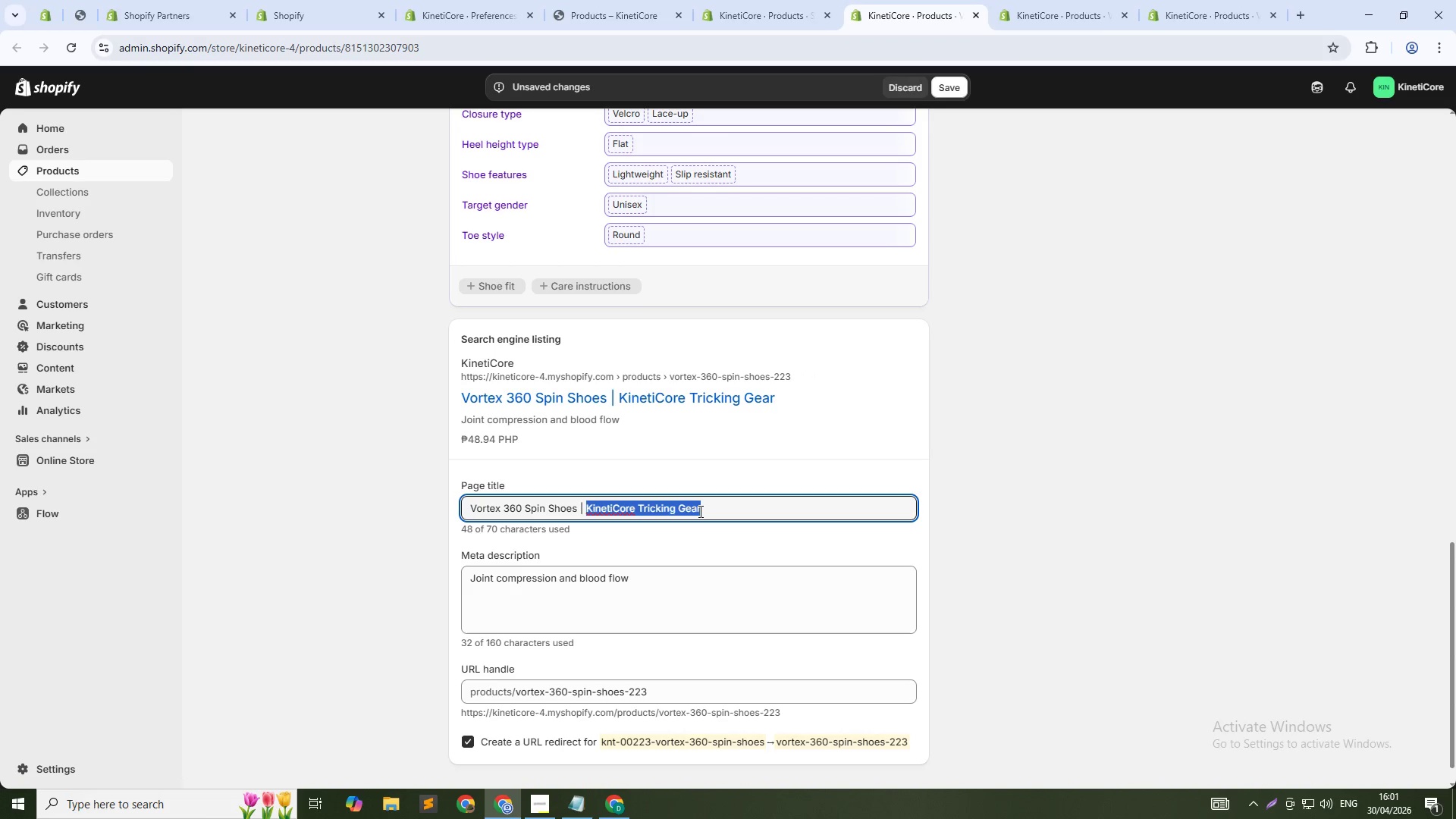 
key(Control+Shift+ArrowLeft)
 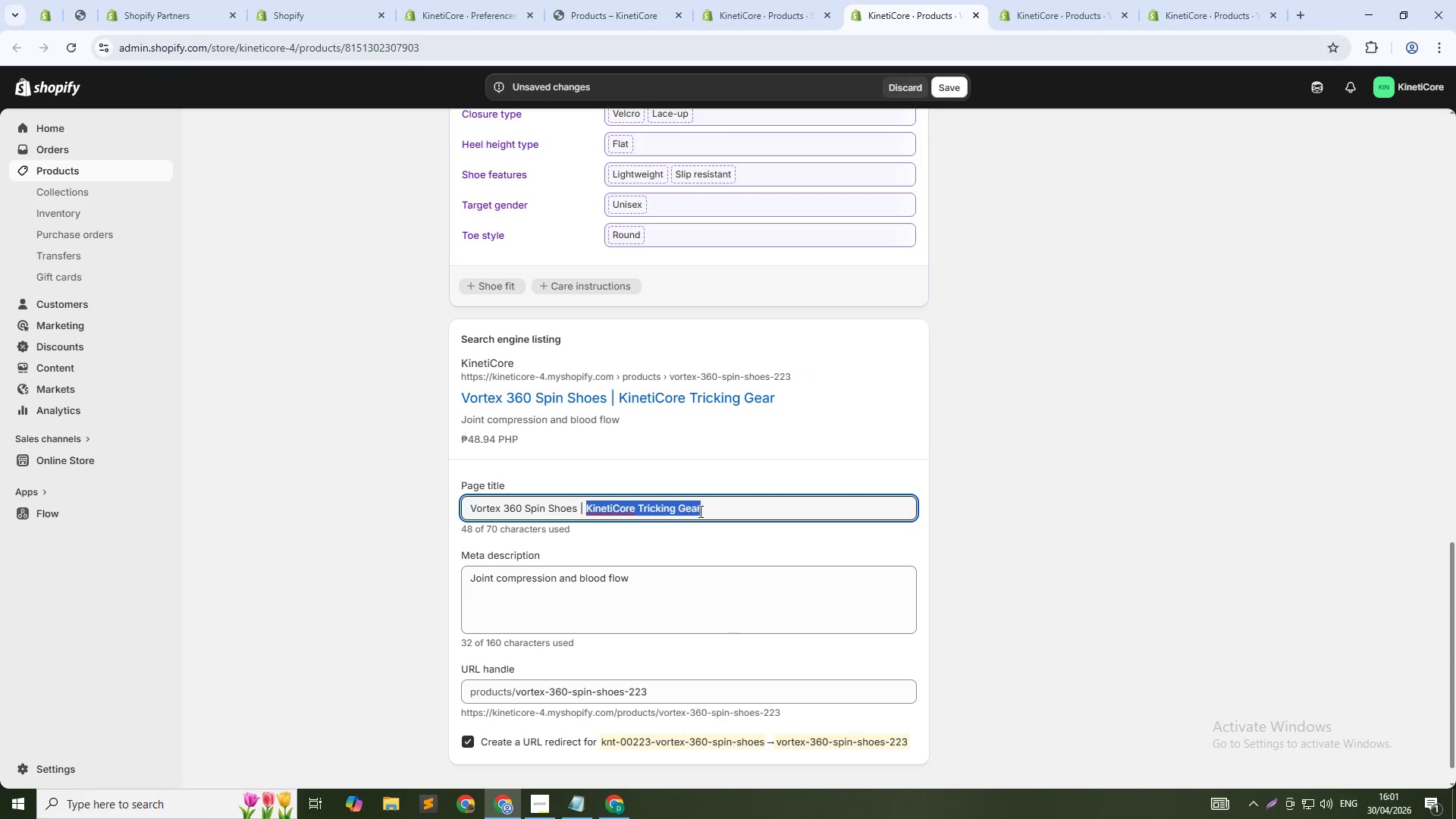 
key(Control+Shift+ArrowLeft)
 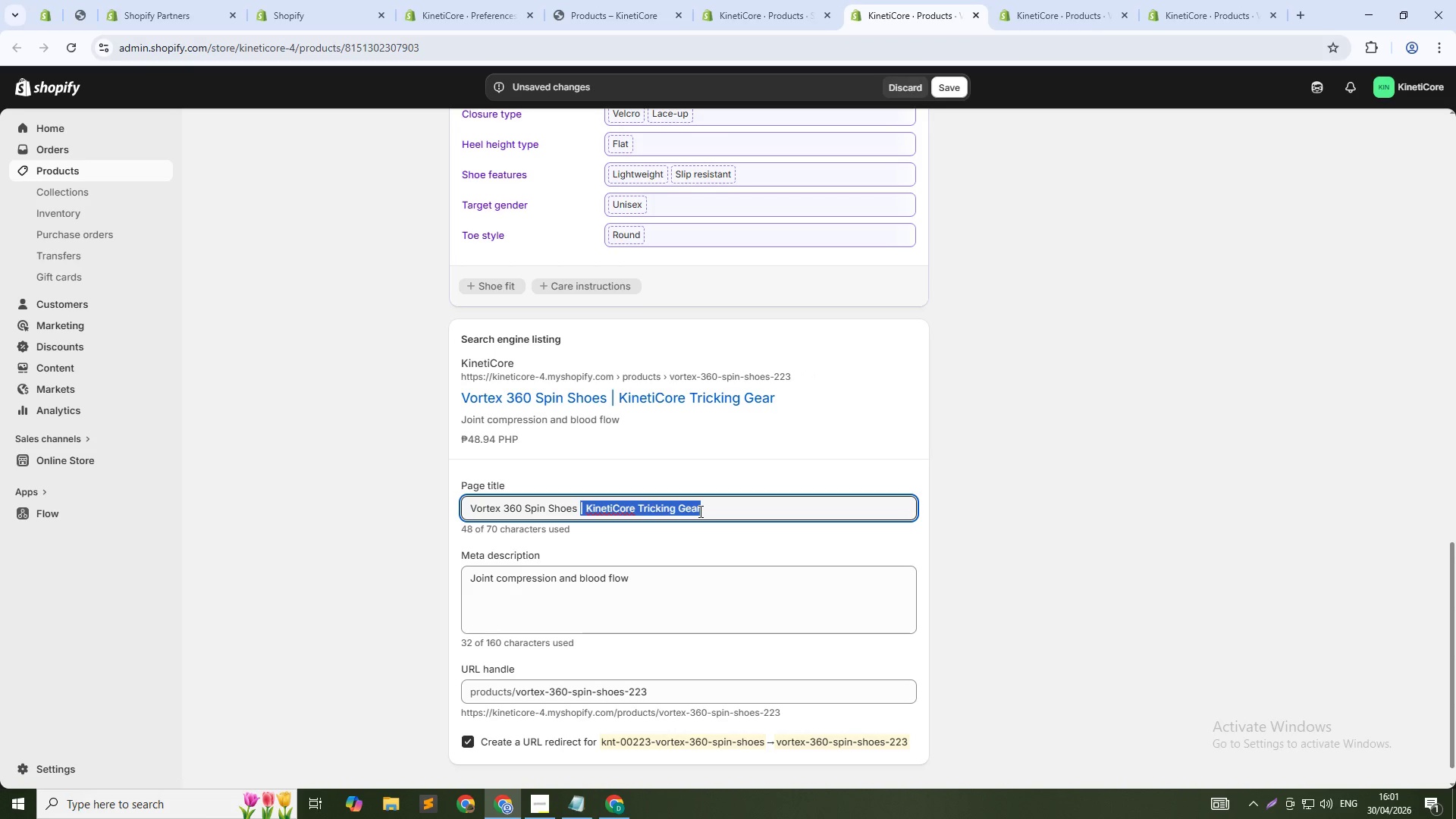 
key(Shift+ArrowLeft)
 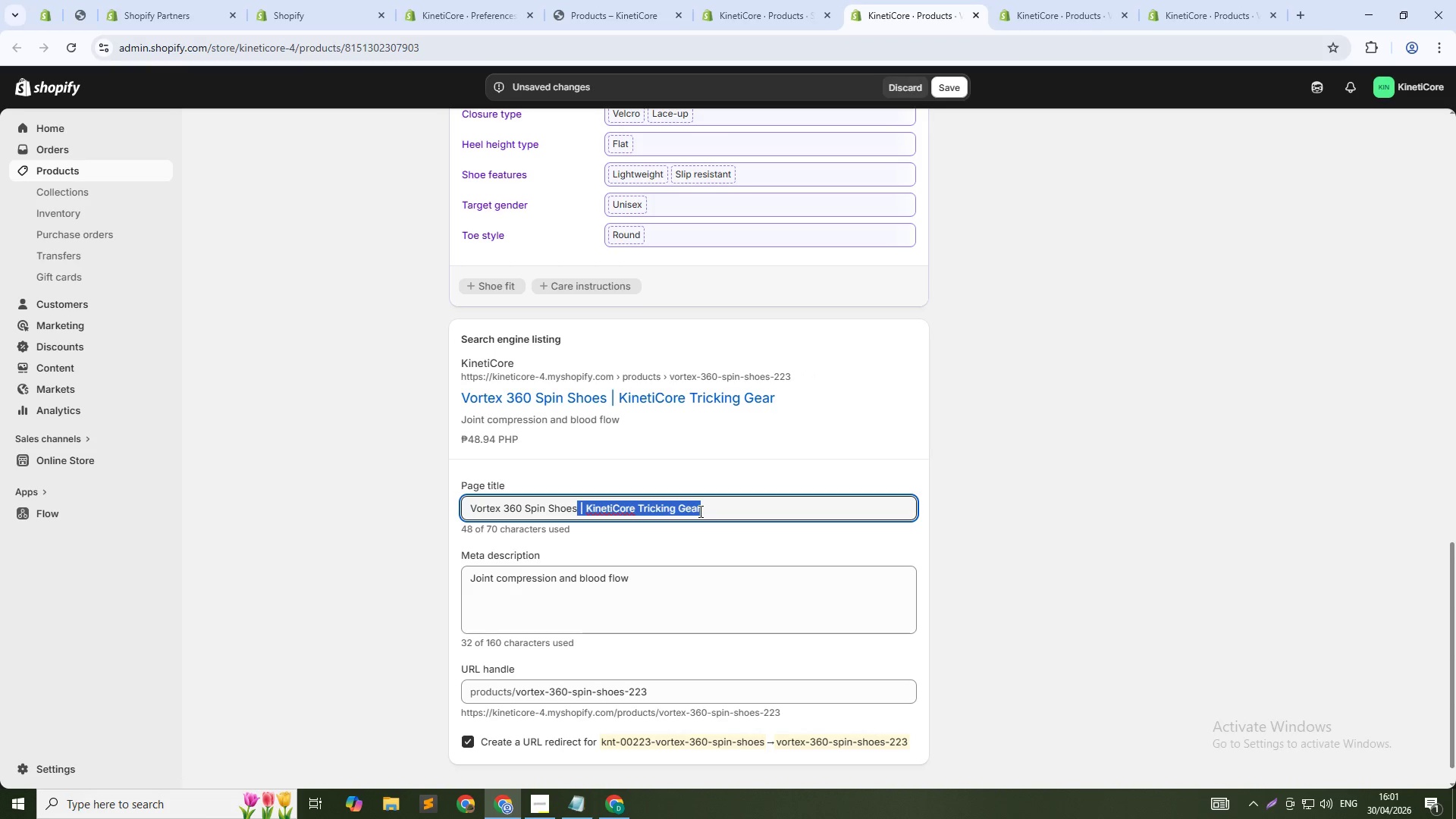 
key(Backspace)
 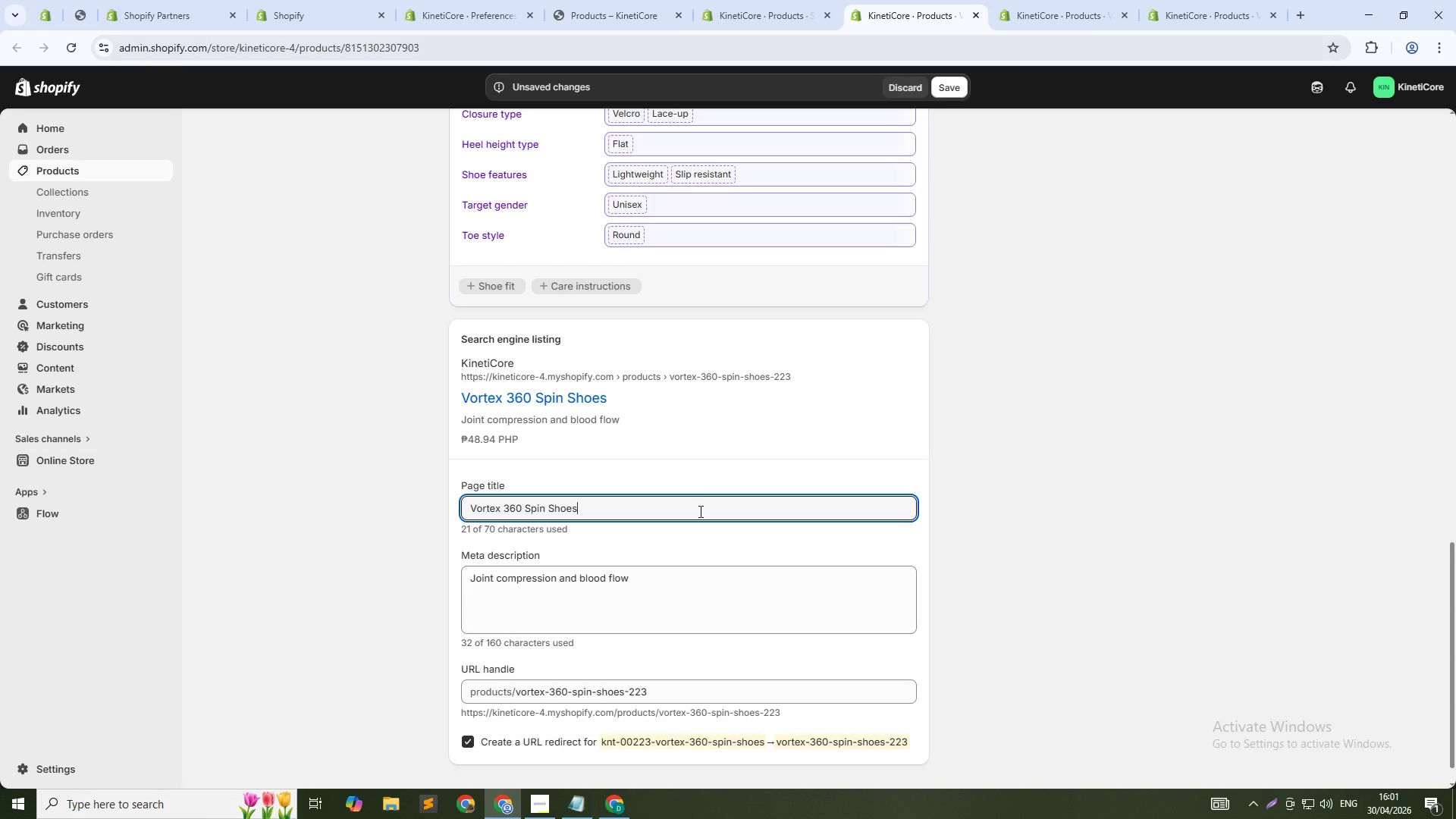 
key(Tab)
 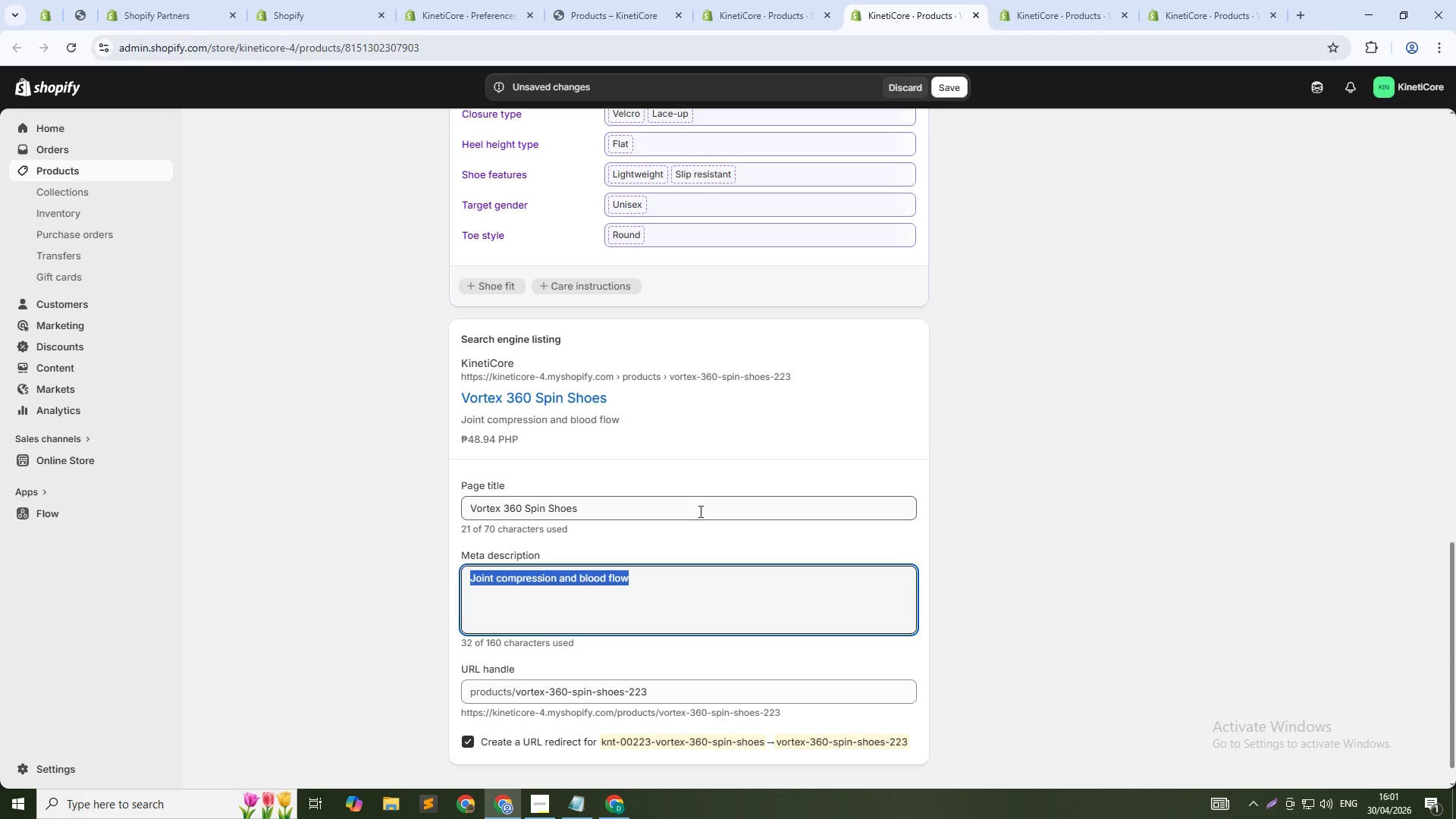 
key(Control+A)
 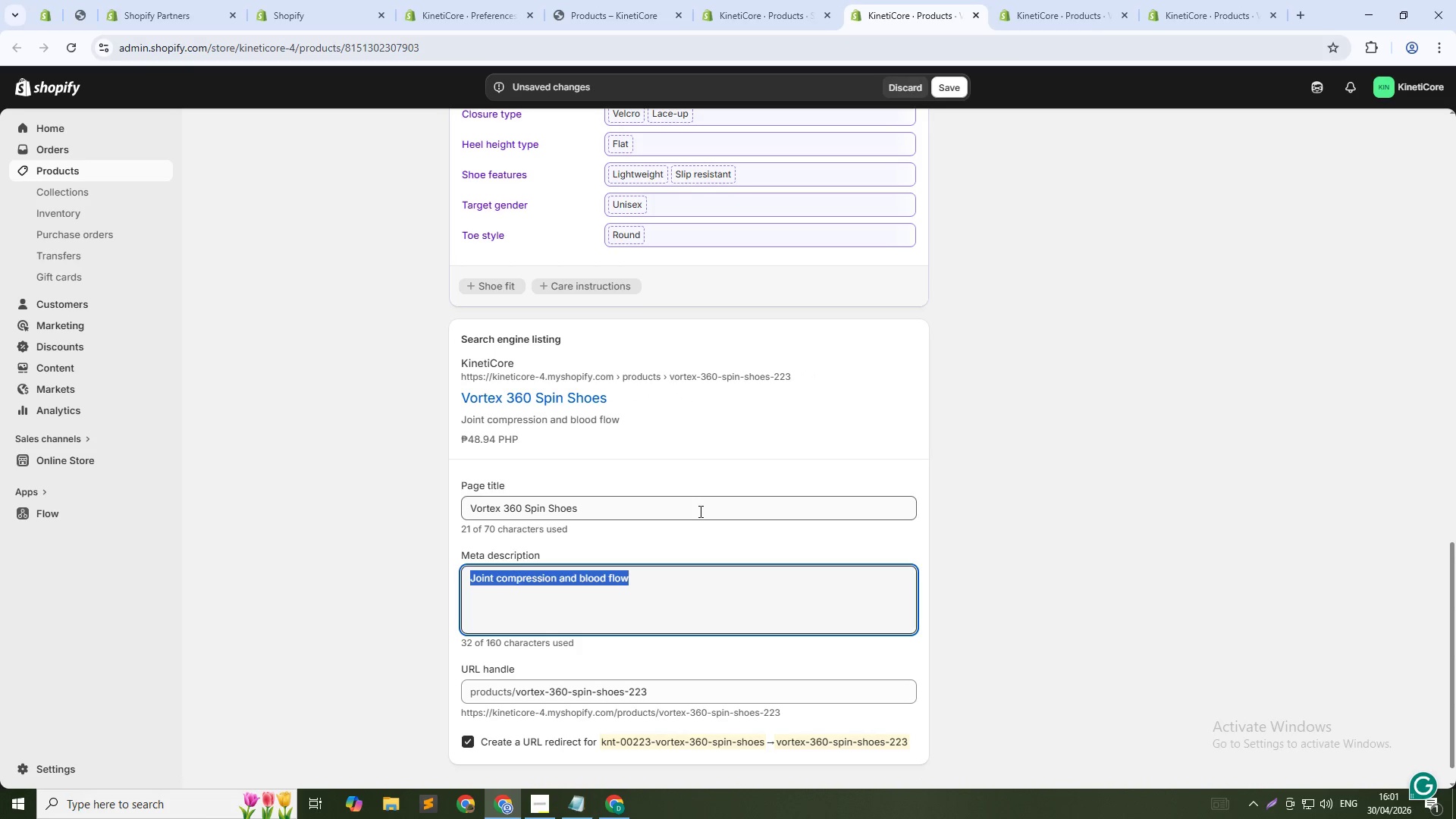 
type(Elite spin shoes for professional athletes. Pivot control. Fo )
key(Backspace)
type(r competition. Shop now.)
 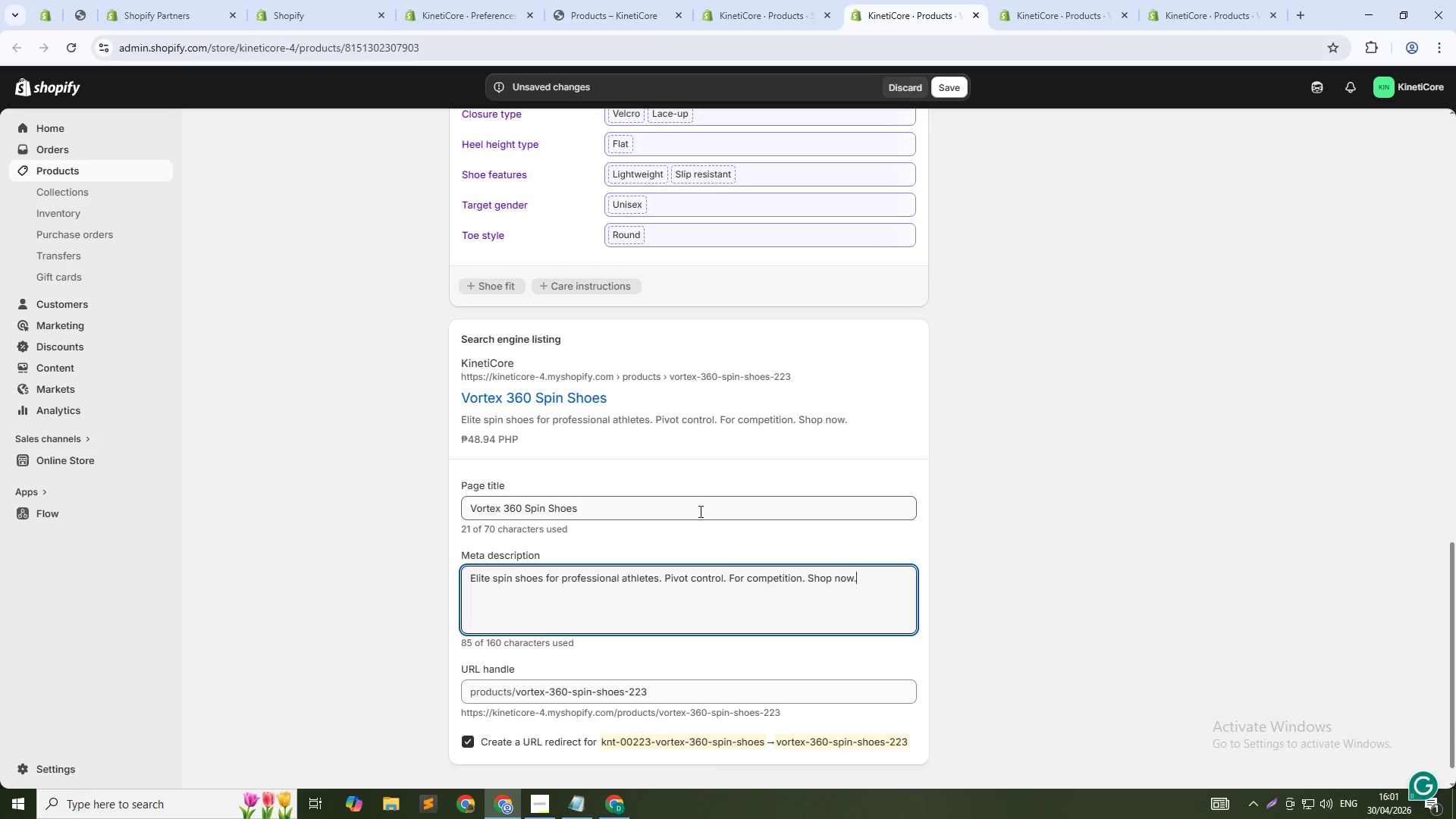 
wait(5.58)
 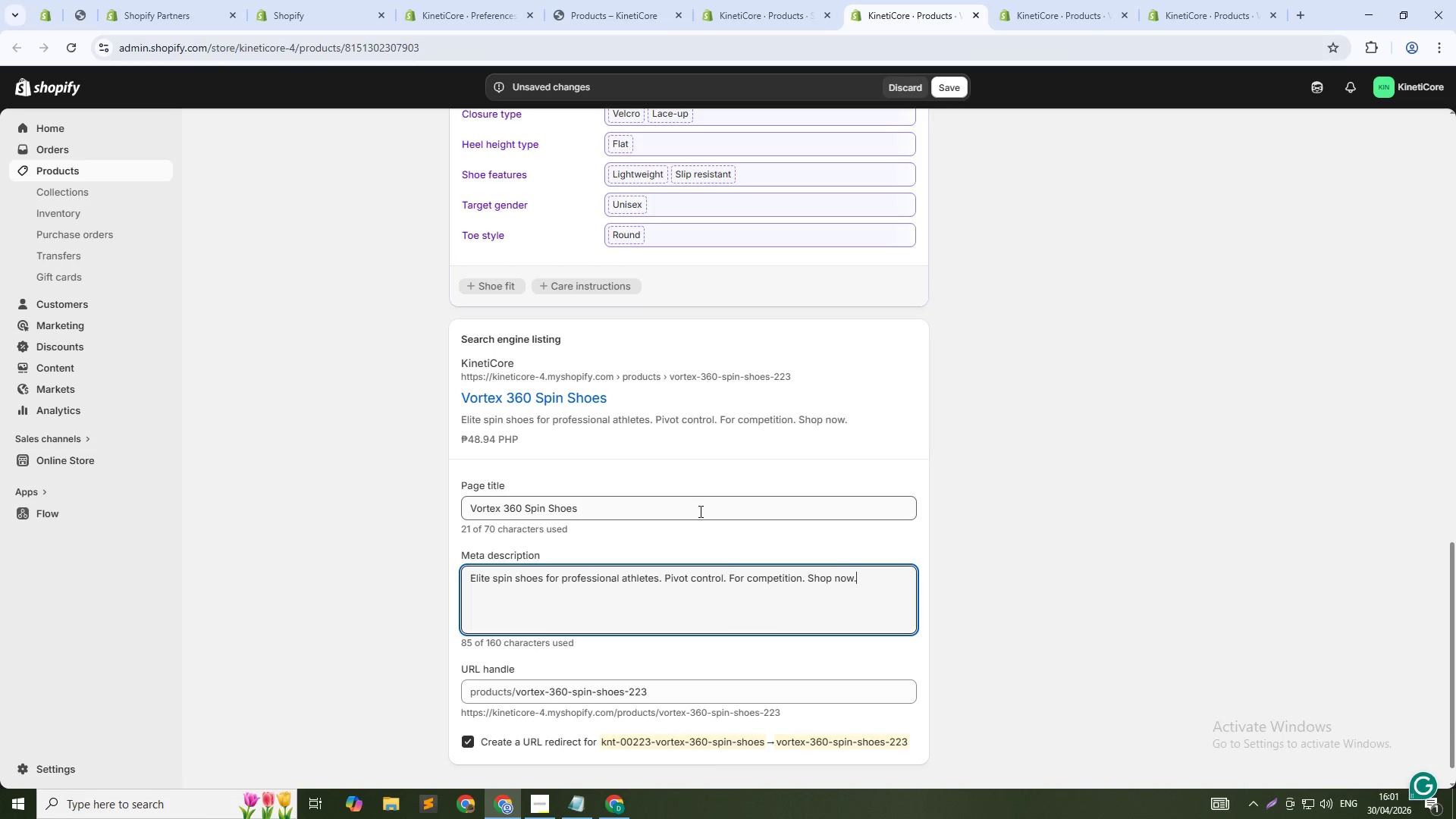 
left_click([949, 90])
 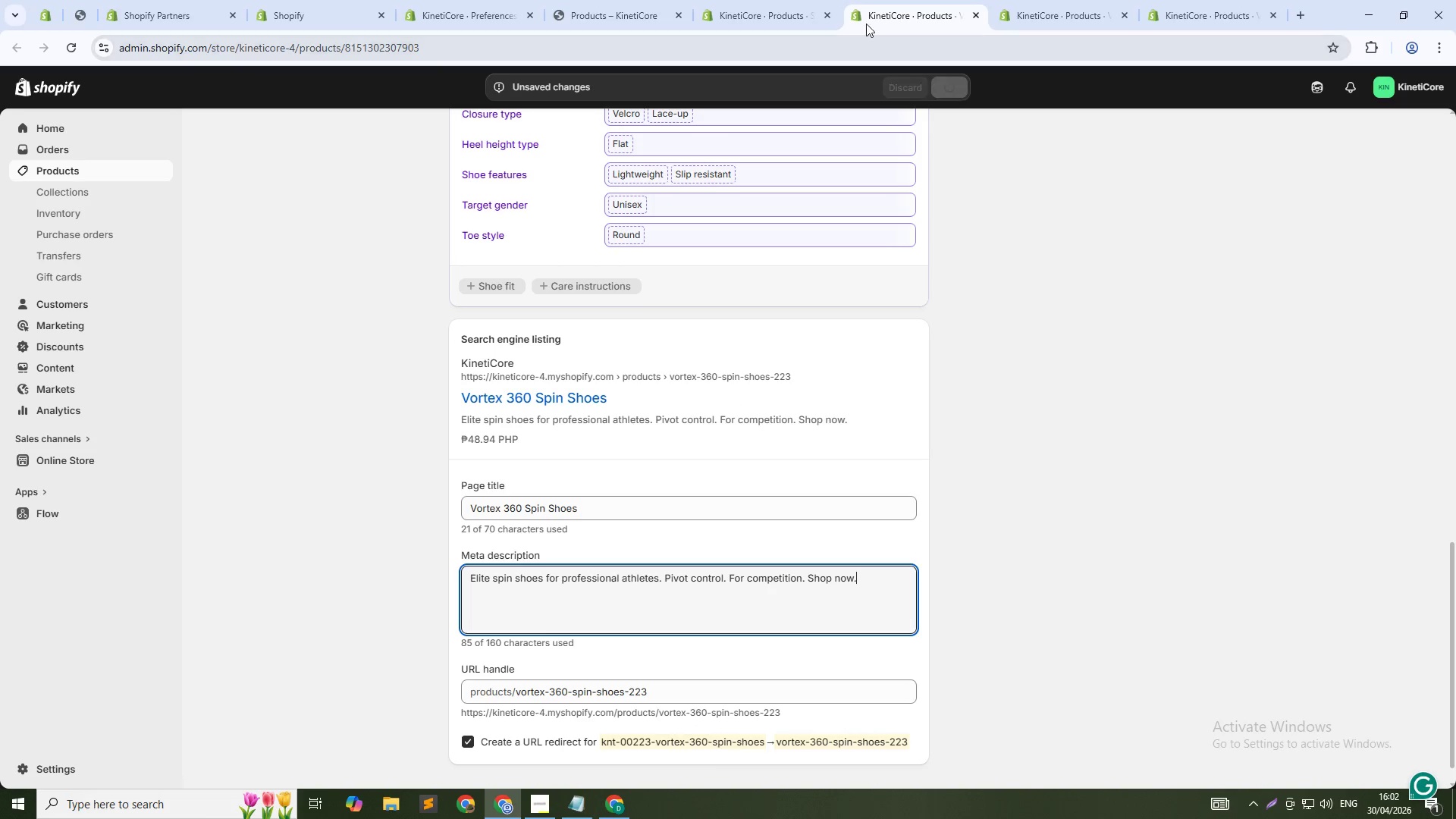 
left_click([1064, 0])
 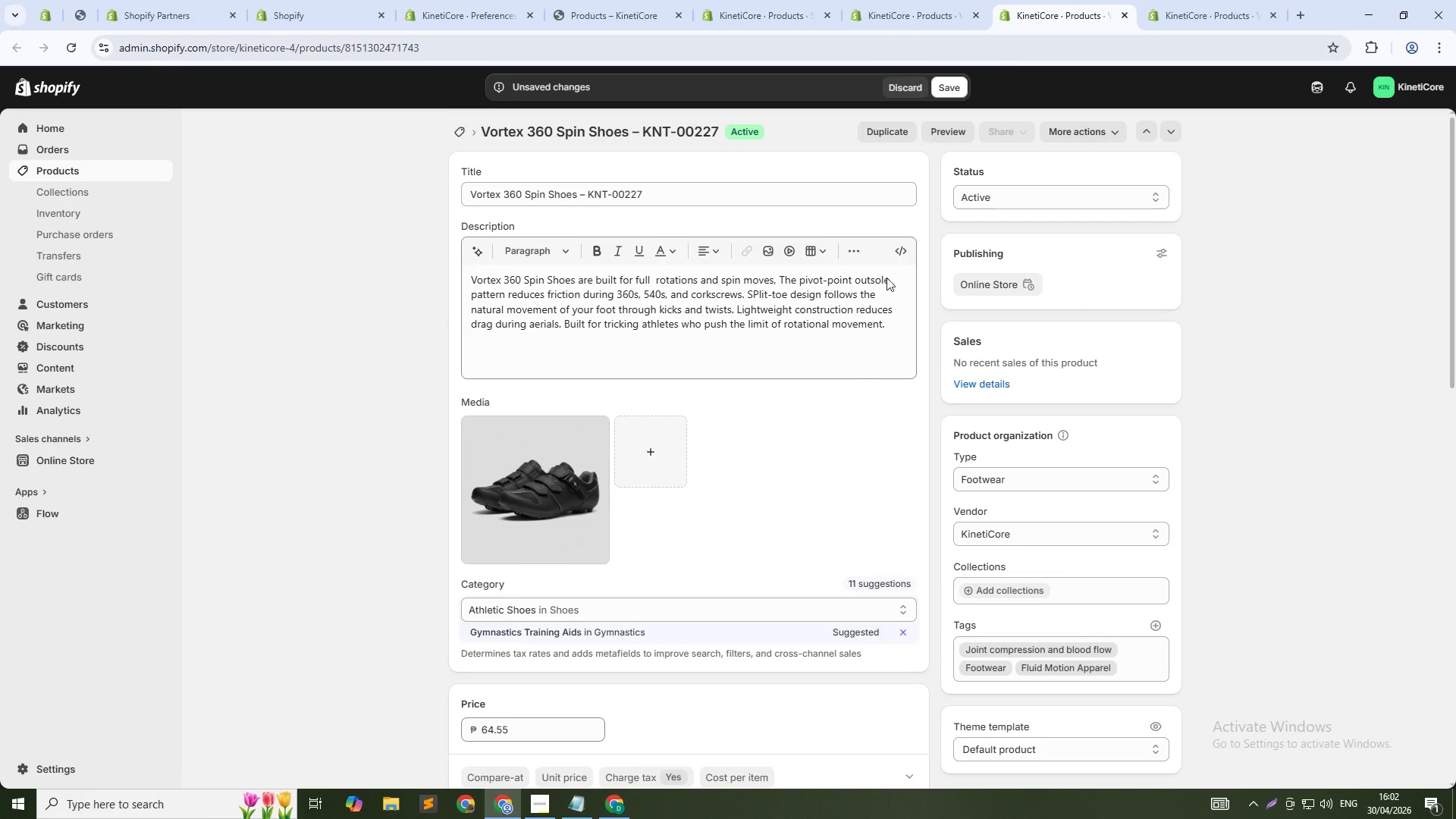 
scroll: coordinate [837, 454], scroll_direction: down, amount: 32.0
 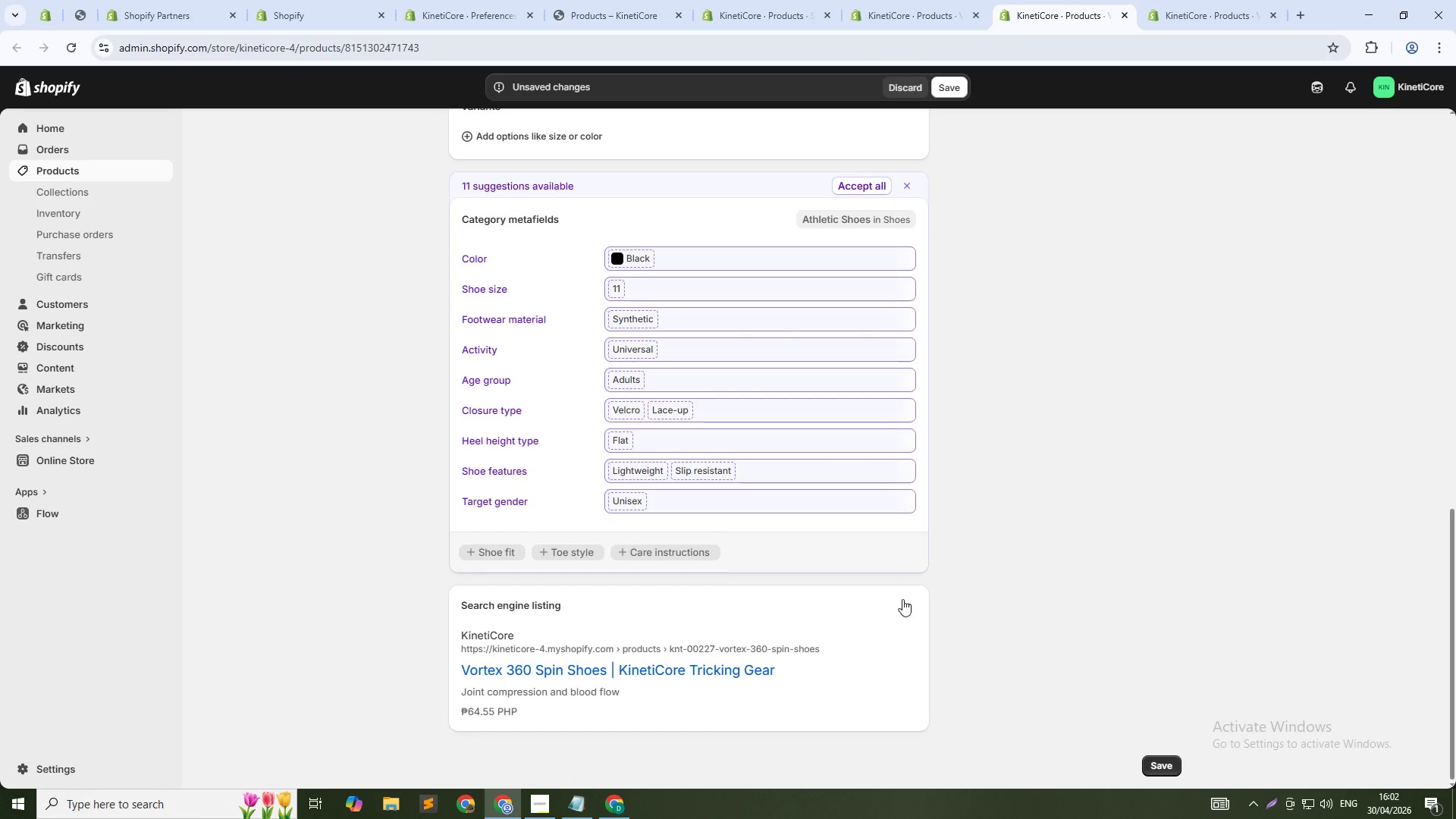 
left_click([902, 610])
 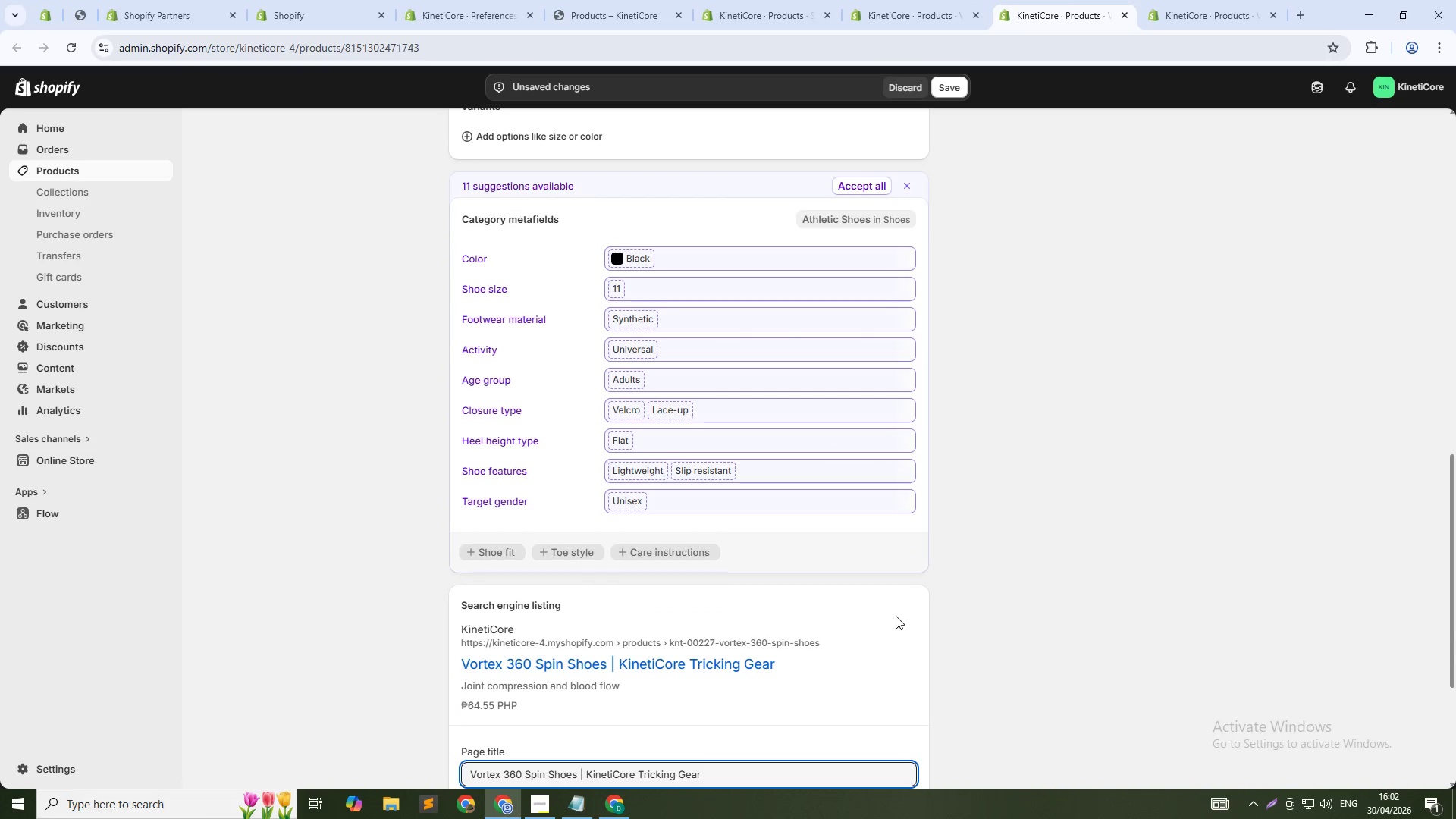 
scroll: coordinate [862, 633], scroll_direction: down, amount: 5.0
 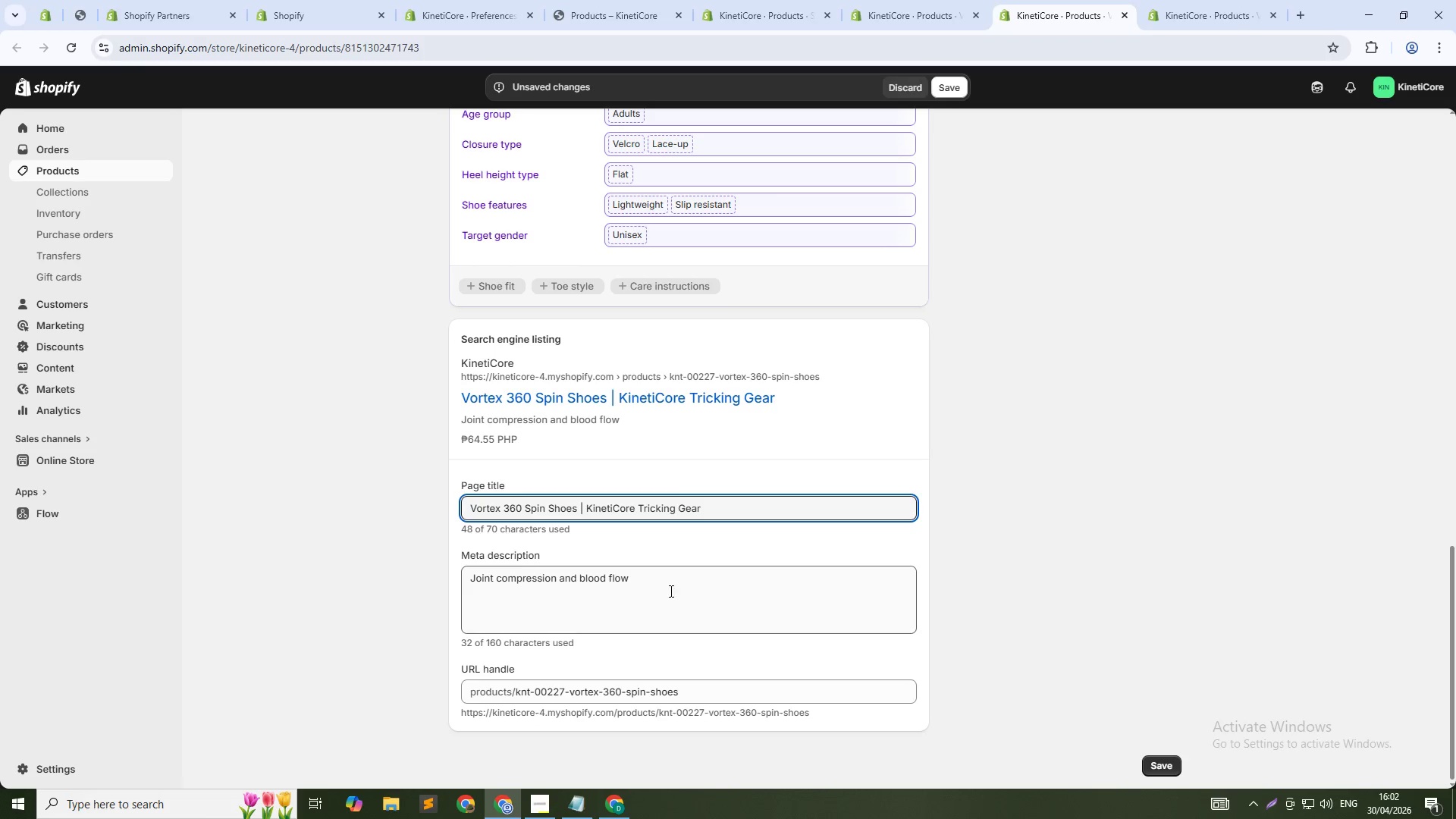 
left_click([733, 504])
 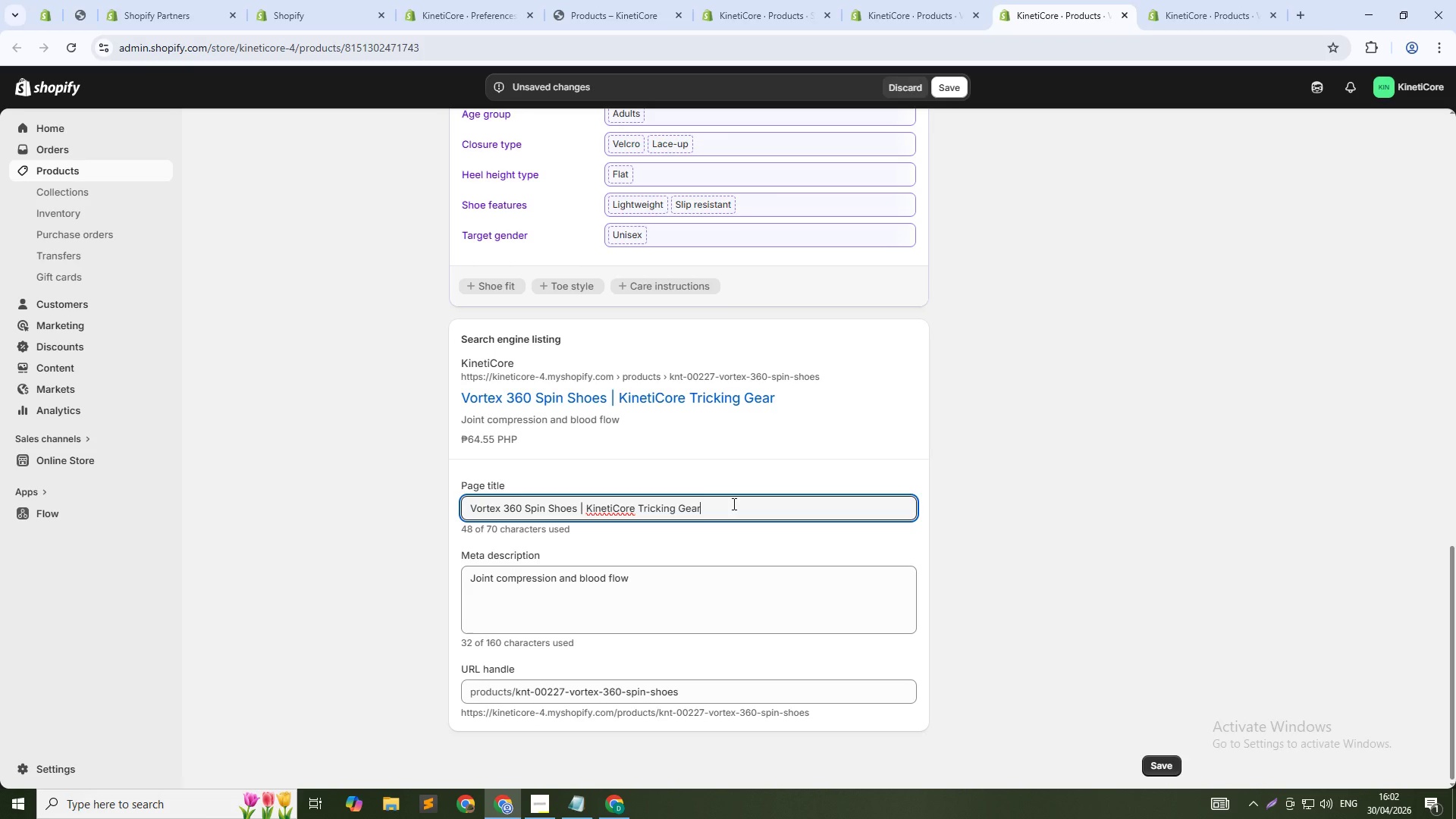 
key(Control+Shift+ArrowLeft)
 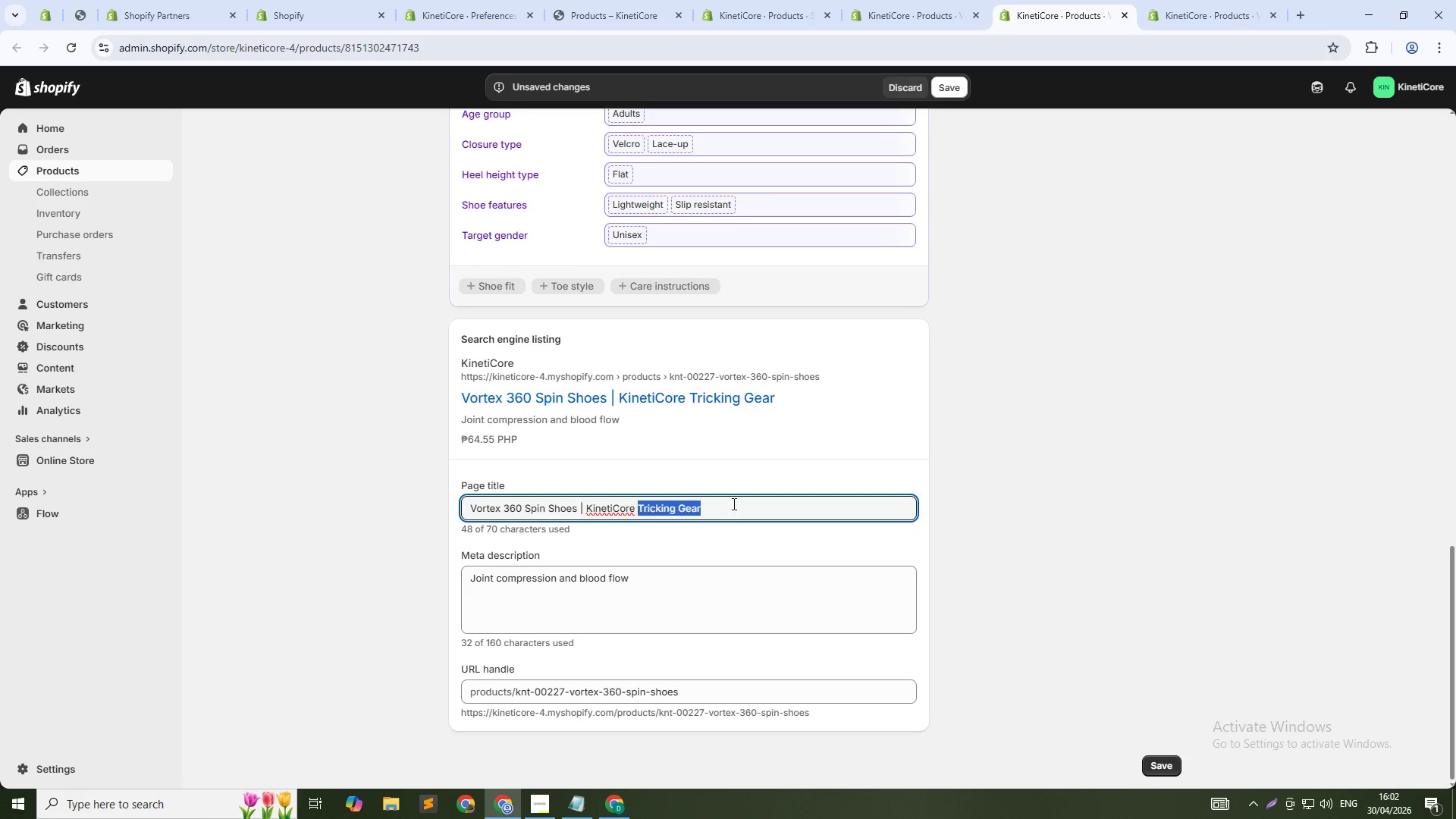 
key(Control+Shift+ArrowLeft)
 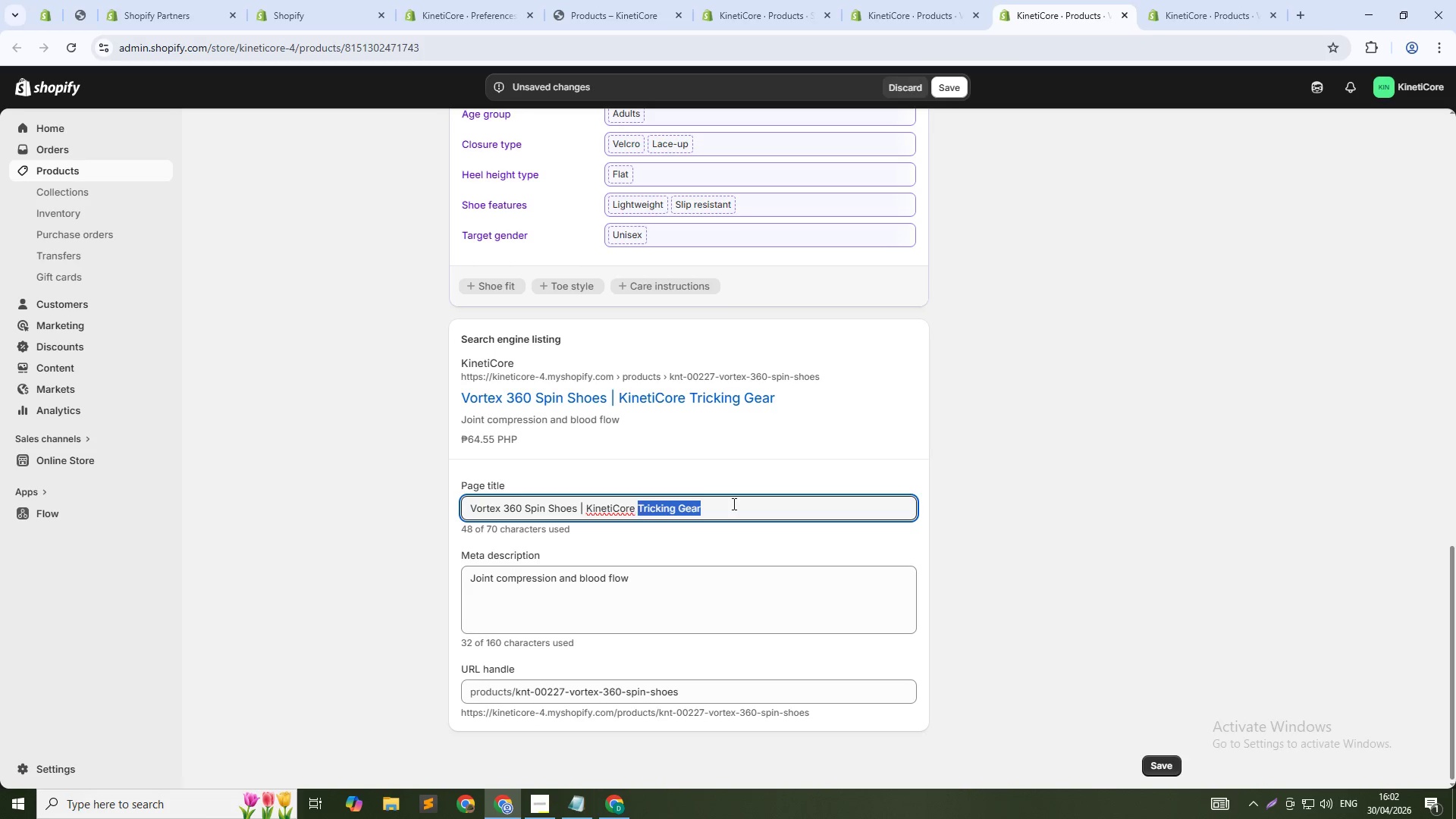 
key(Control+Shift+ArrowLeft)
 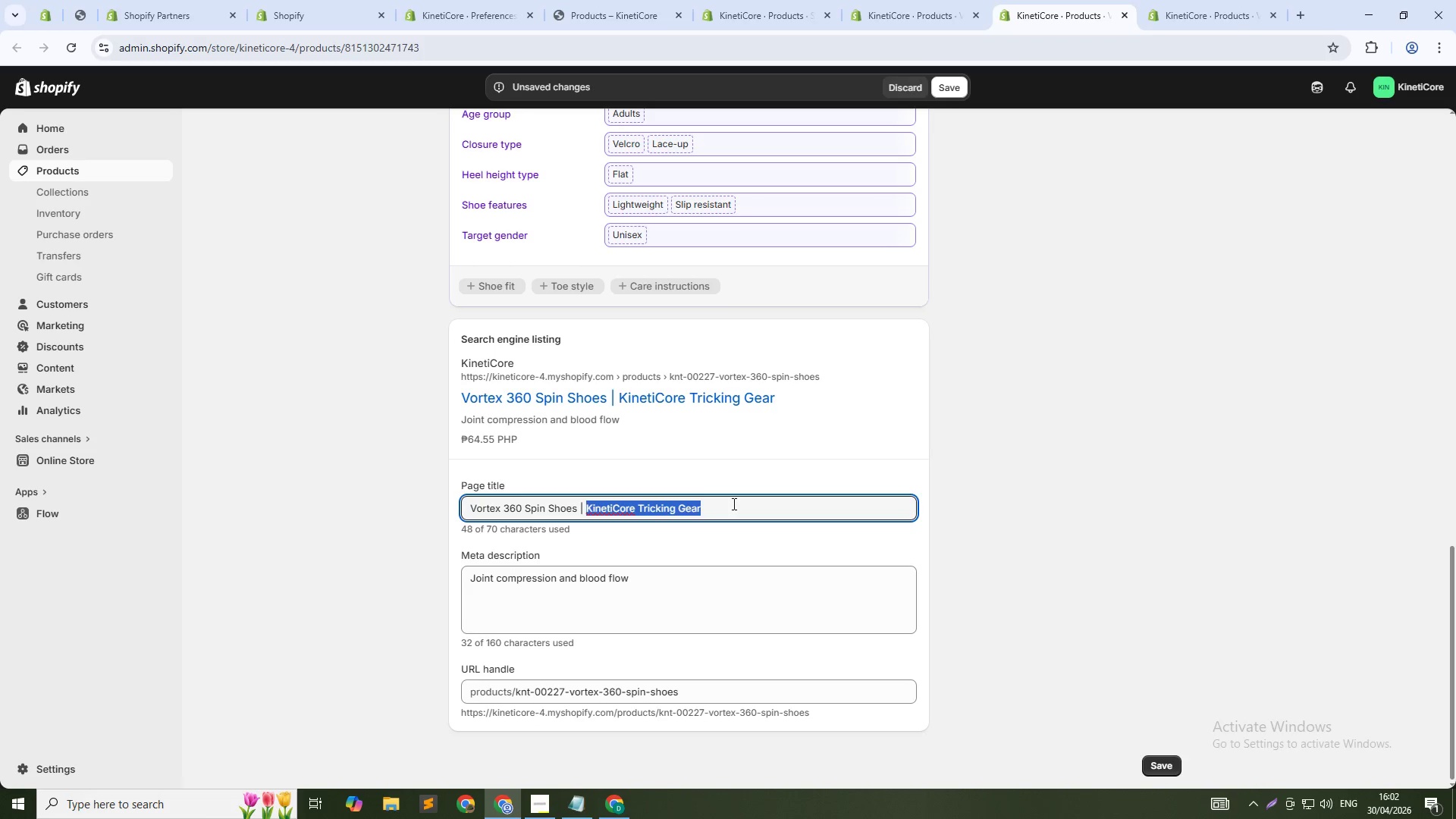 
key(Control+Shift+ArrowLeft)
 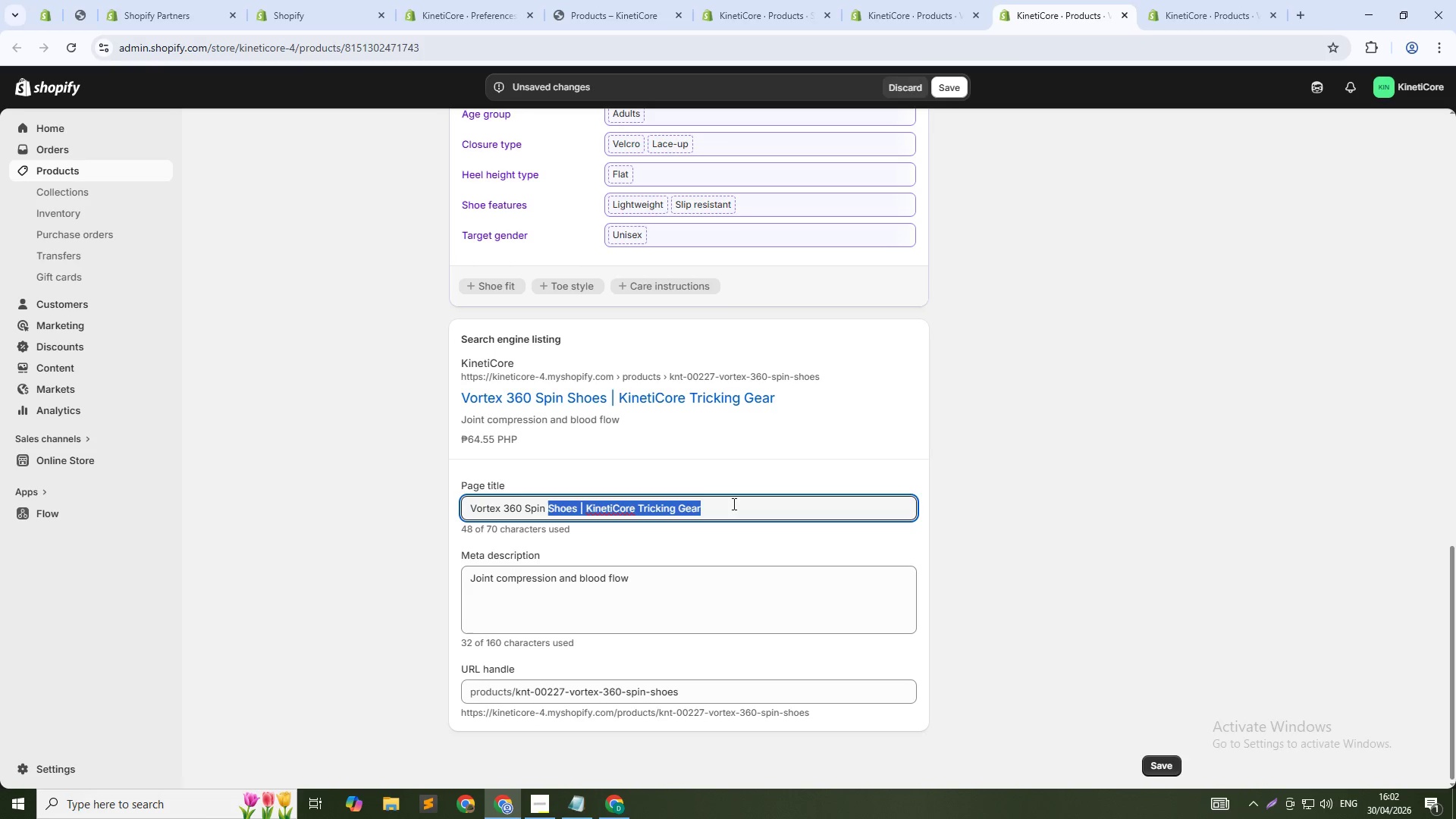 
key(Control+Shift+ArrowLeft)
 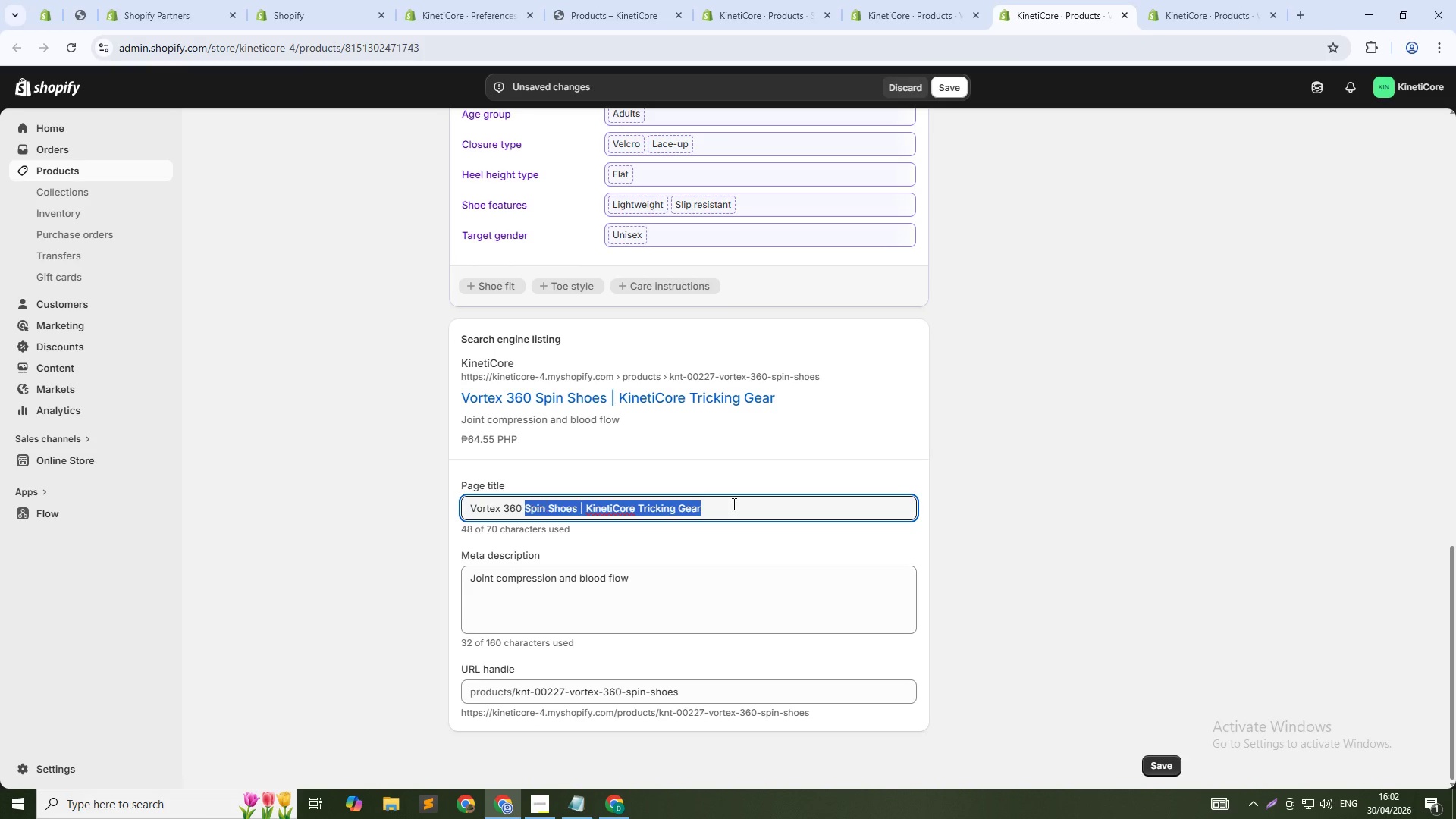 
key(Control+Shift+ArrowLeft)
 